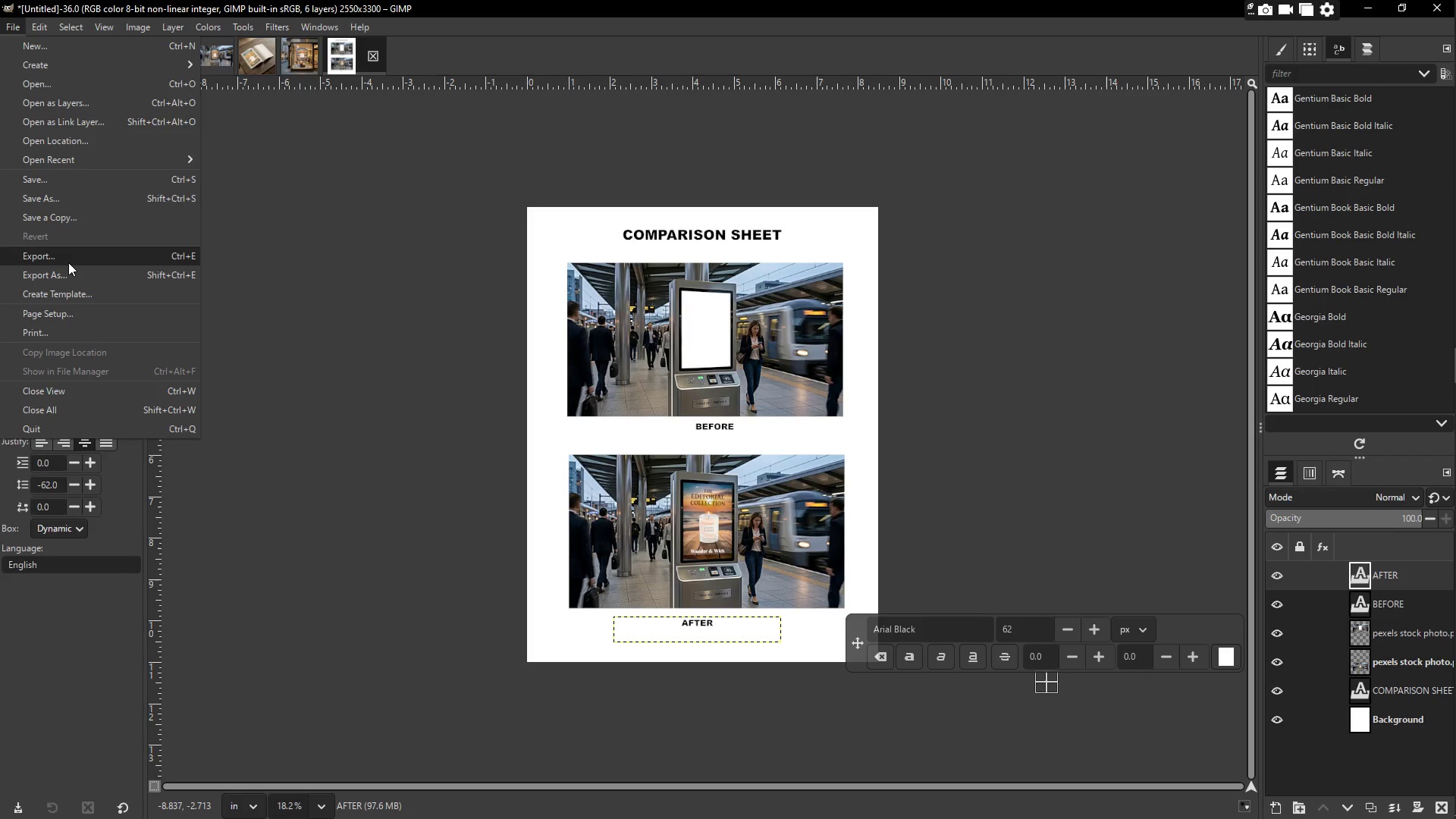 
left_click([68, 262])
 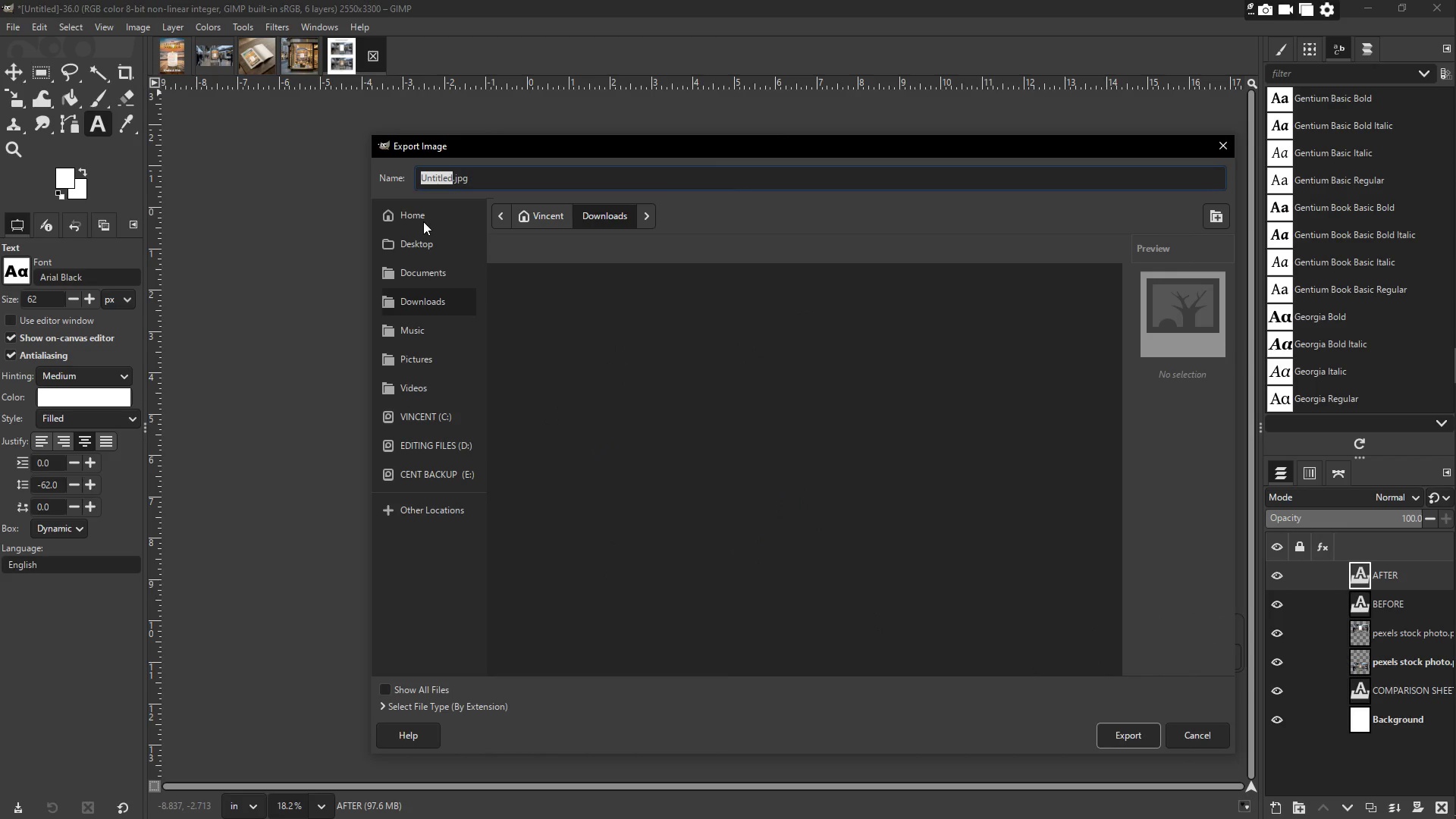 
type(comparison sheet 1)
key(Backspace)
 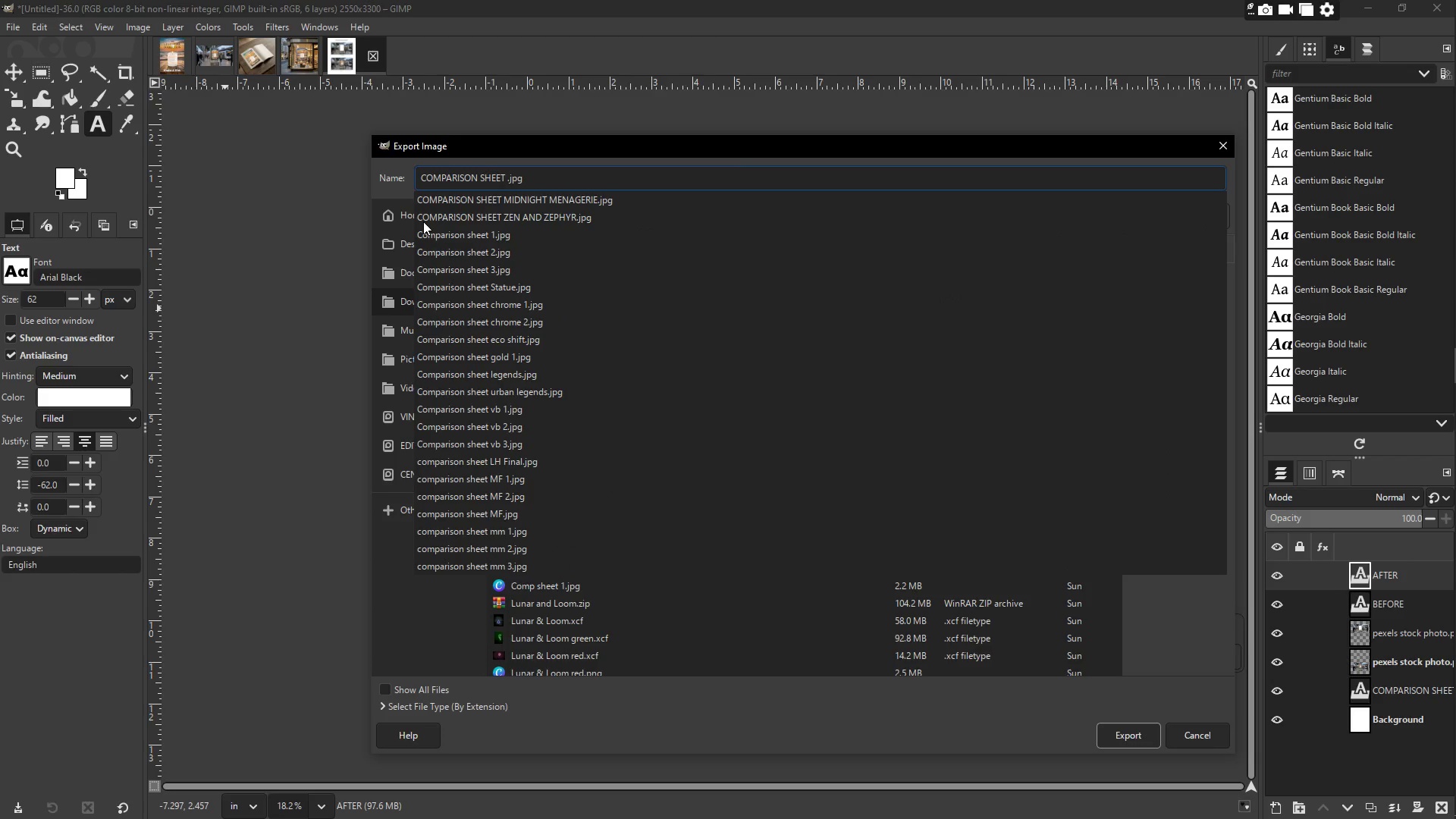 
type(ww 1)
 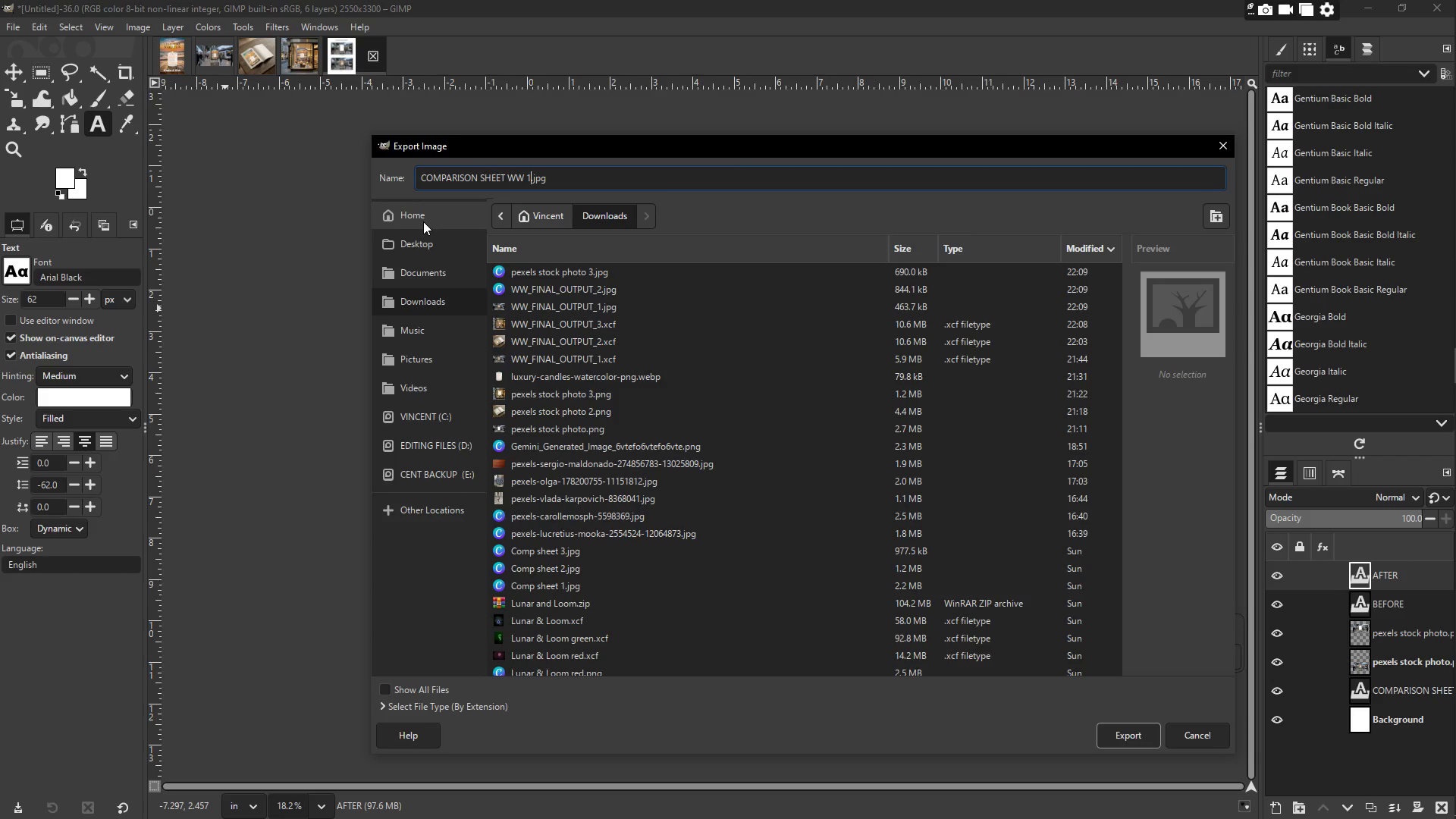 
key(Enter)
 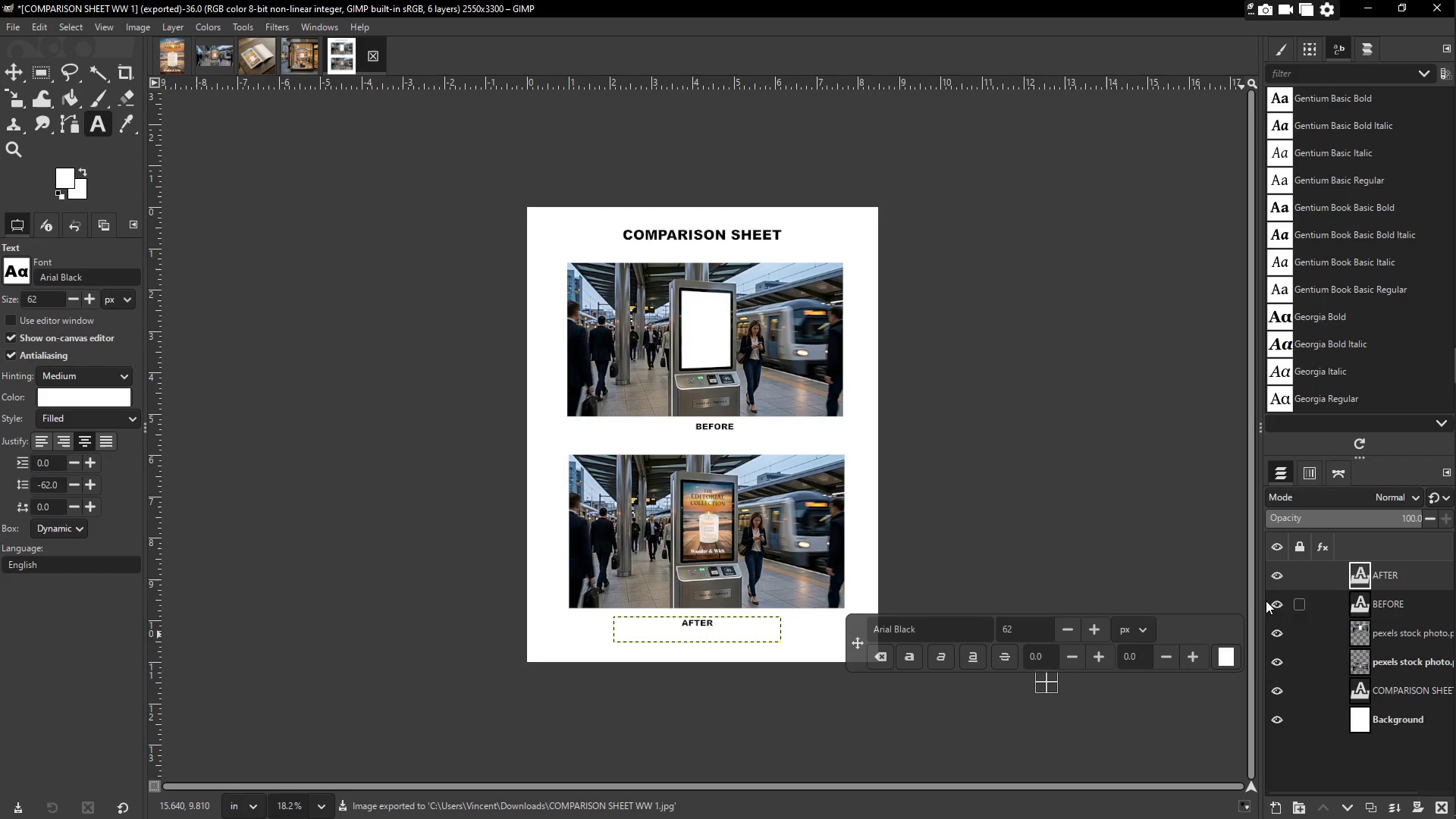 
double_click([1272, 657])
 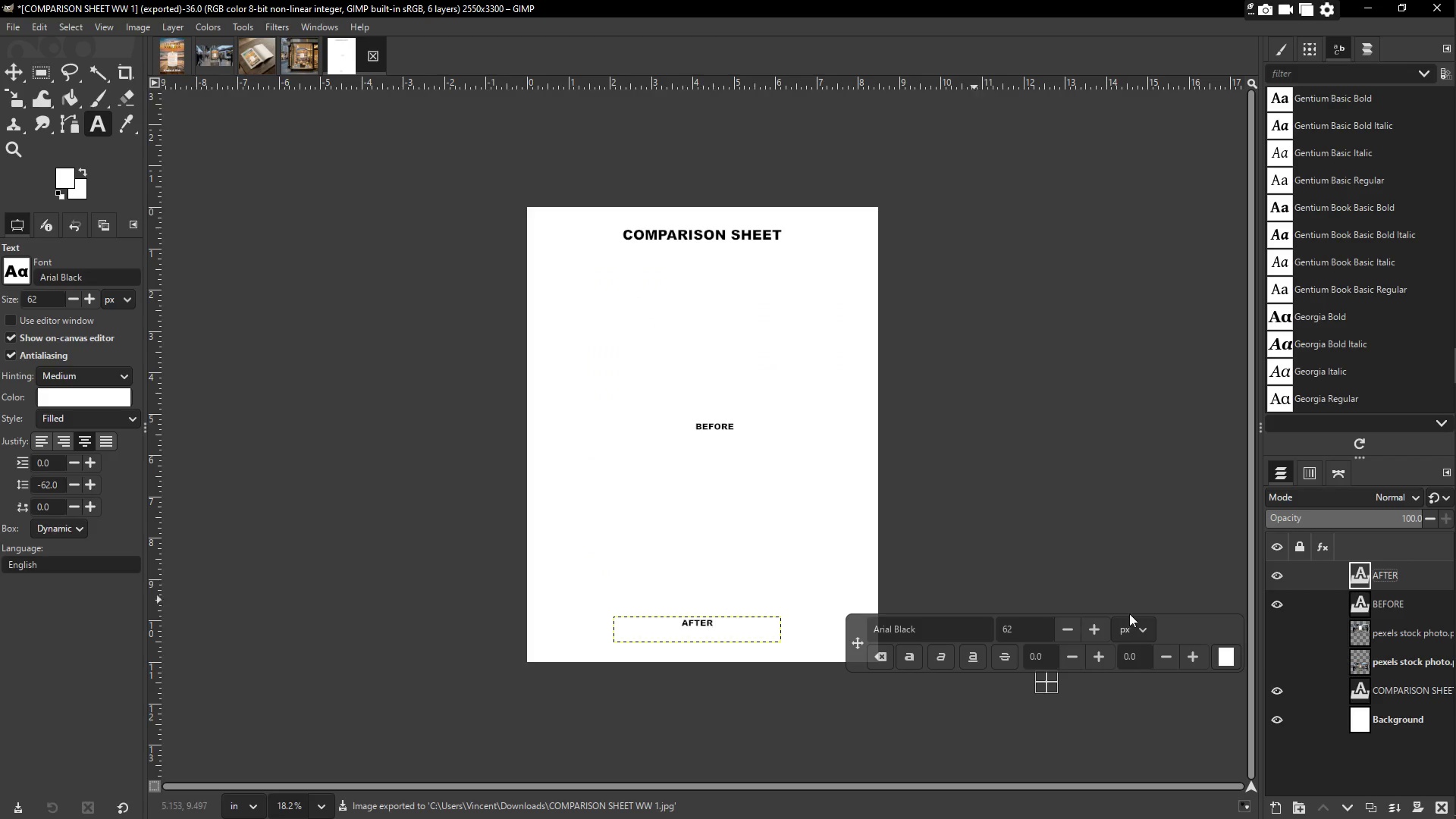 
left_click([1389, 576])
 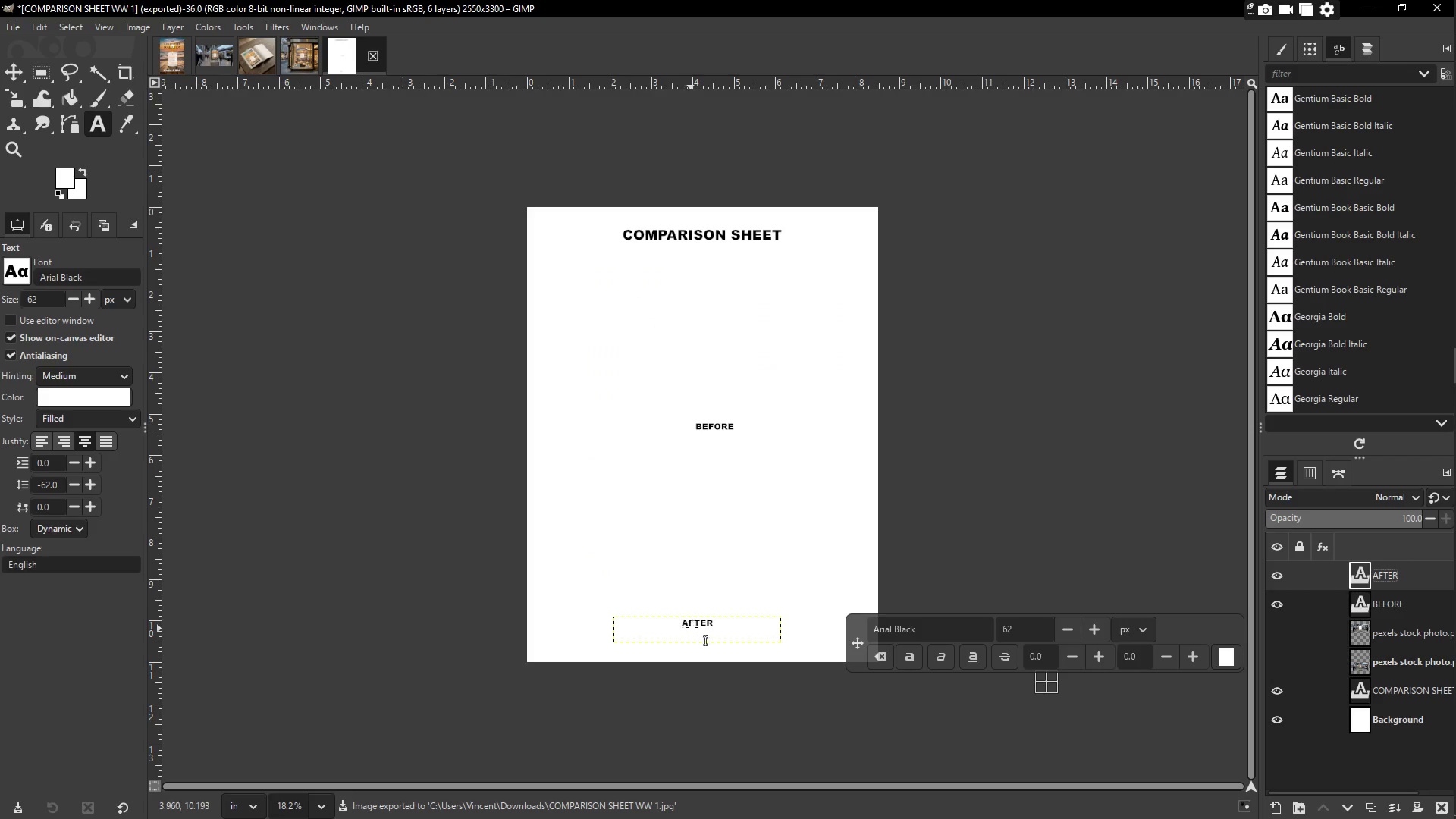 
left_click_drag(start_coordinate=[694, 619], to_coordinate=[716, 623])
 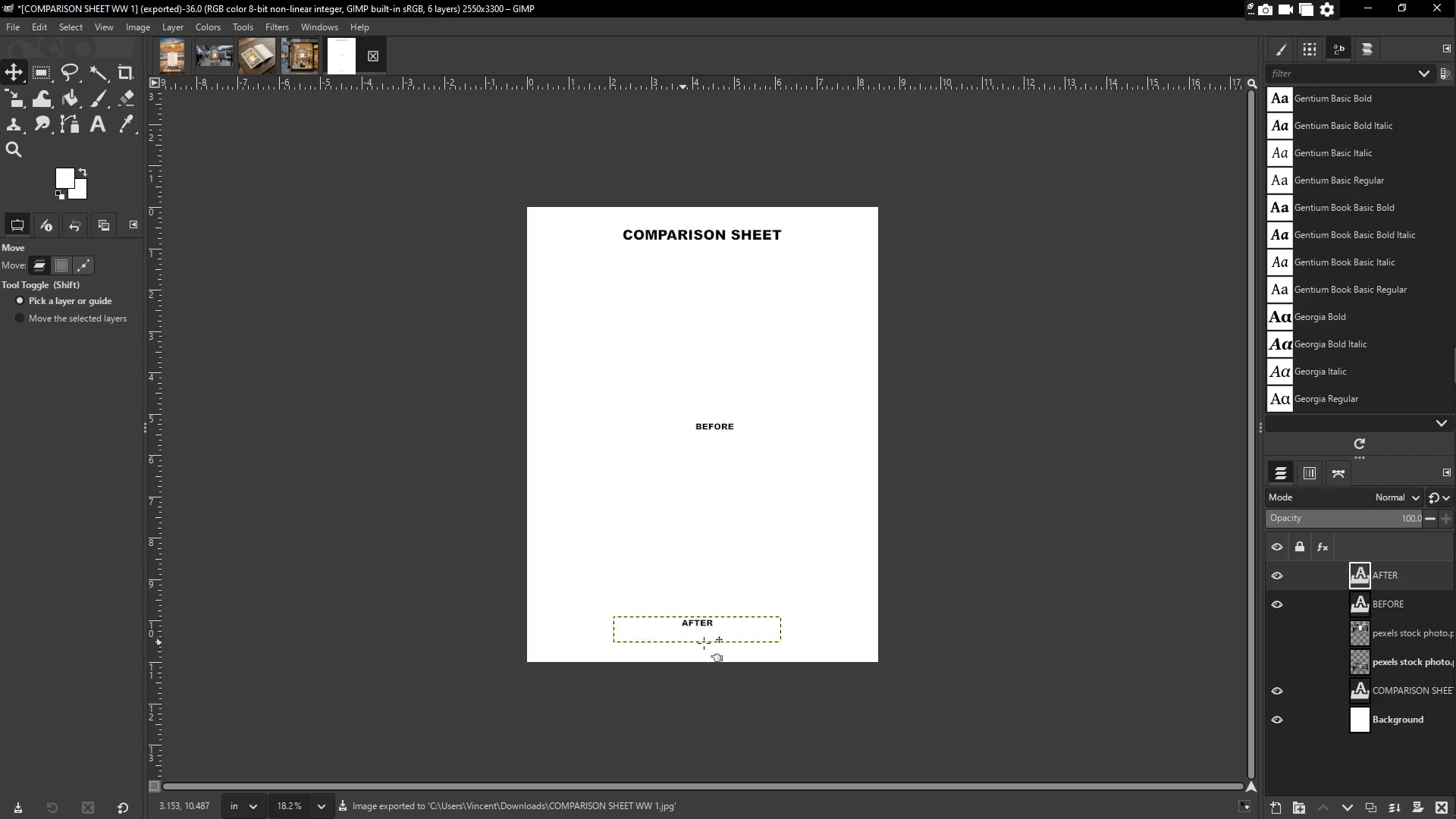 
left_click_drag(start_coordinate=[705, 621], to_coordinate=[721, 620])
 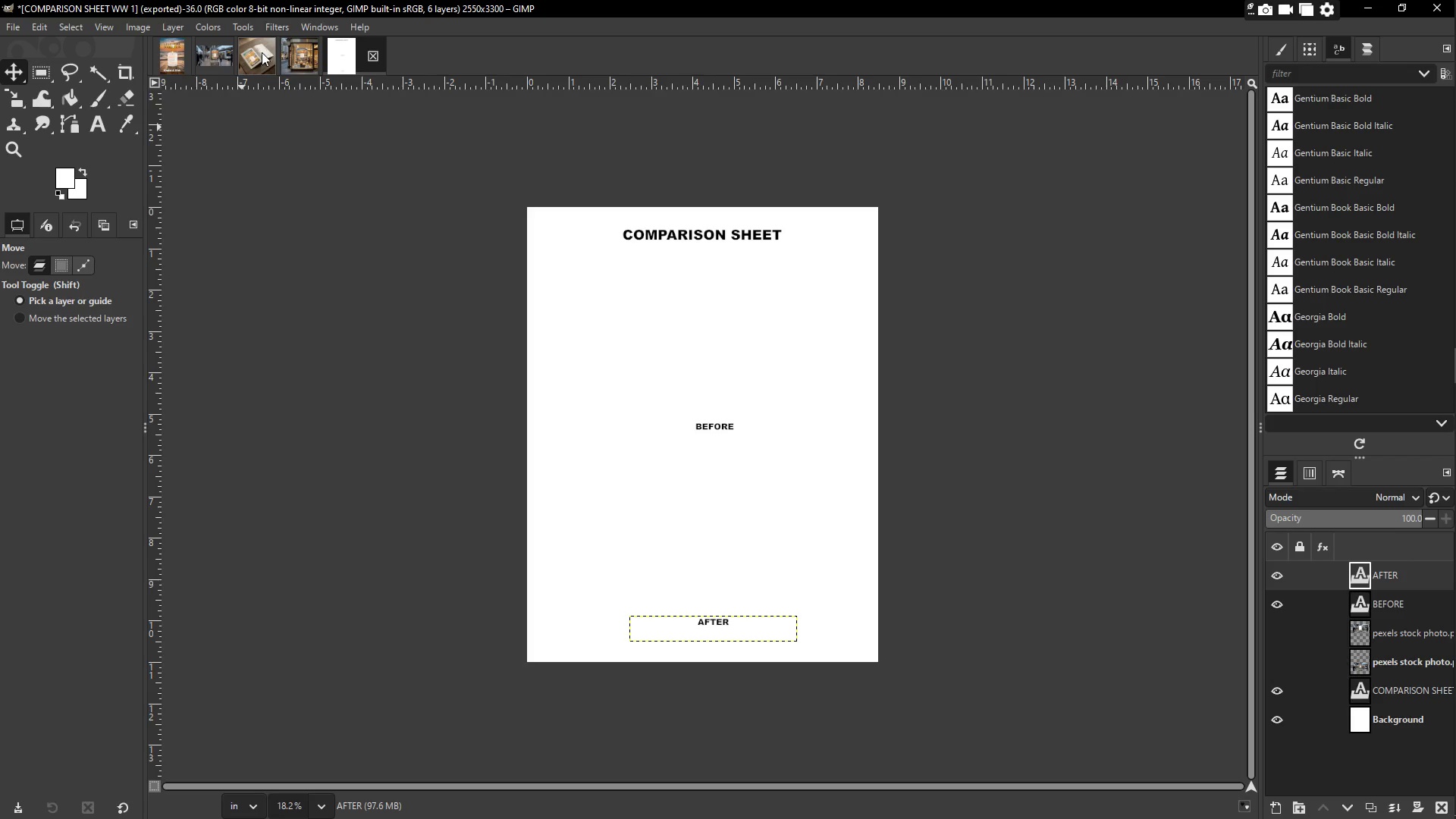 
left_click([218, 53])
 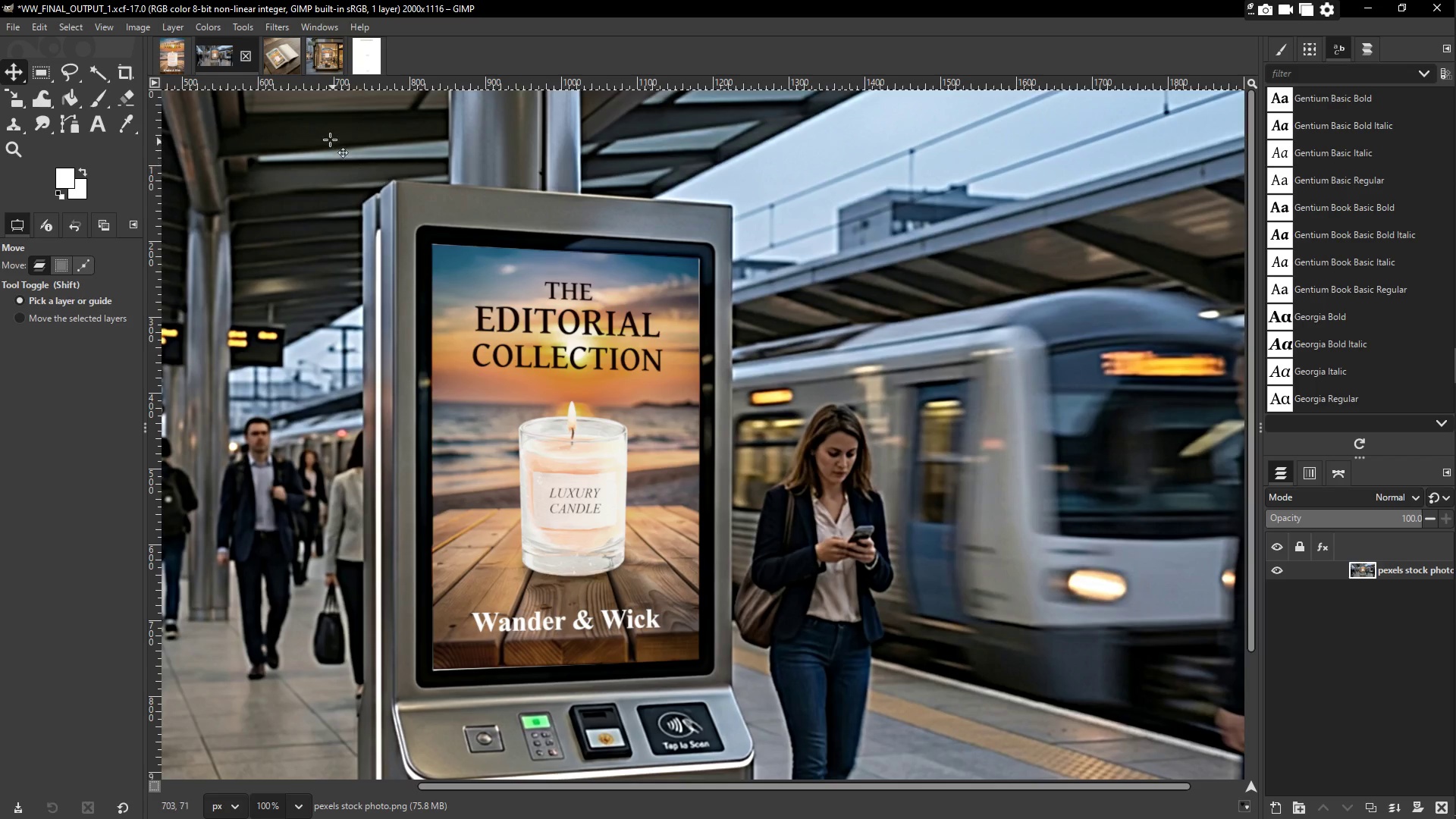 
key(Control+ControlLeft)
 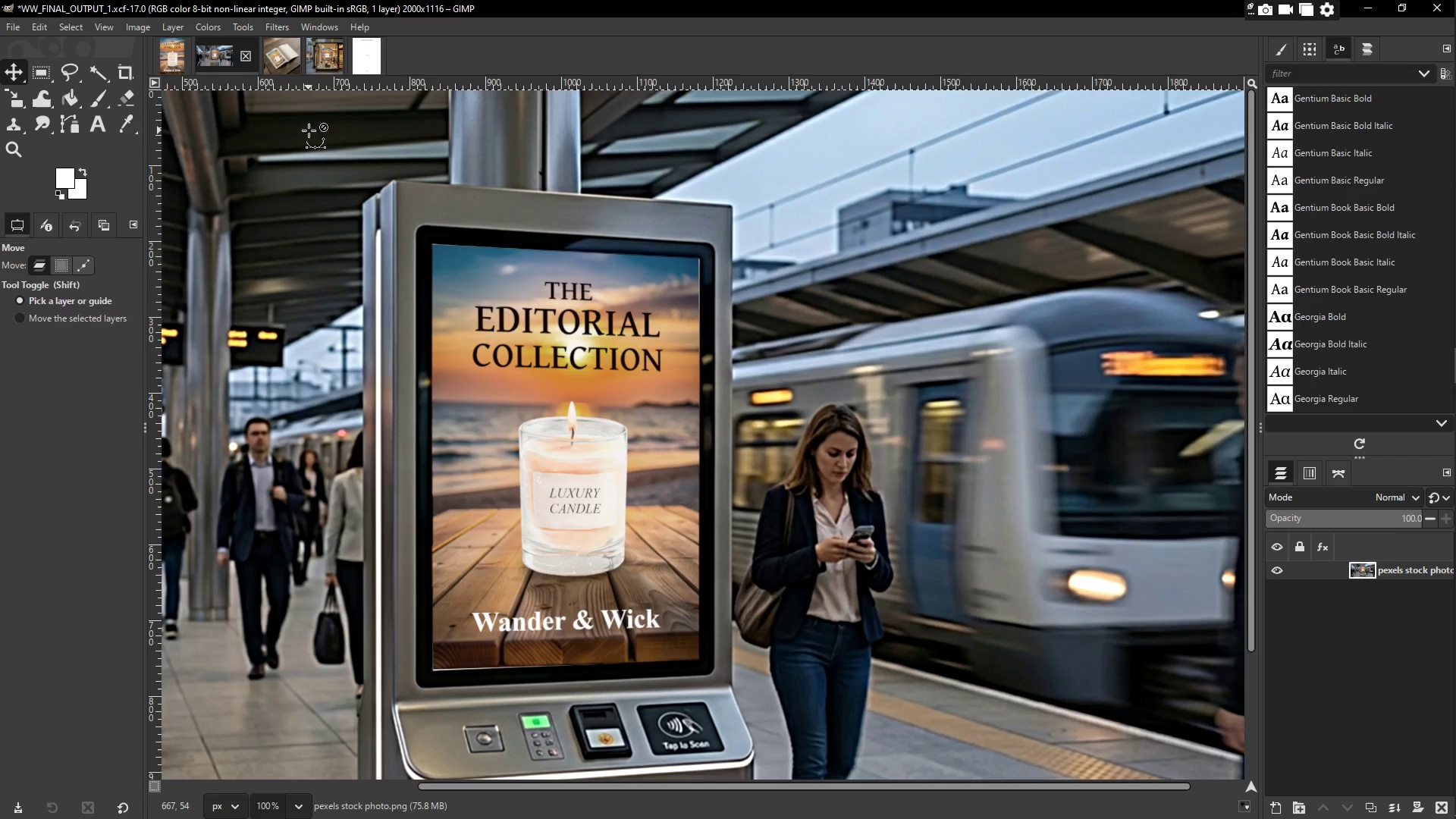 
key(Control+Z)
 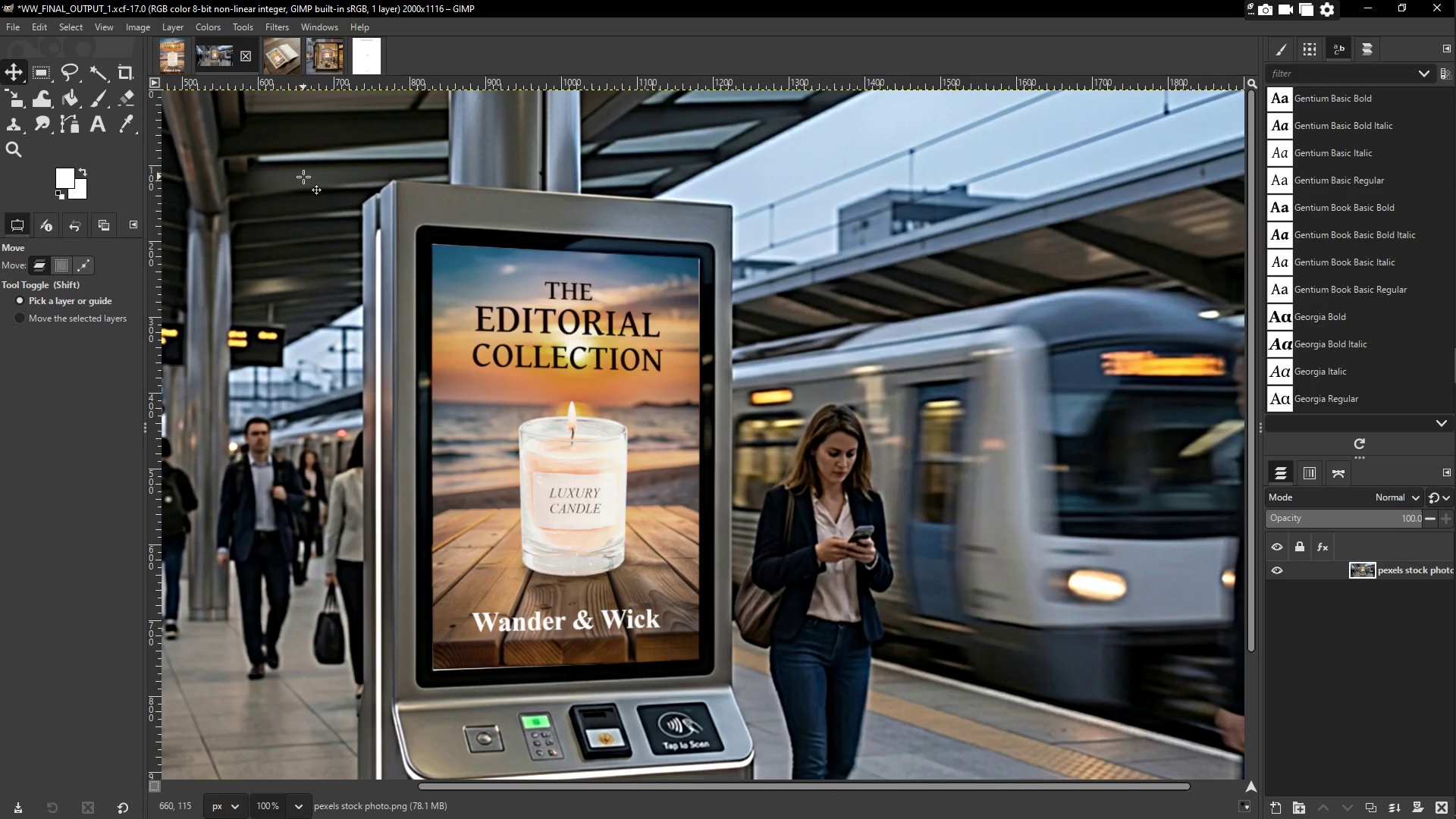 
key(Control+ControlLeft)
 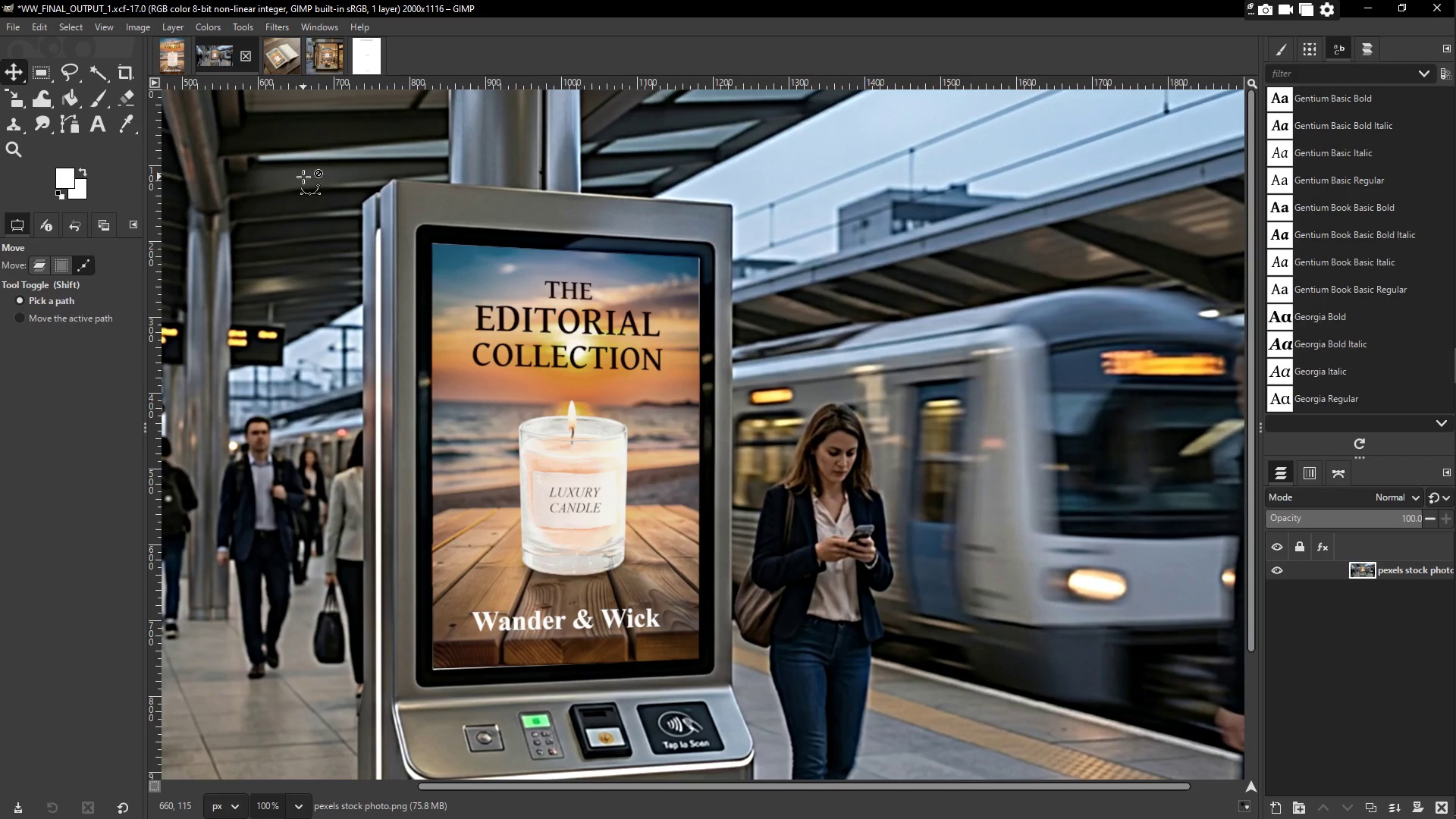 
key(Control+Z)
 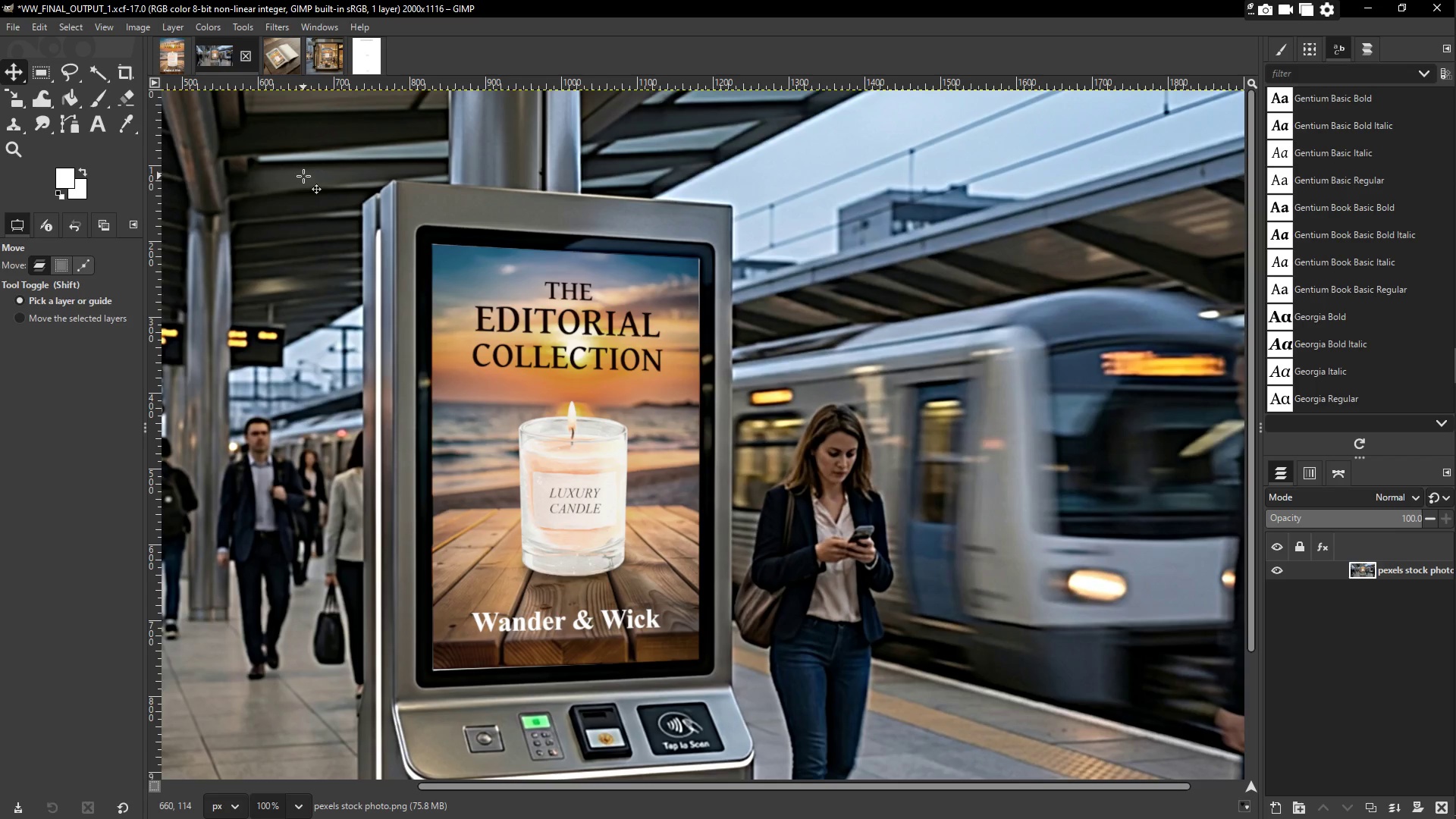 
key(Control+Z)
 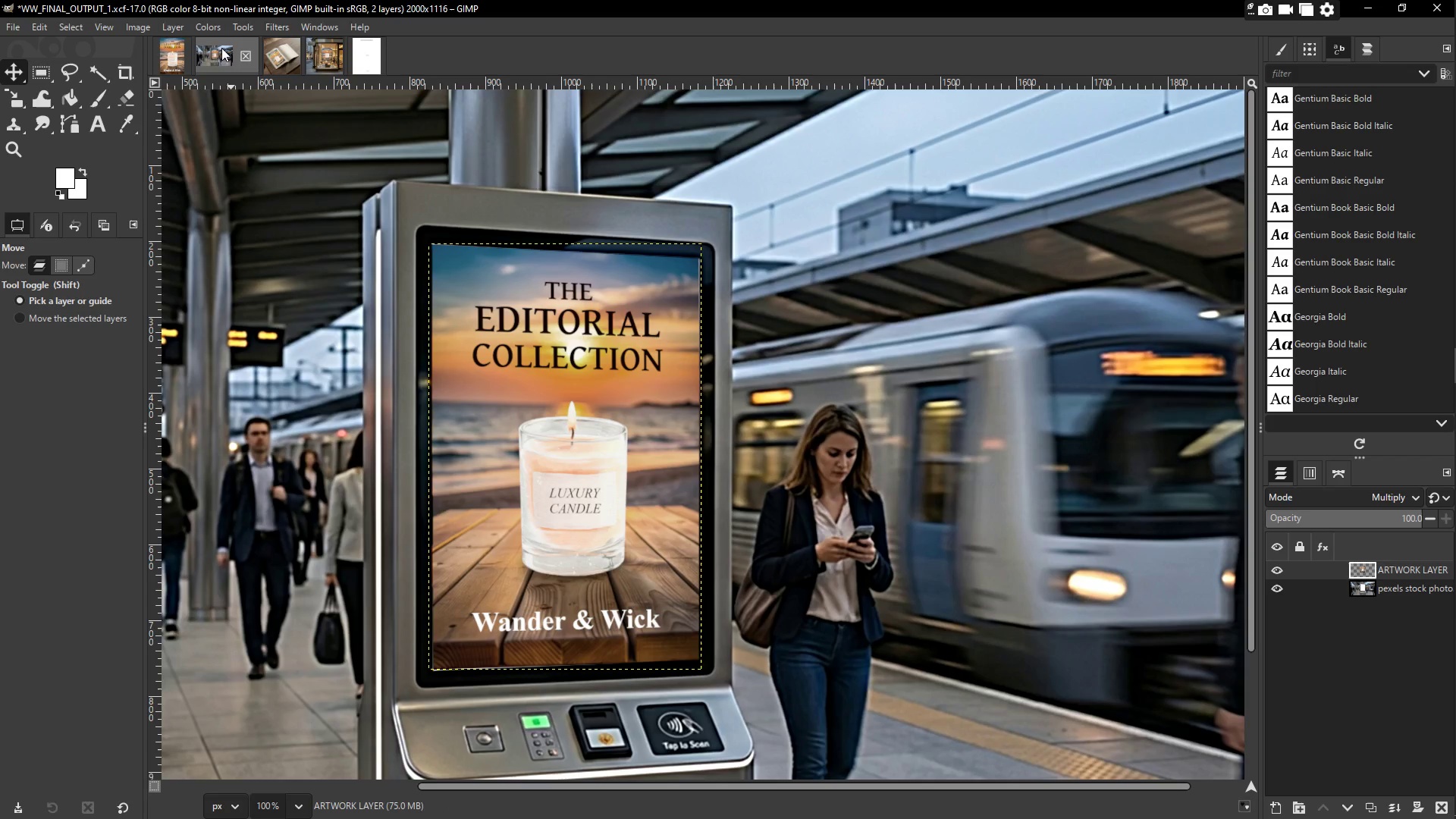 
left_click([276, 64])
 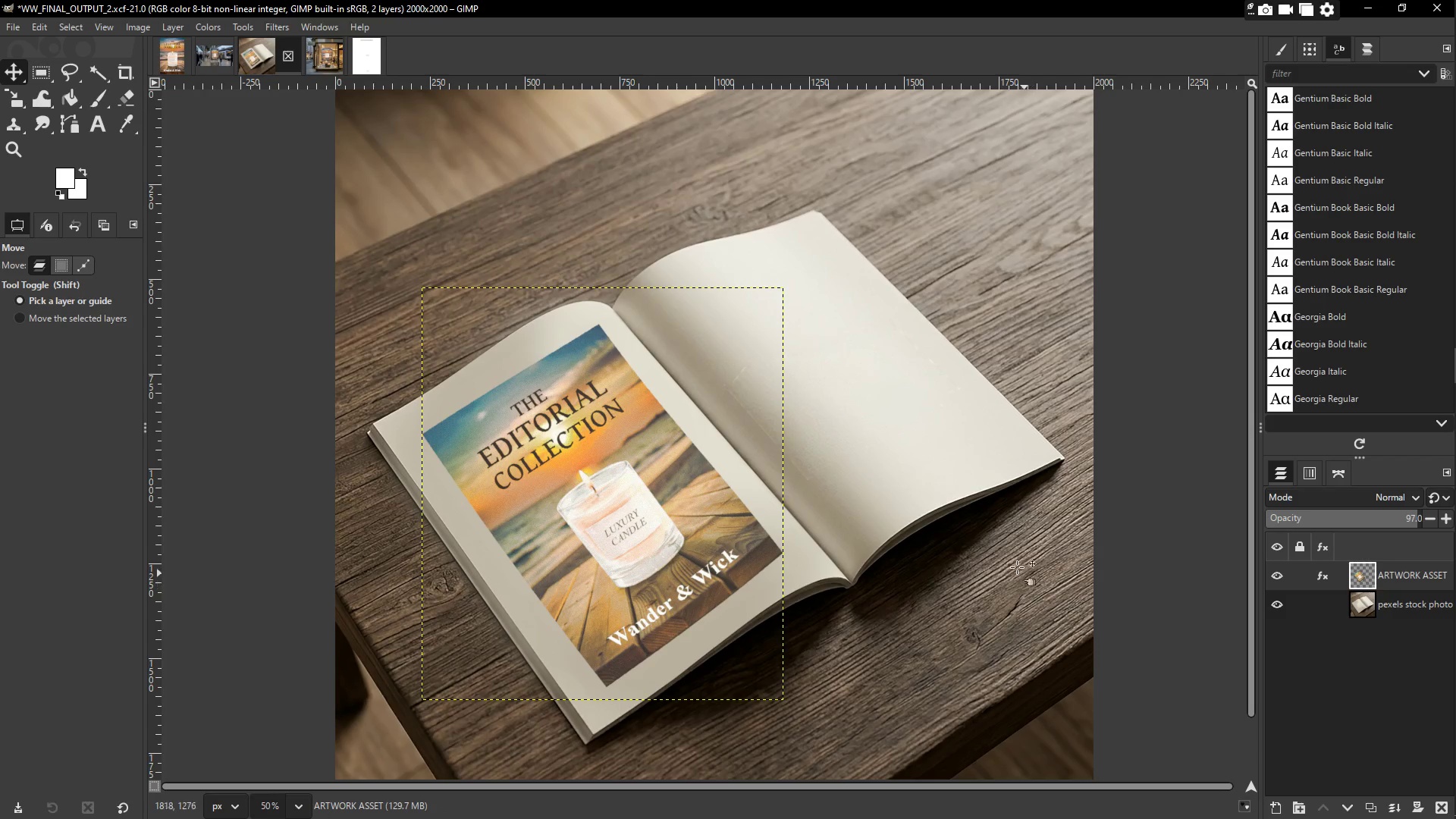 
key(Control+S)
 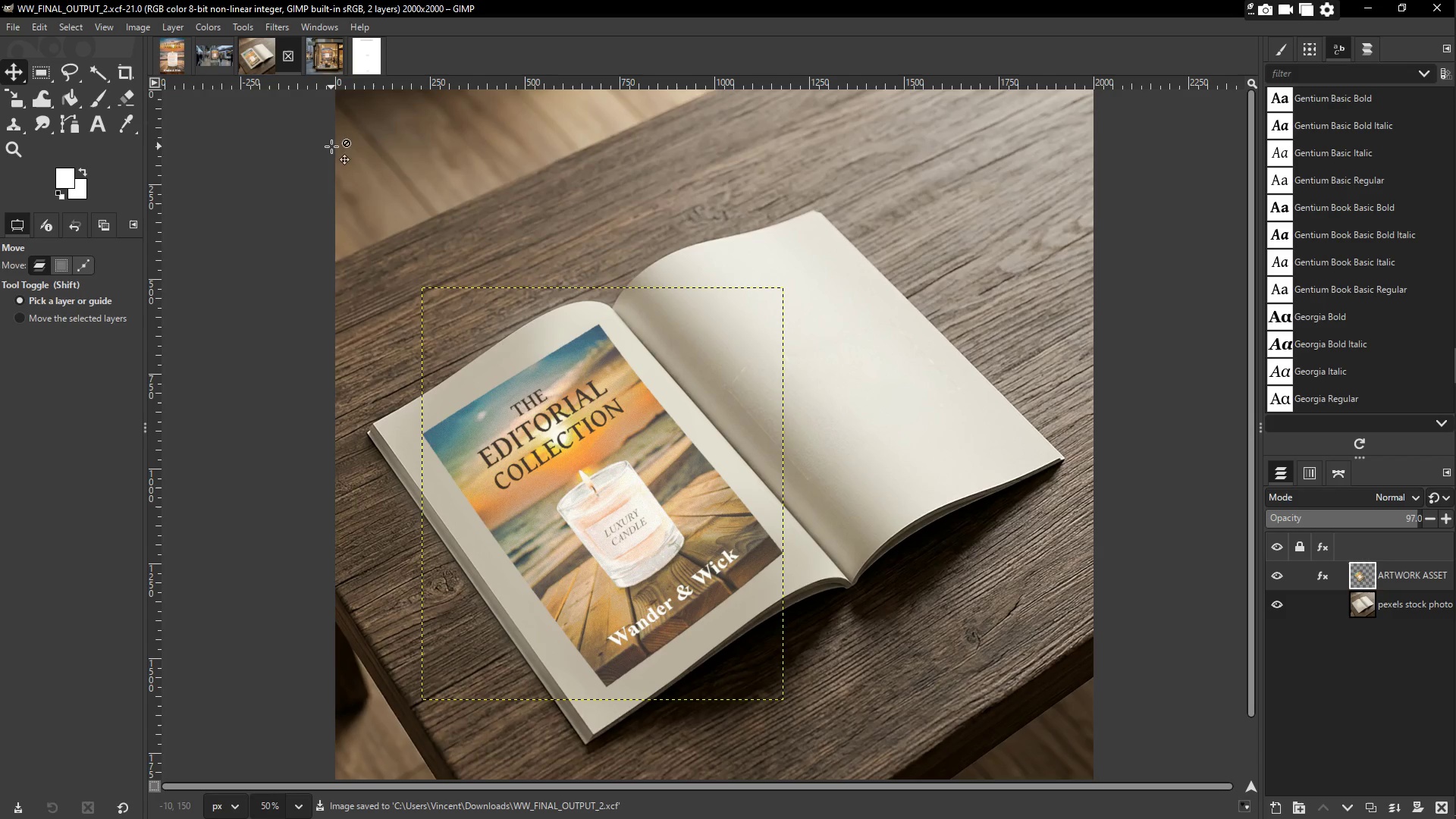 
left_click([211, 53])
 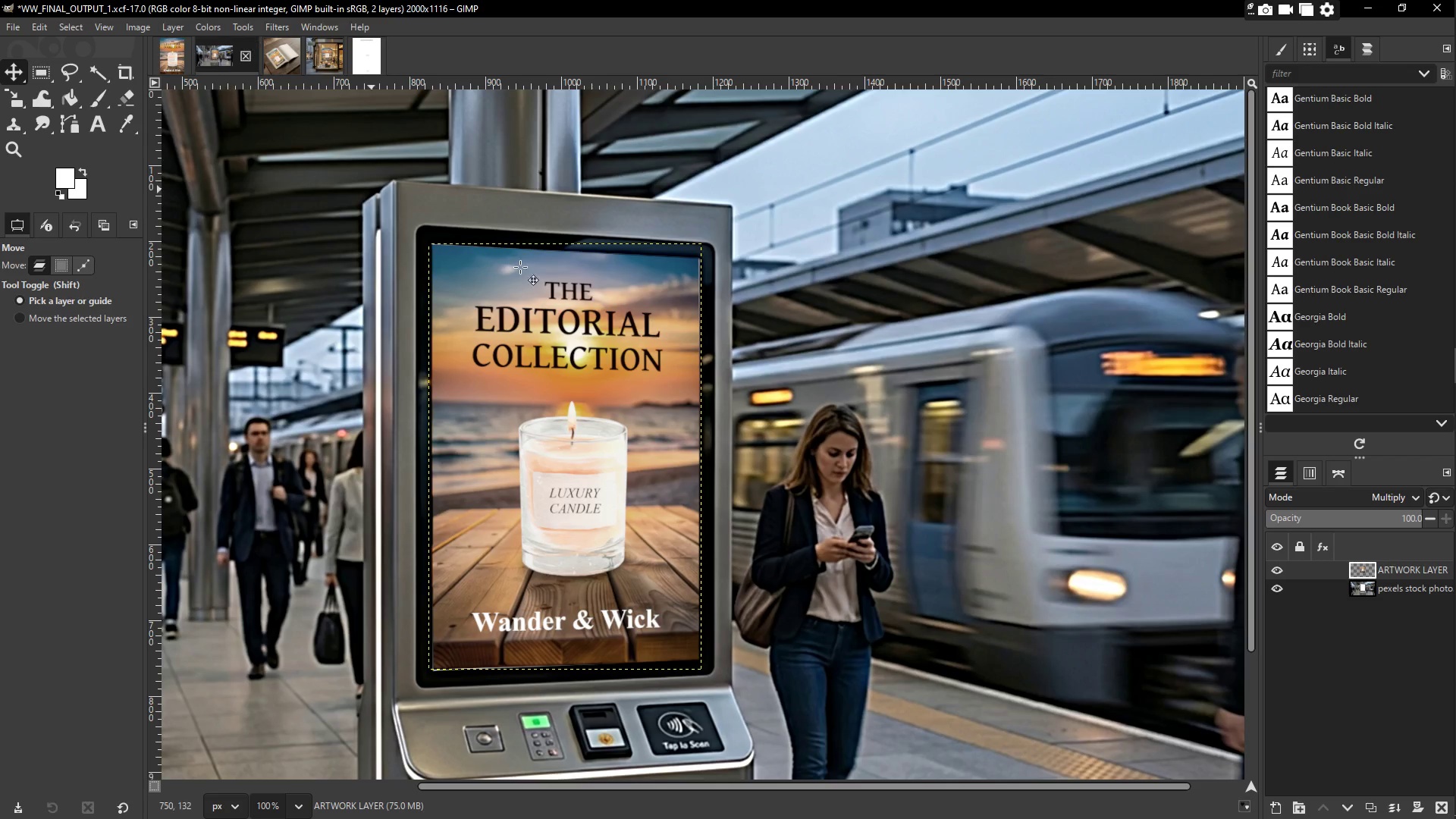 
key(Control+ControlLeft)
 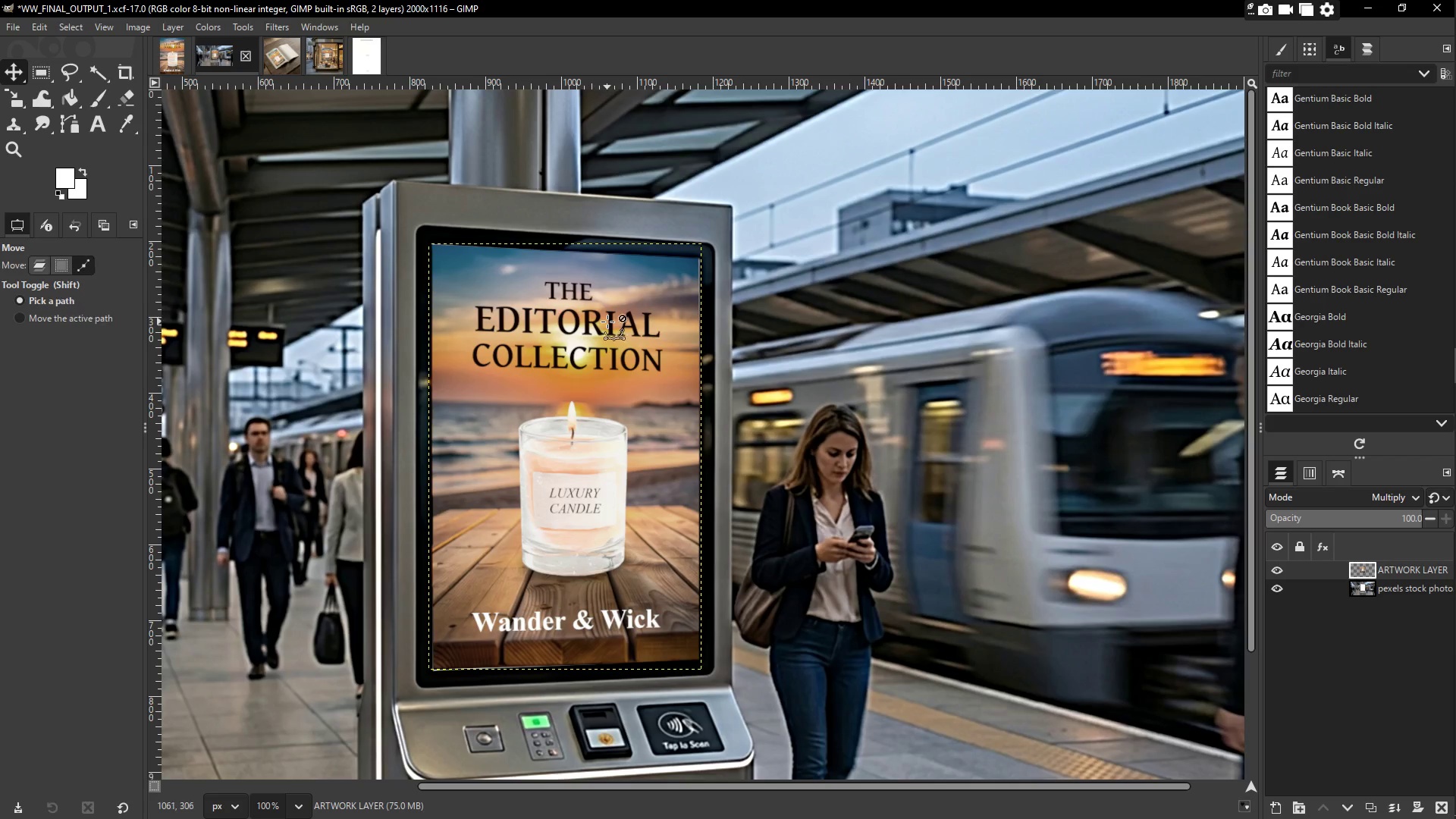 
key(Control+S)
 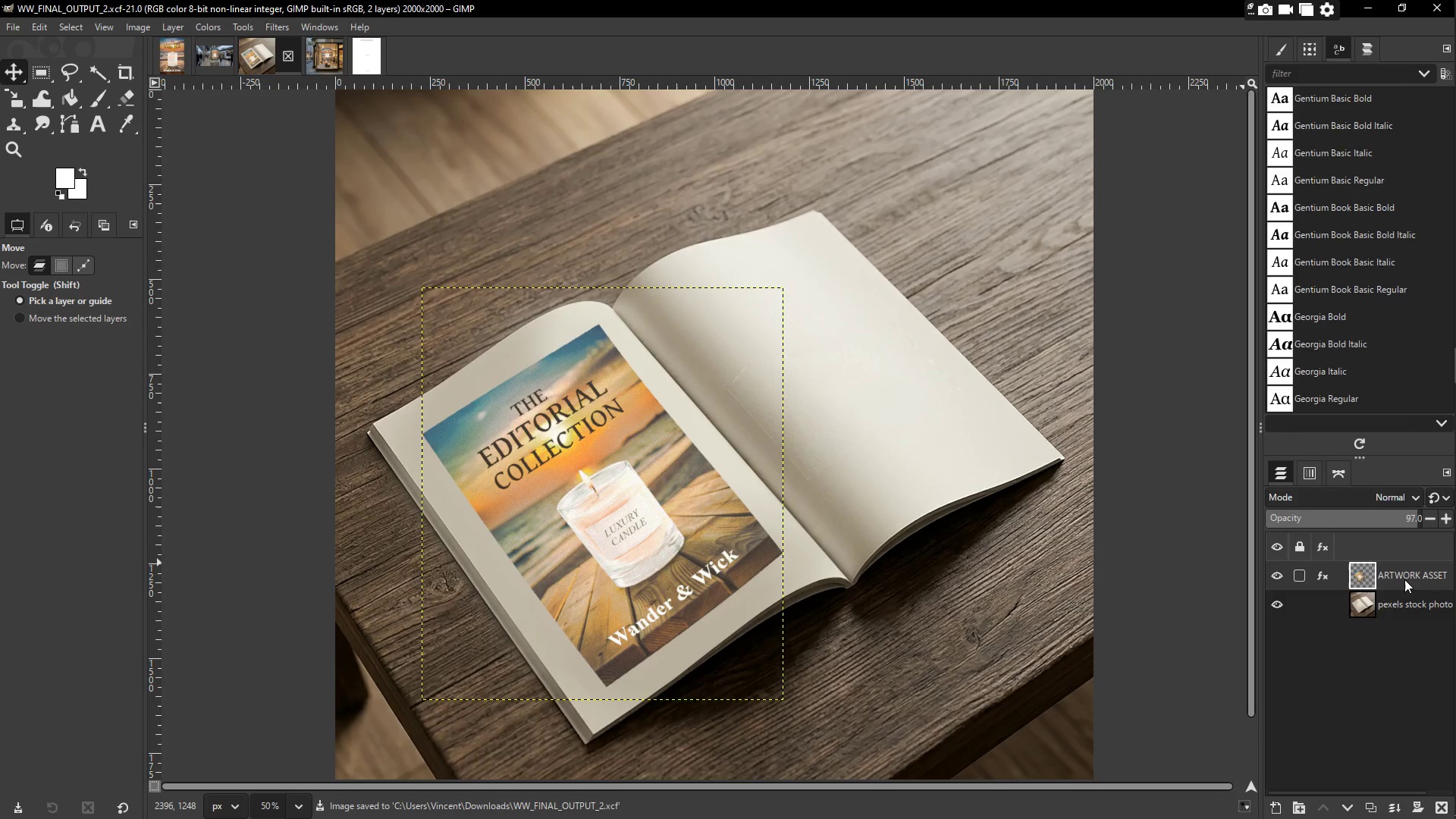 
left_click([1277, 566])
 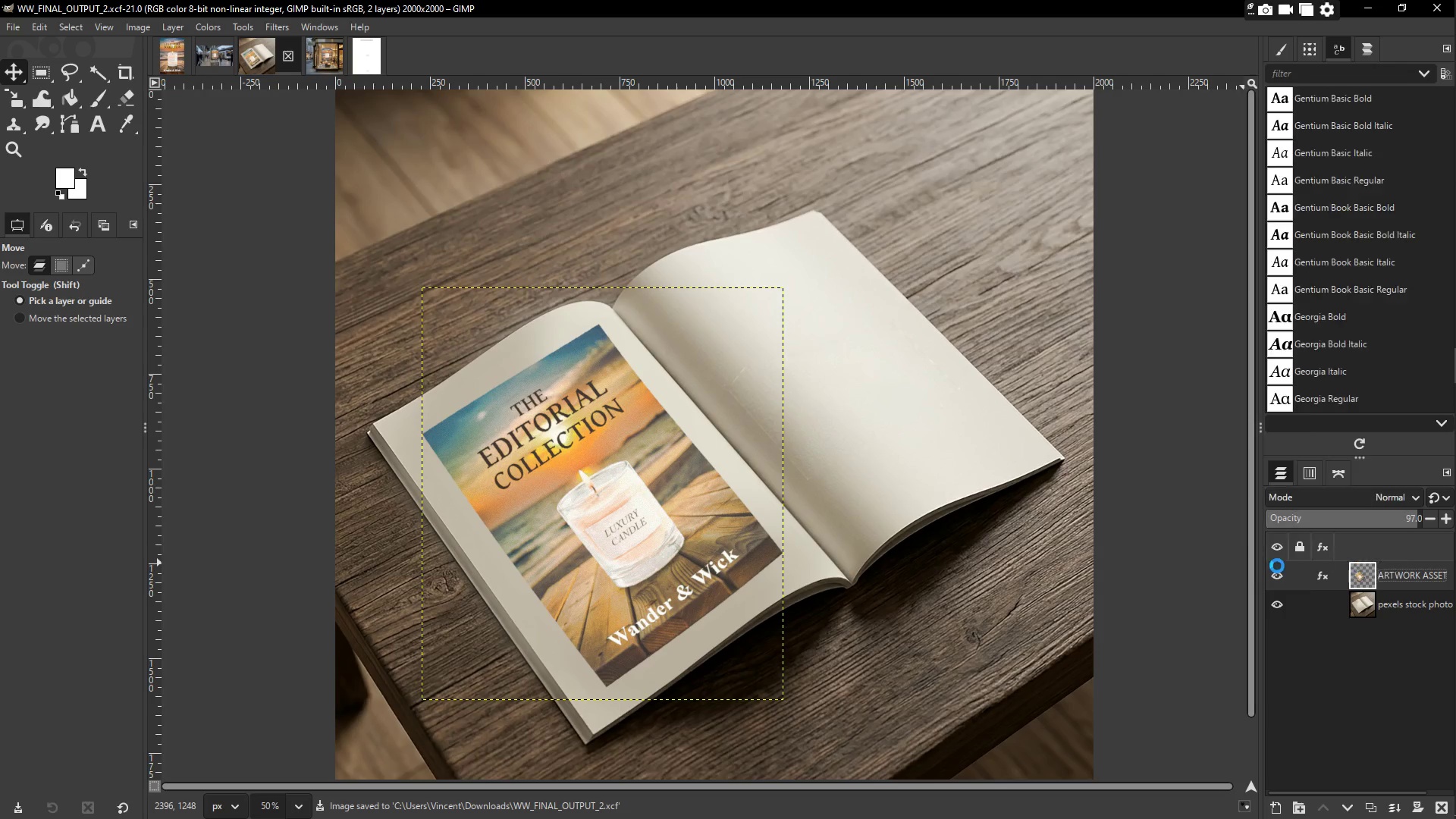 
key(Control+A)
 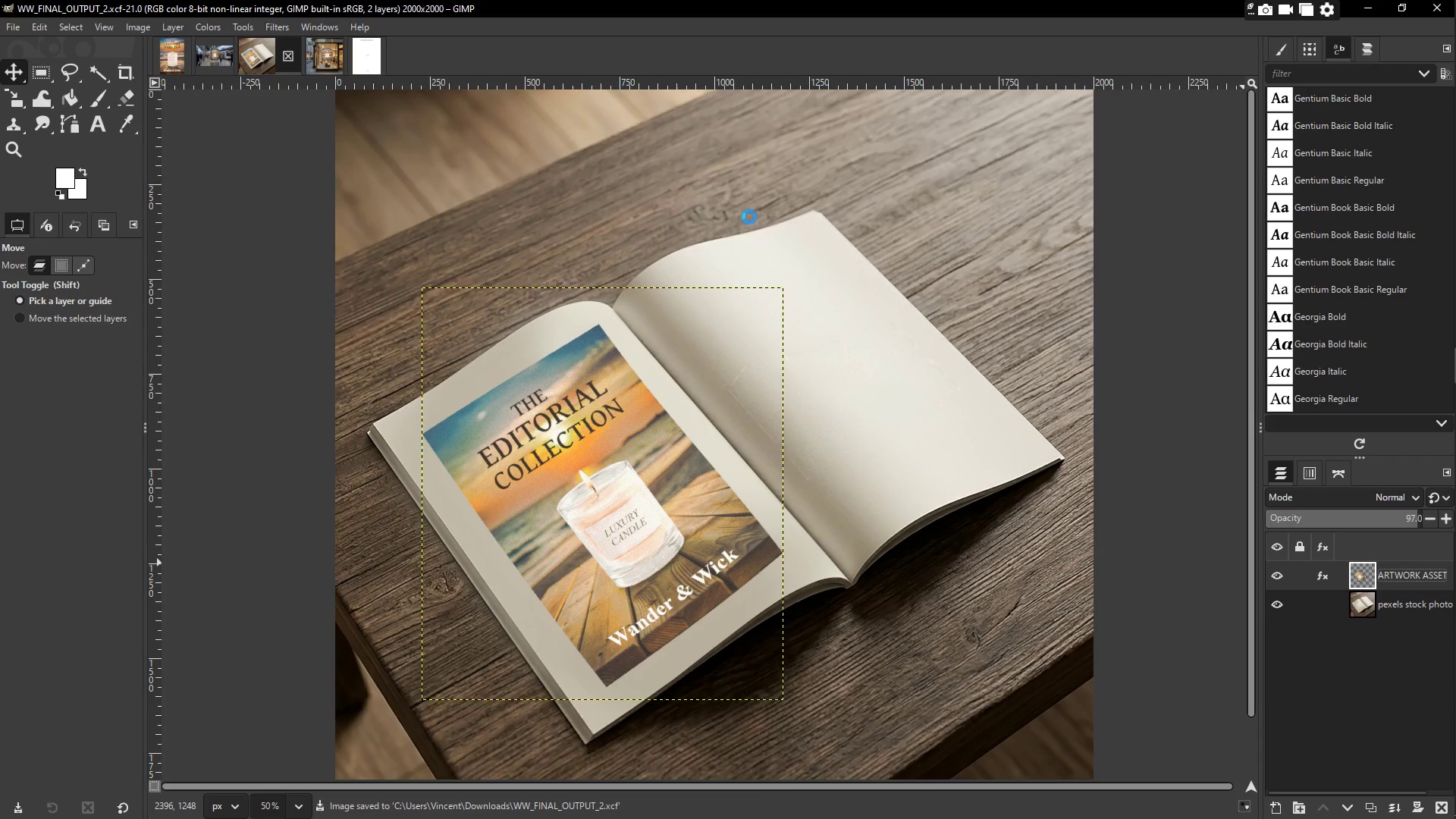 
key(Control+C)
 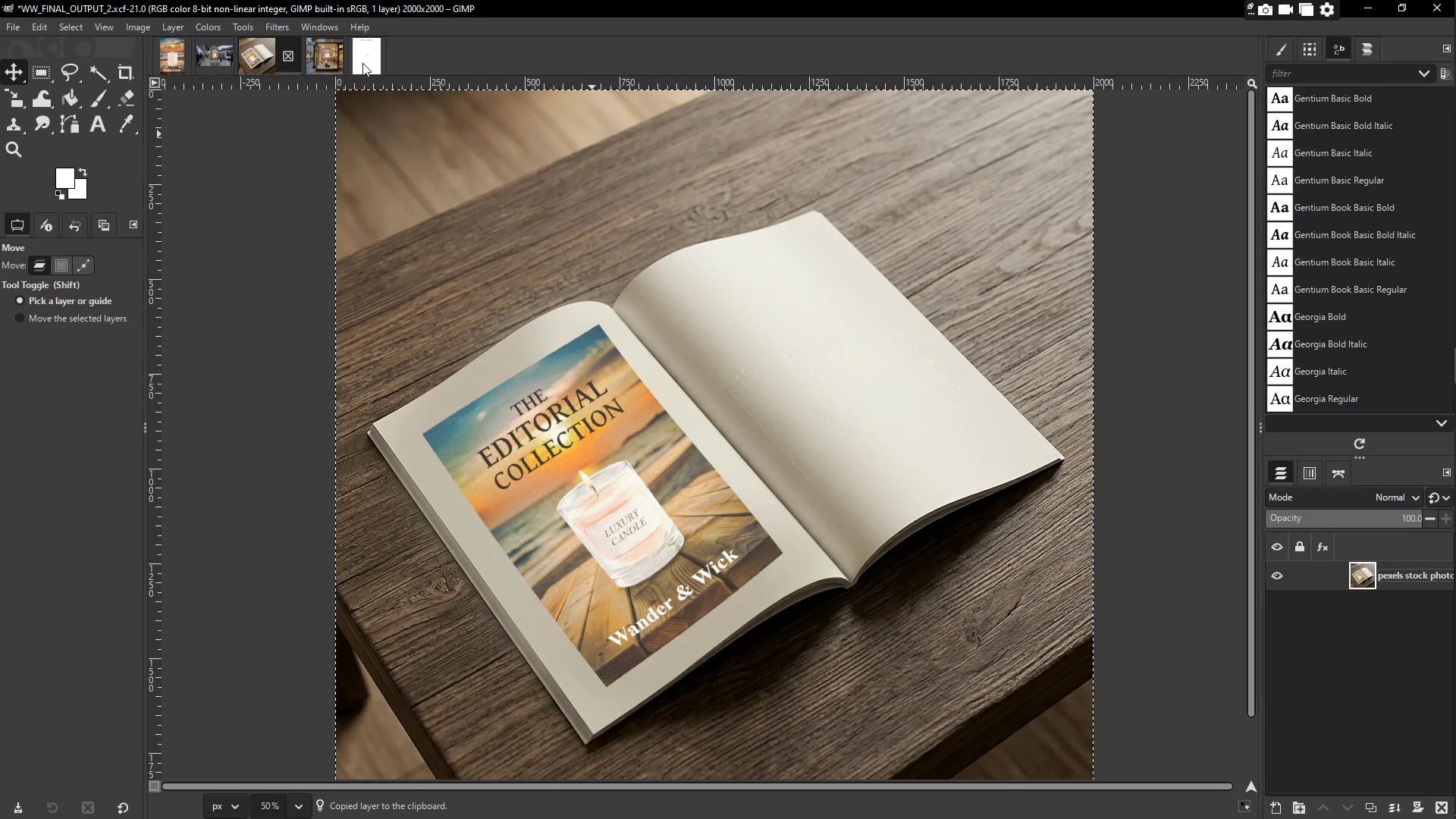 
key(Control+A)
 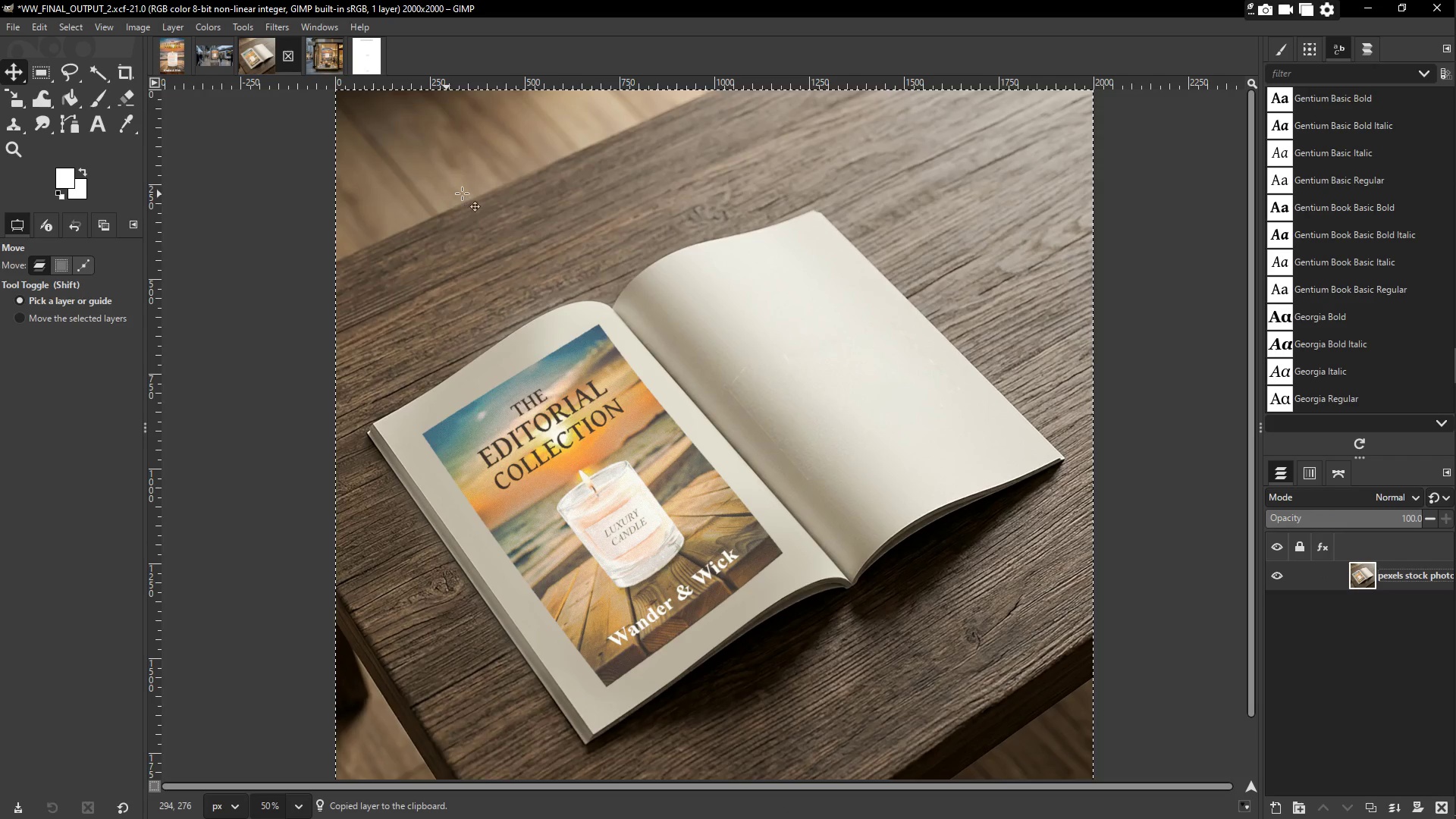 
key(Control+C)
 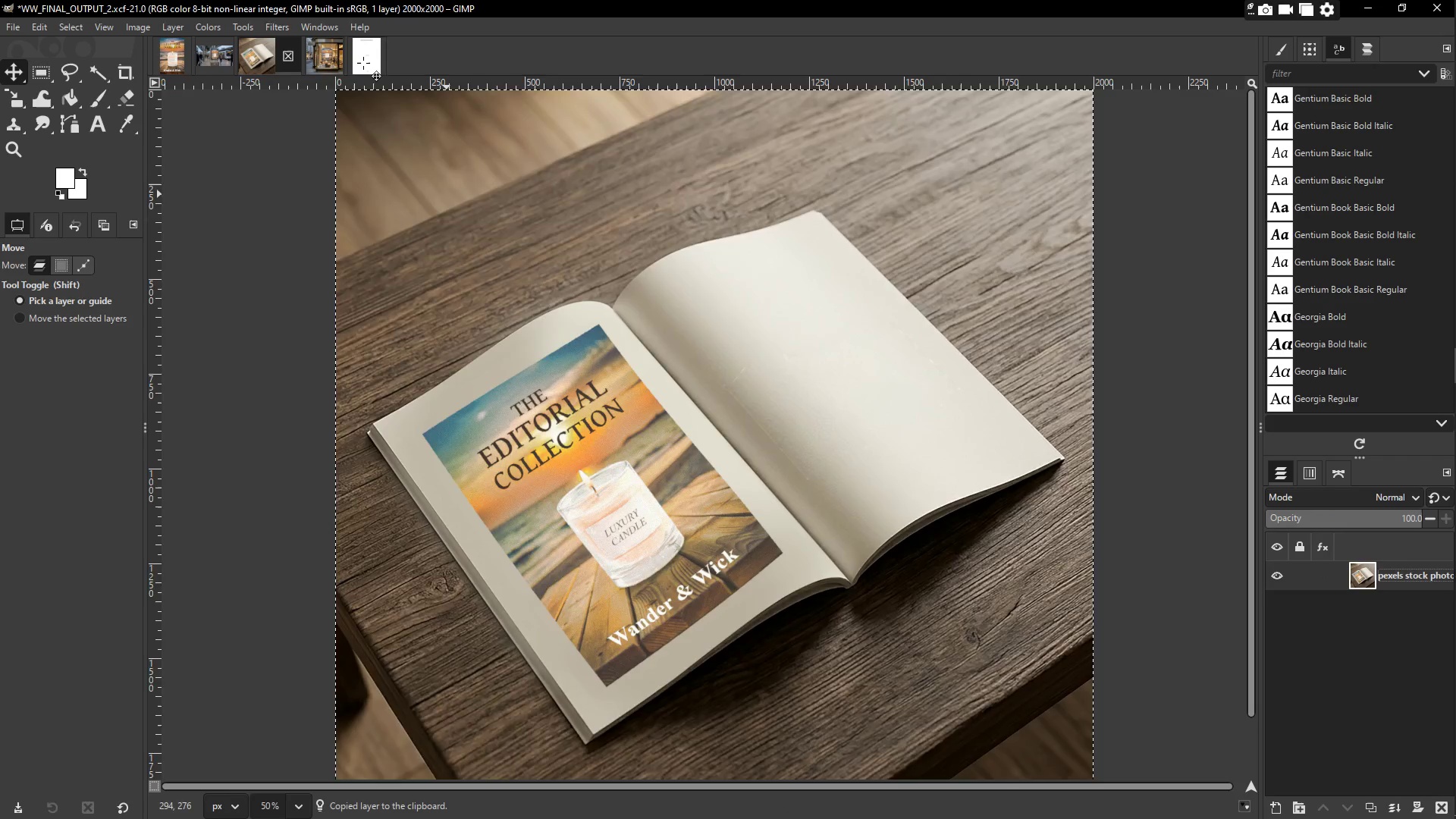 
key(Control+ControlLeft)
 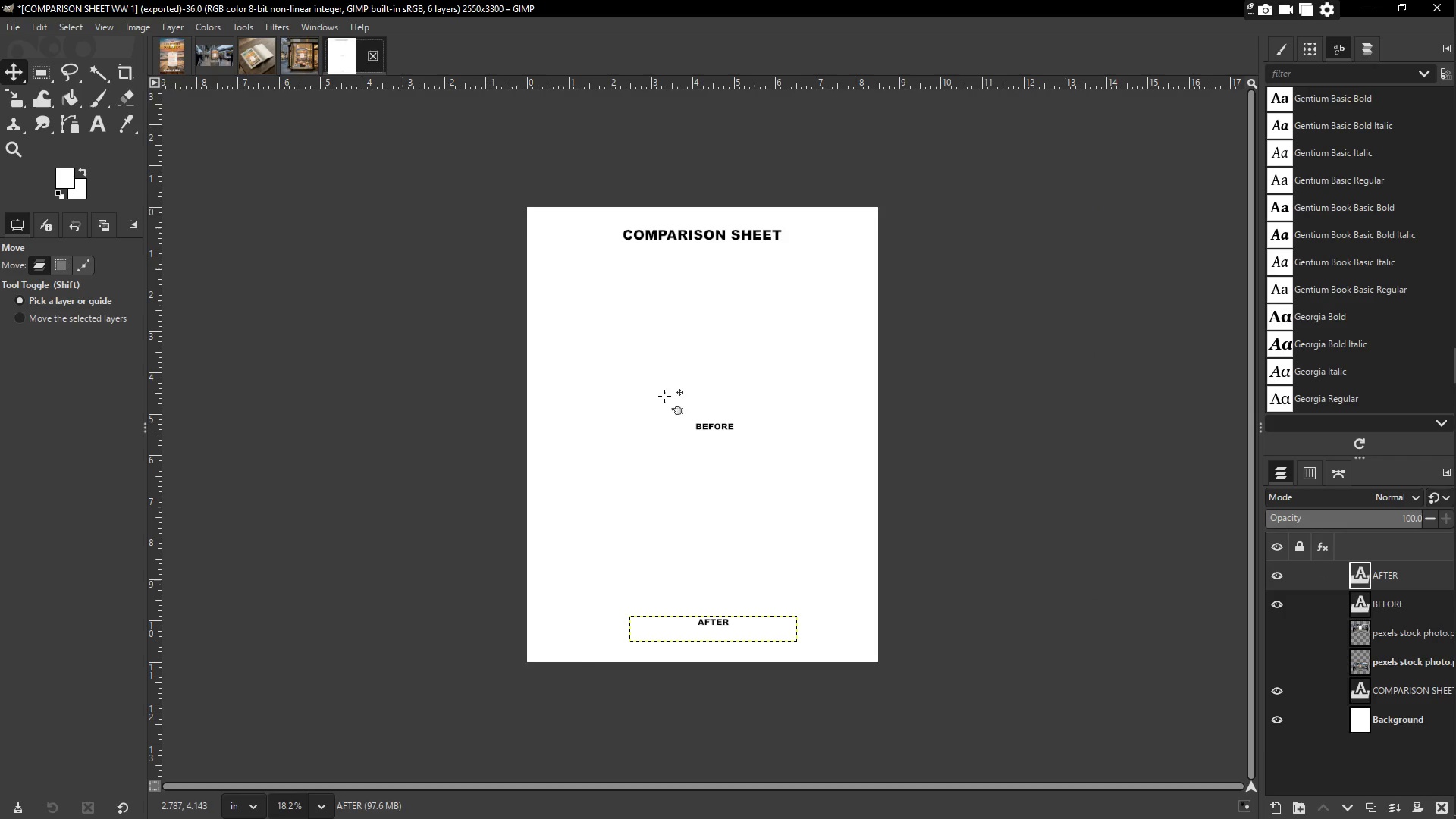 
key(Control+V)
 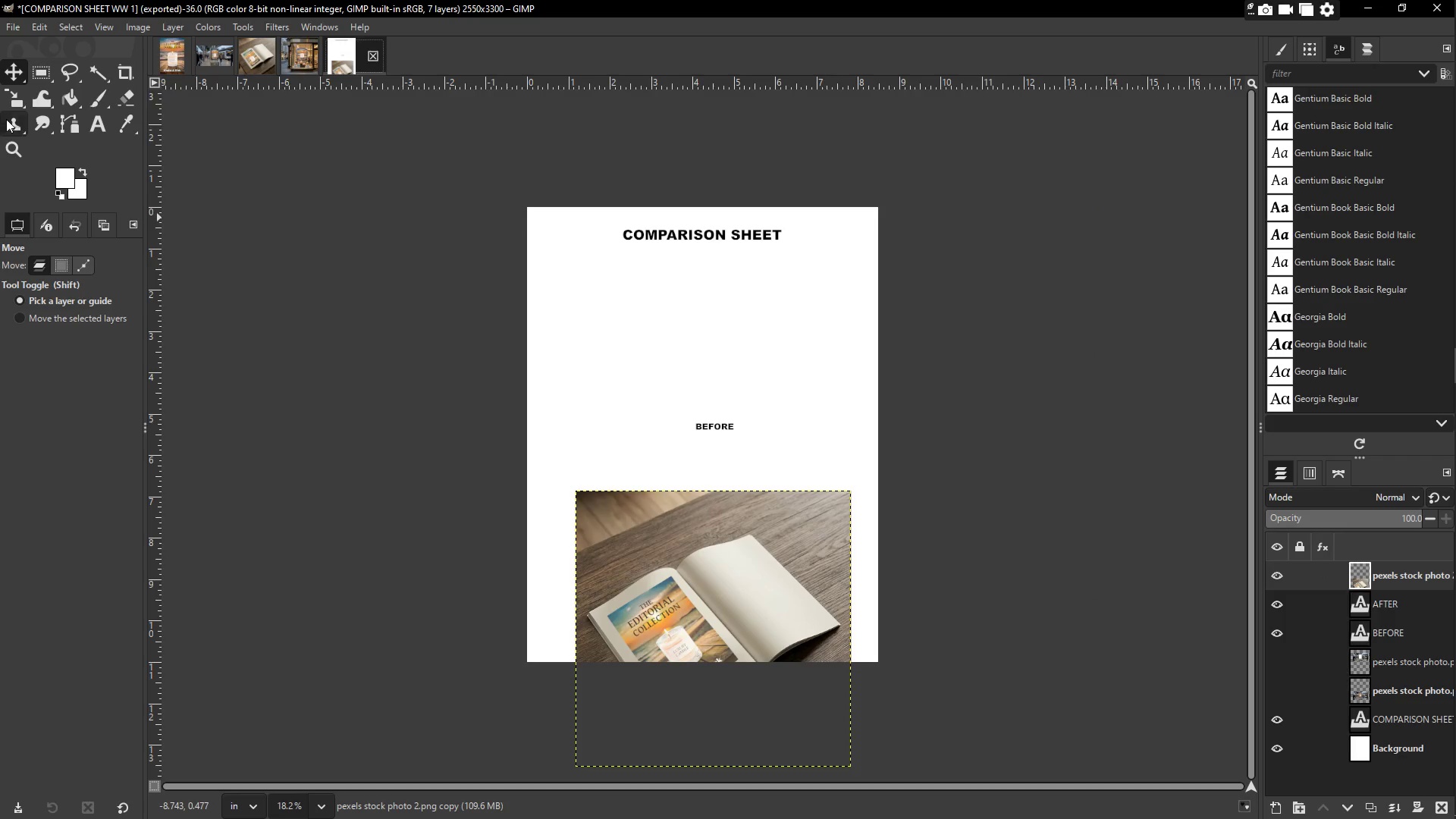 
left_click([17, 75])
 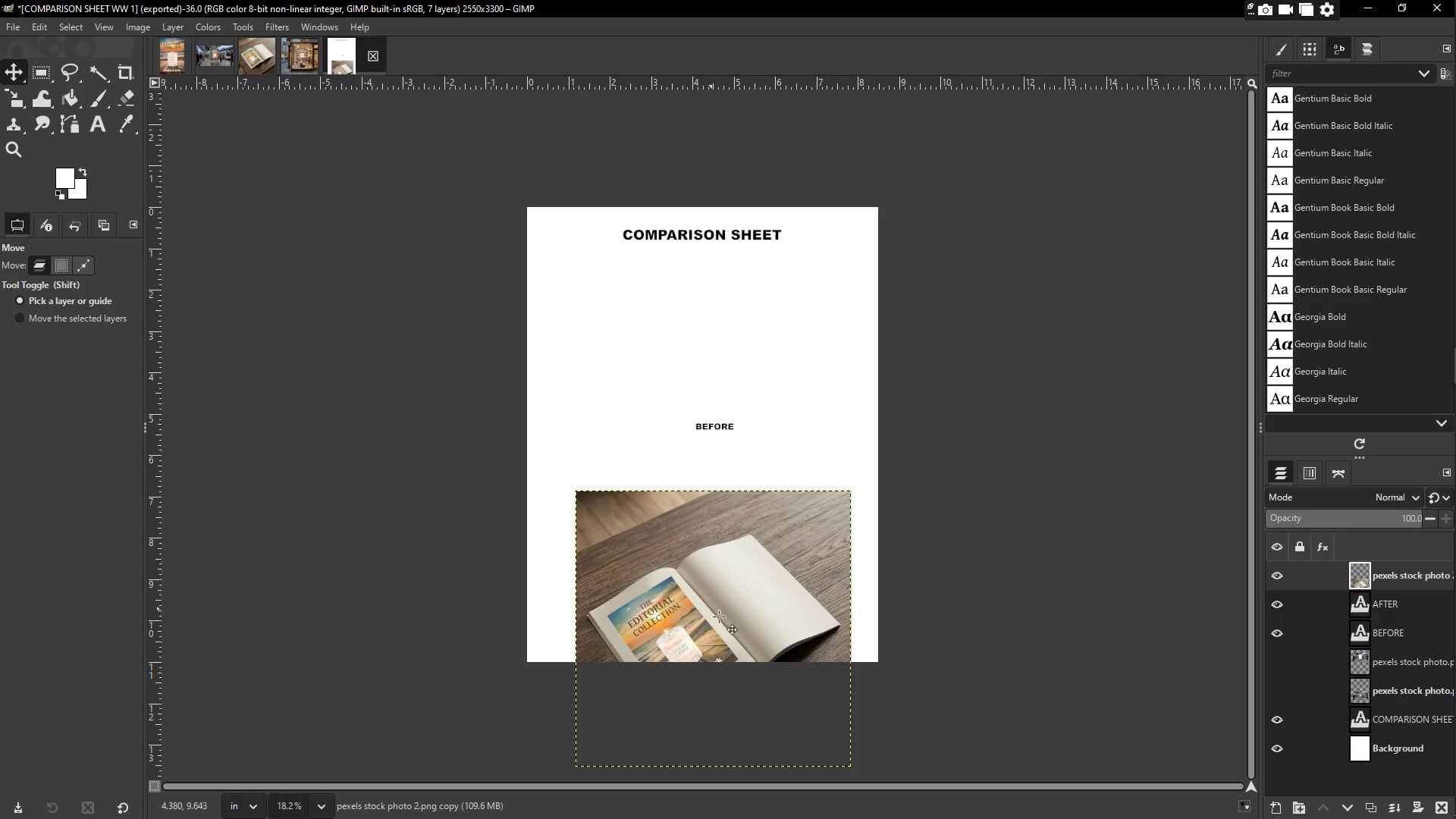 
left_click_drag(start_coordinate=[744, 634], to_coordinate=[739, 477])
 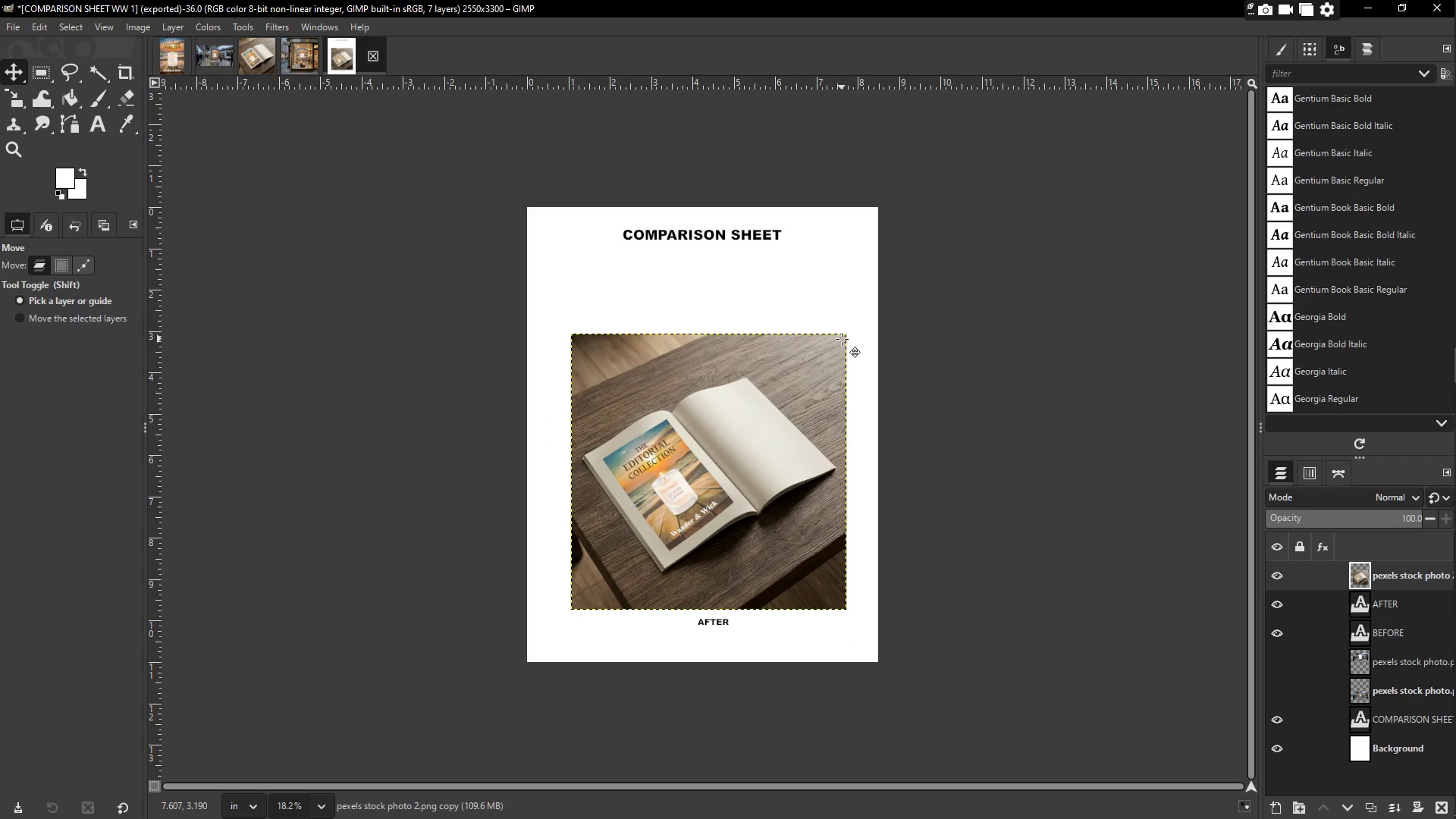 
type(SS)
 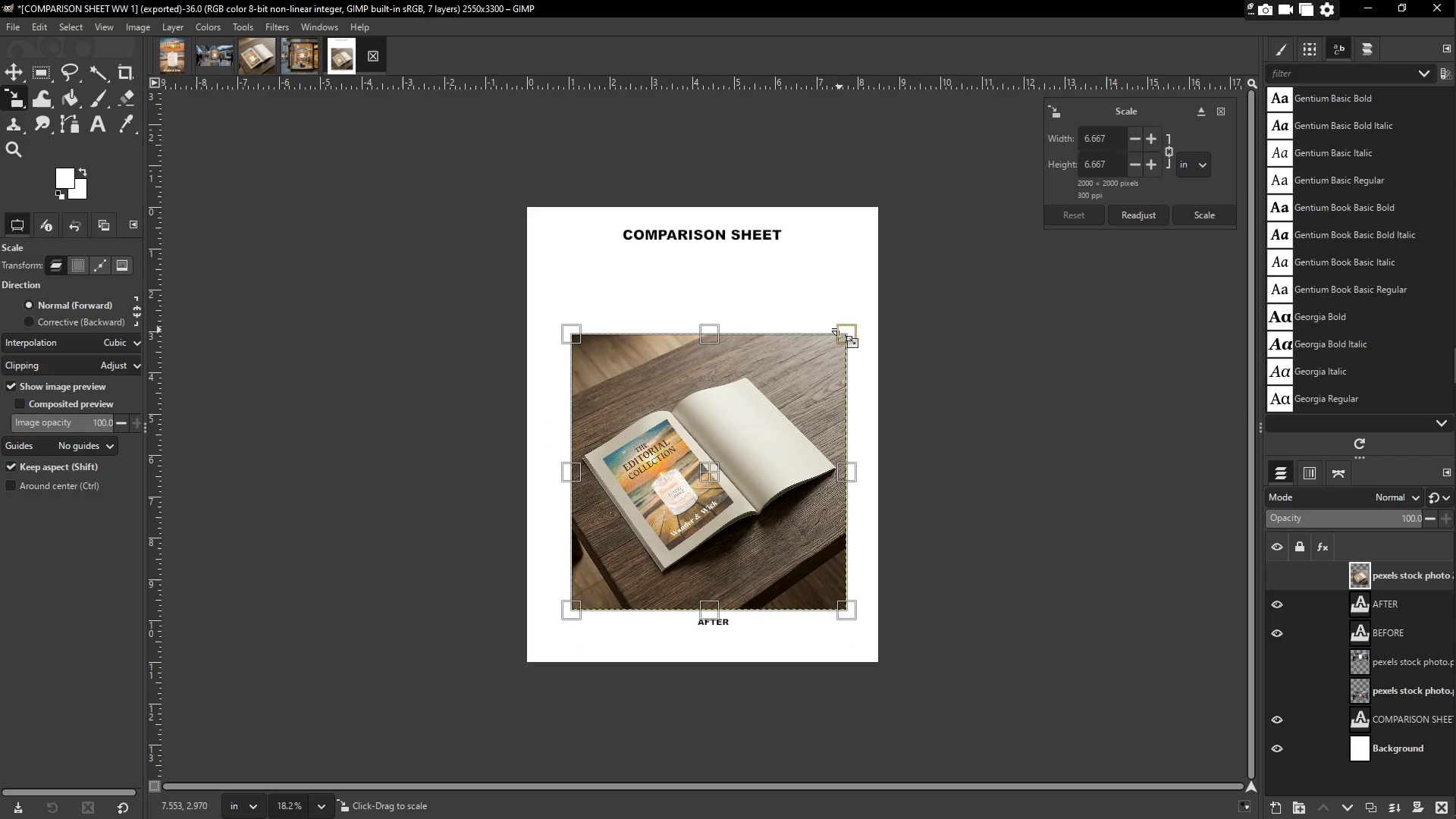 
left_click_drag(start_coordinate=[844, 330], to_coordinate=[732, 490])
 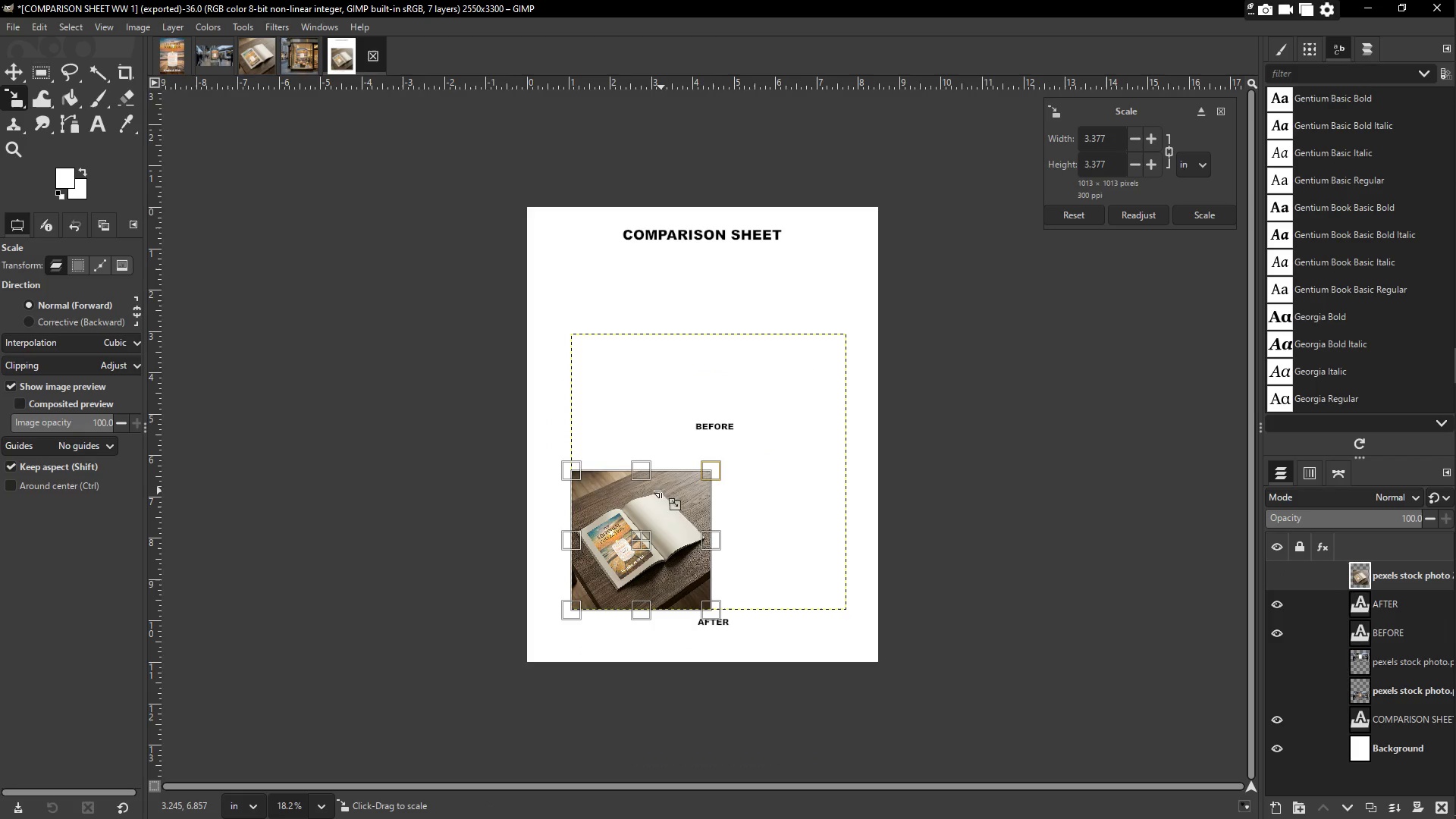 
left_click_drag(start_coordinate=[657, 512], to_coordinate=[697, 506])
 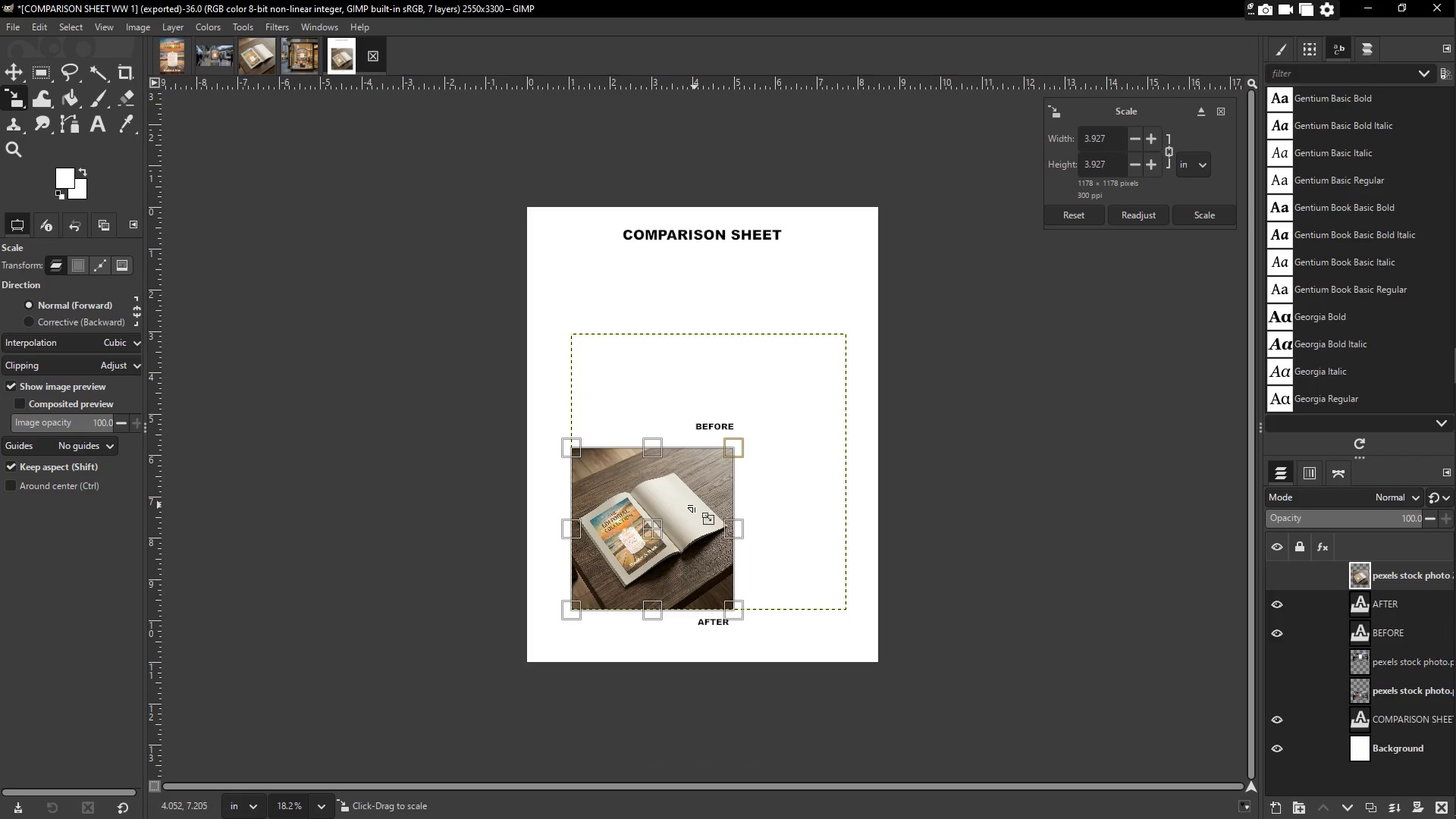 
key(Enter)
 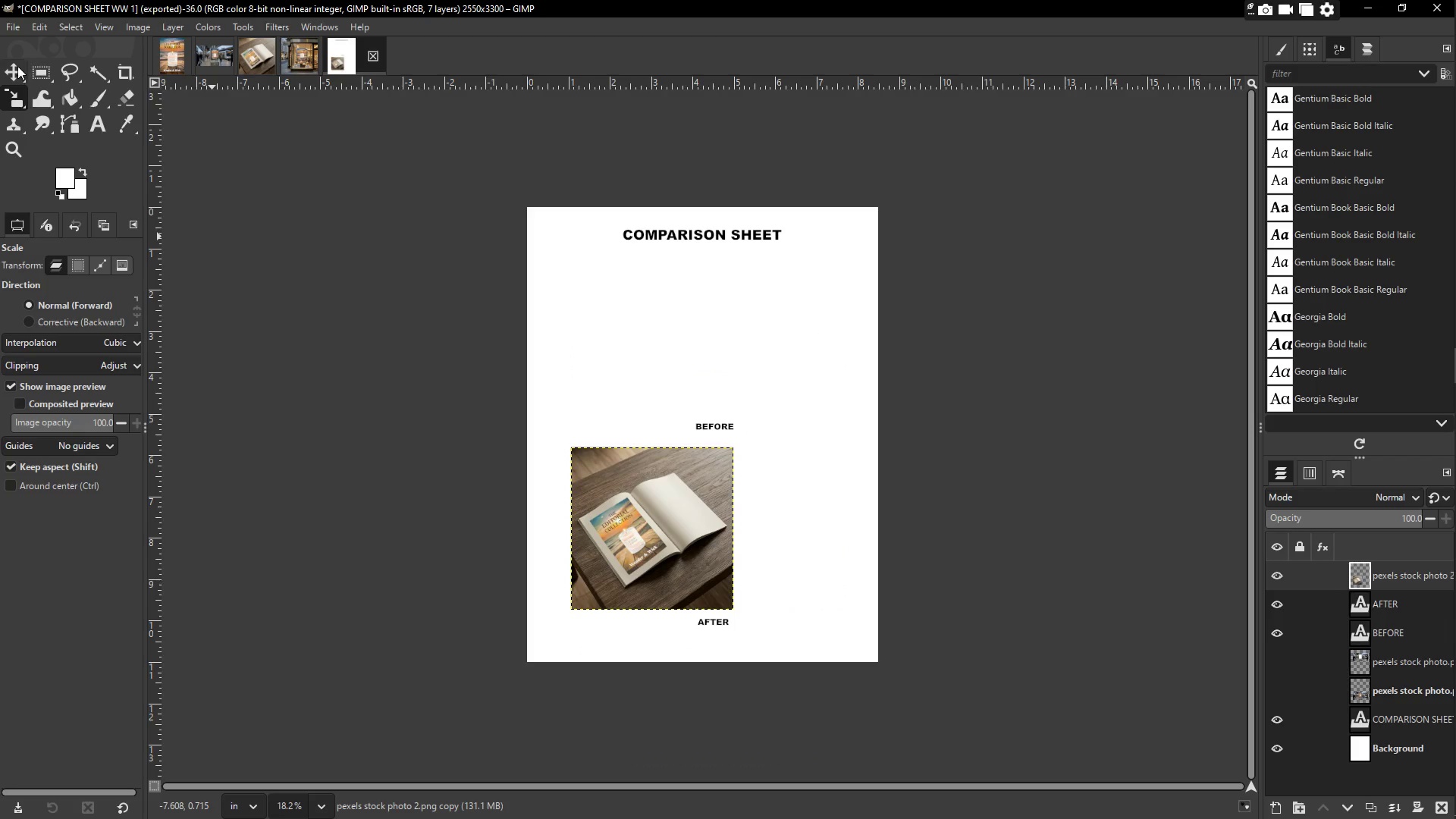 
left_click([16, 68])
 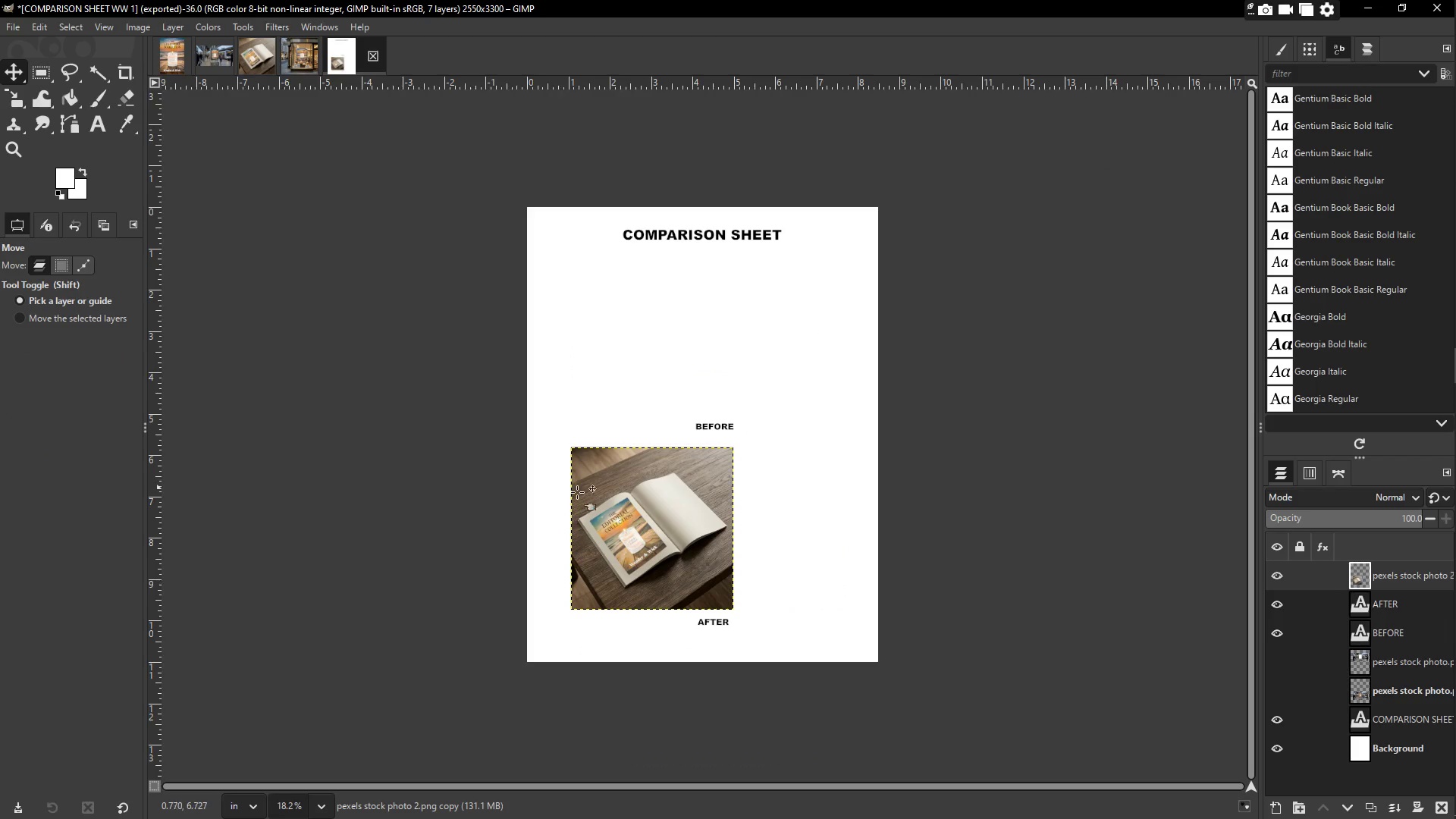 
left_click_drag(start_coordinate=[652, 516], to_coordinate=[704, 515])
 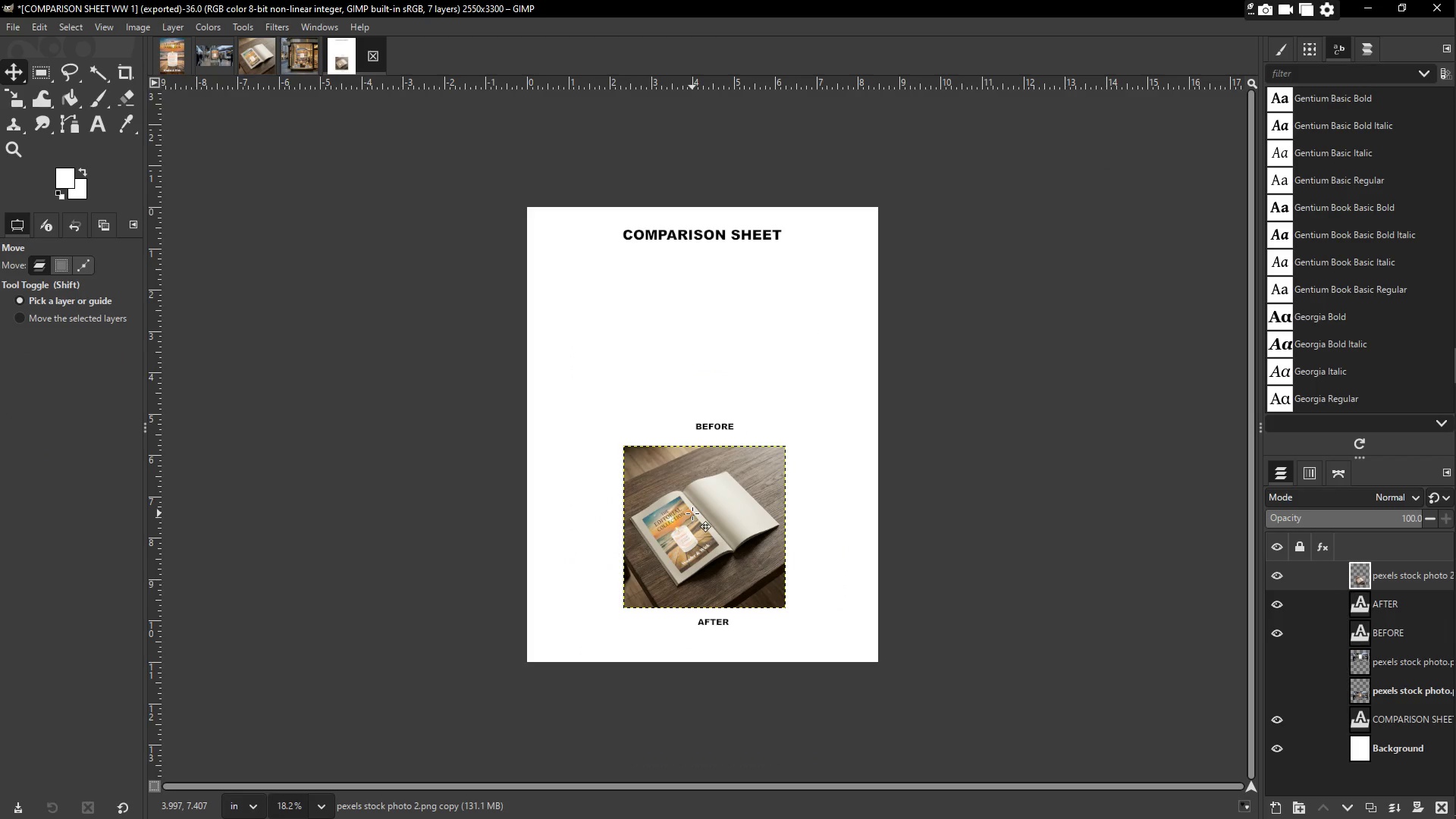 
key(Enter)
 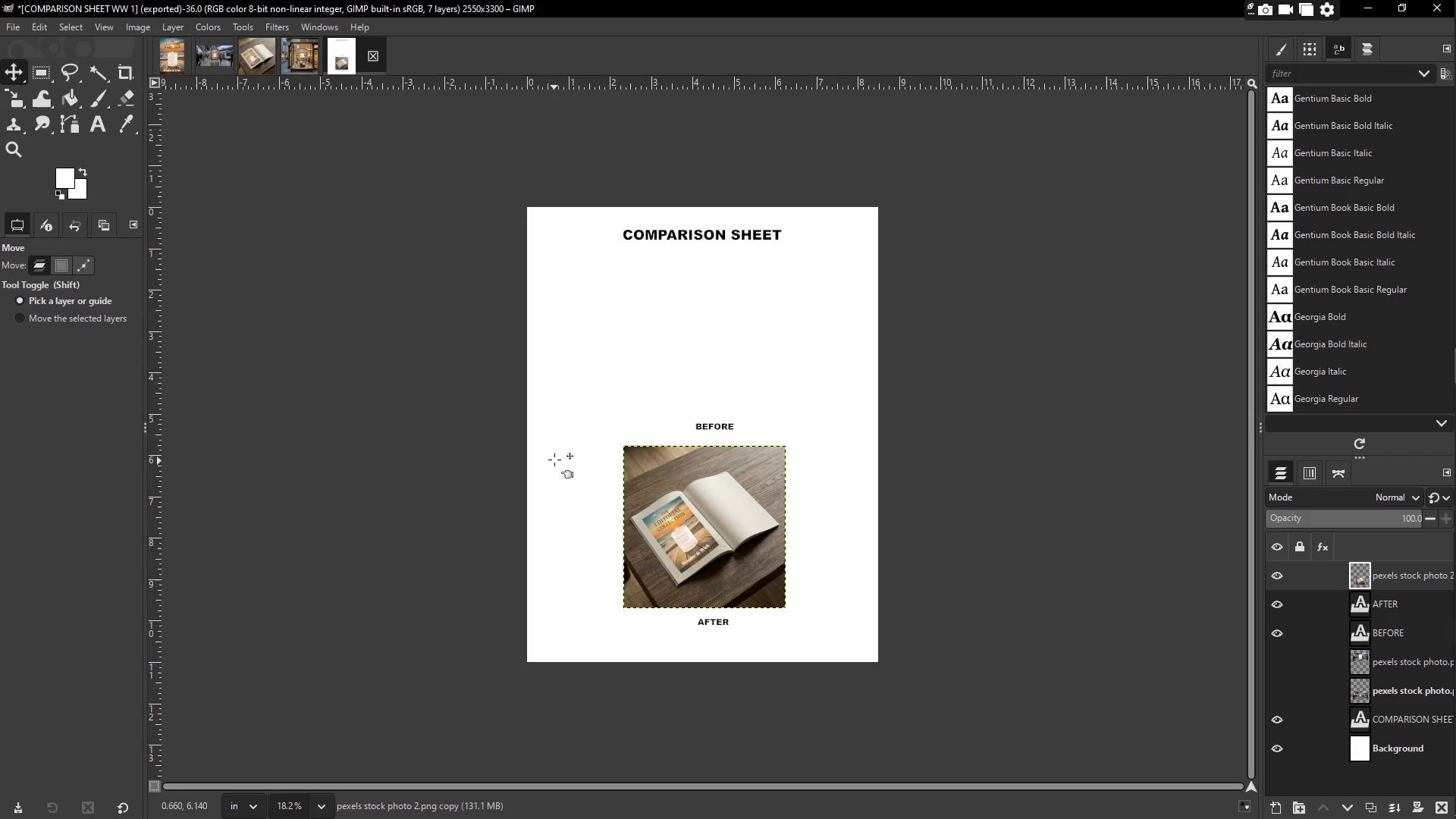 
hold_key(key=ShiftLeft, duration=0.72)
 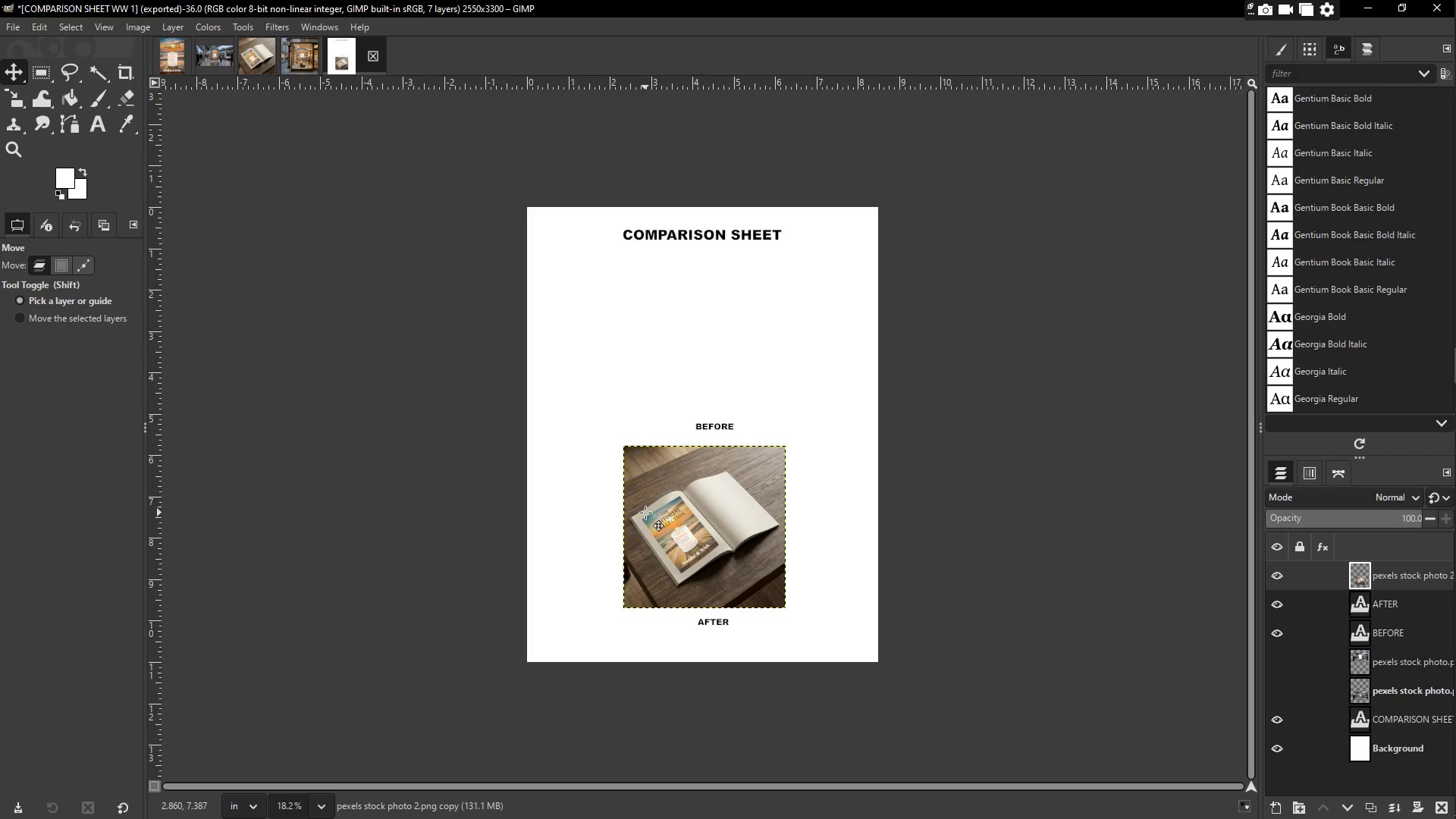 
key(M)
 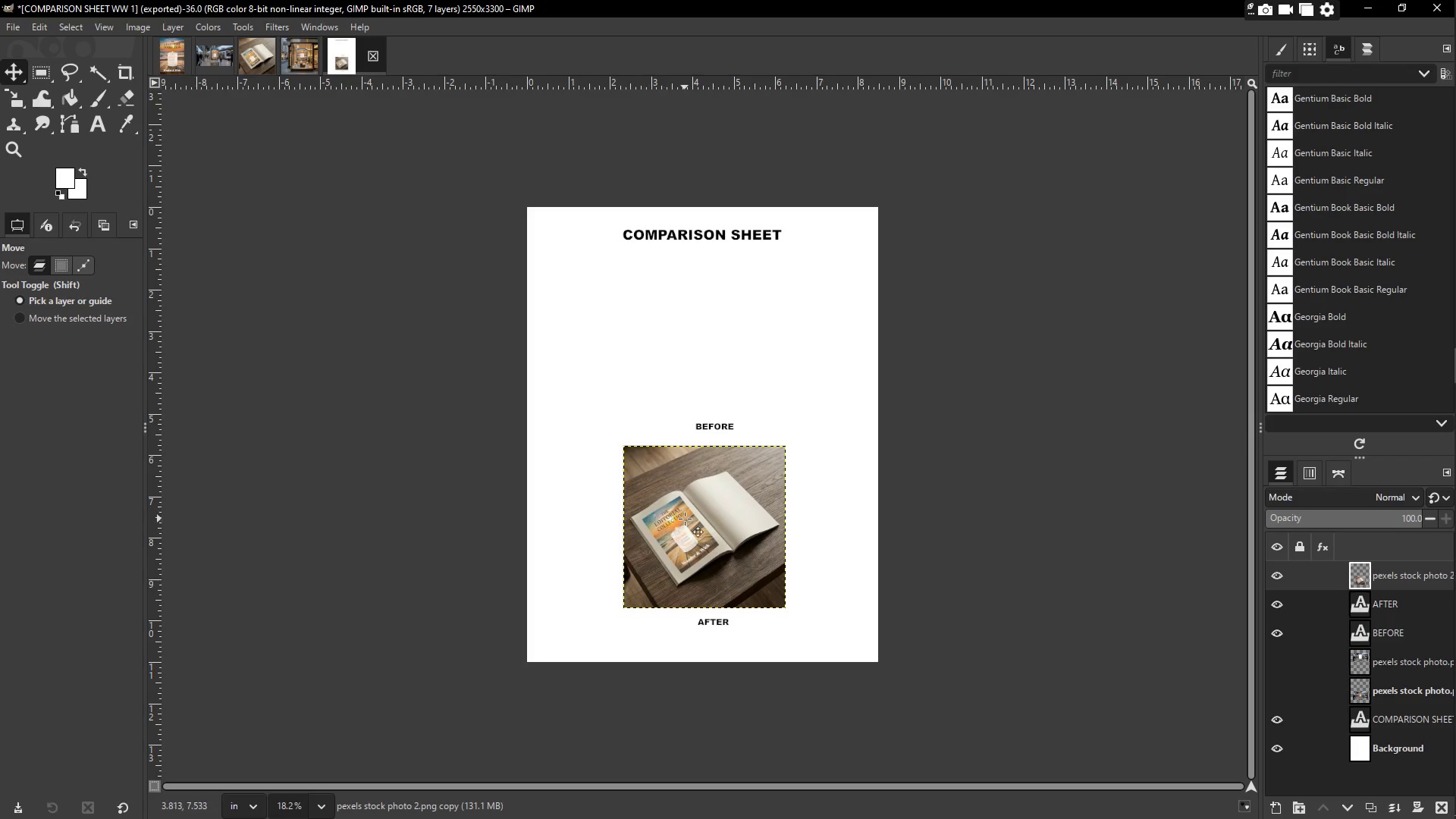 
left_click_drag(start_coordinate=[686, 516], to_coordinate=[690, 516])
 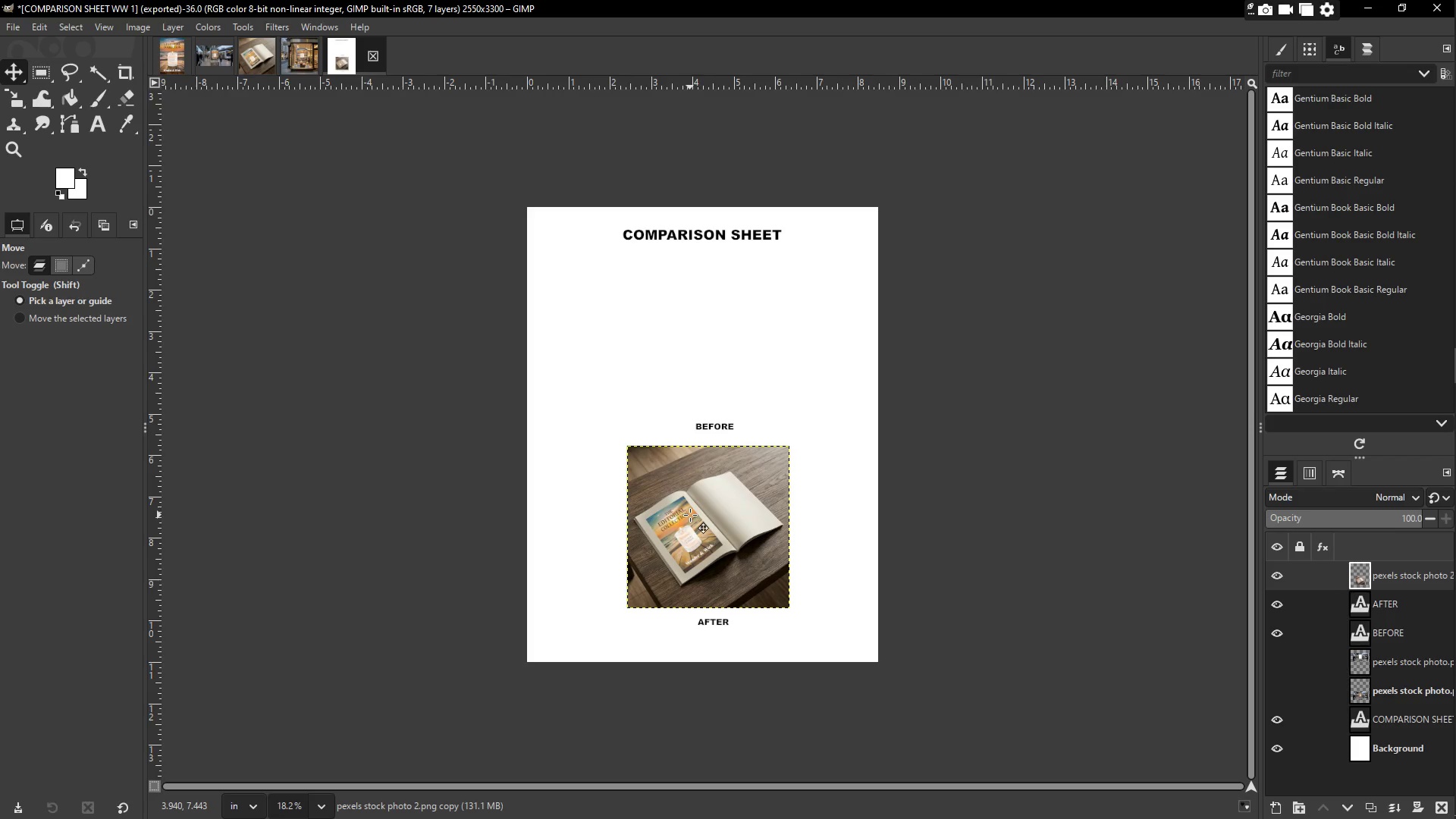 
key(Enter)
 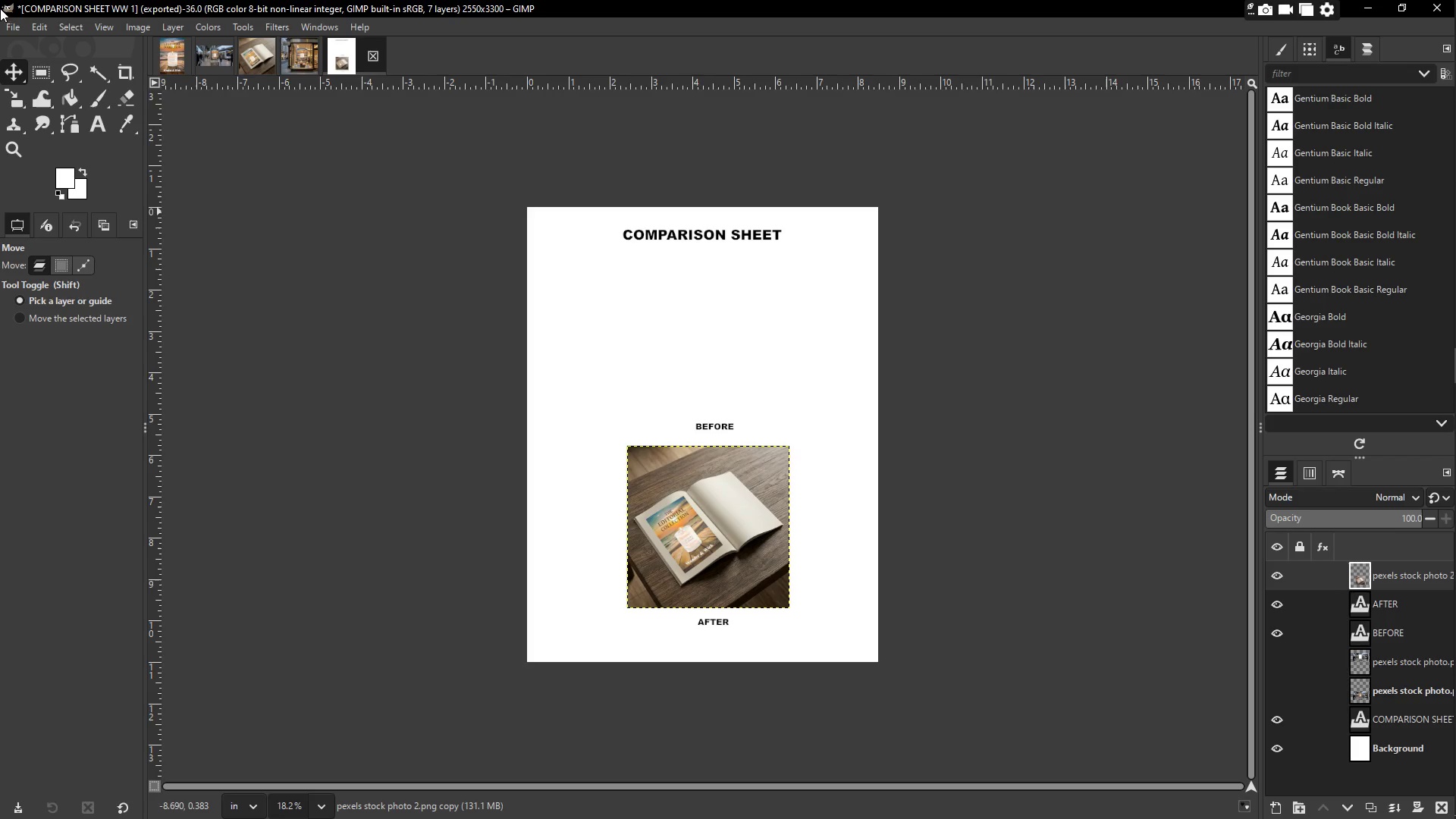 
left_click([11, 27])
 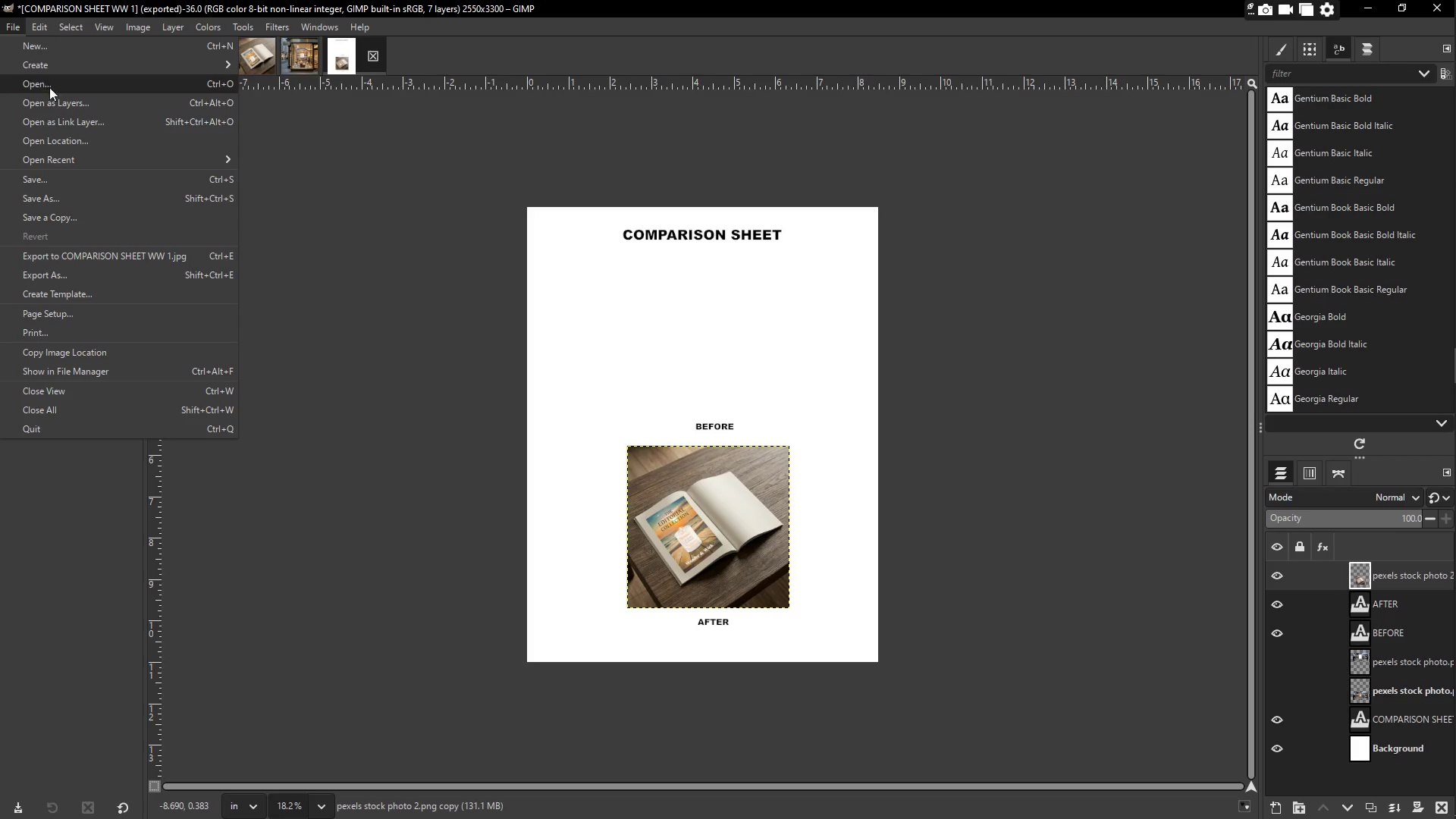 
left_click([55, 103])
 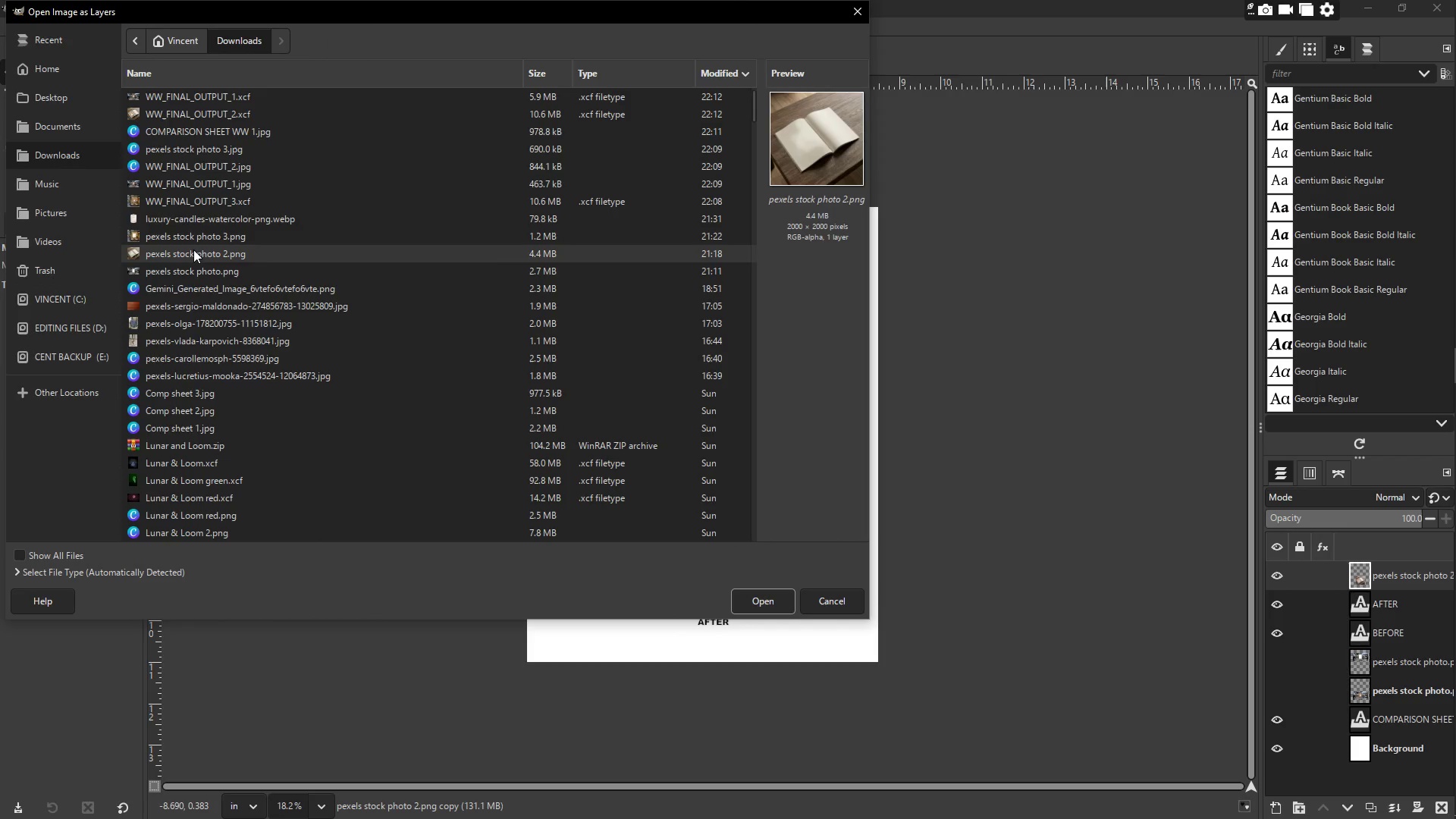 
left_click([761, 601])
 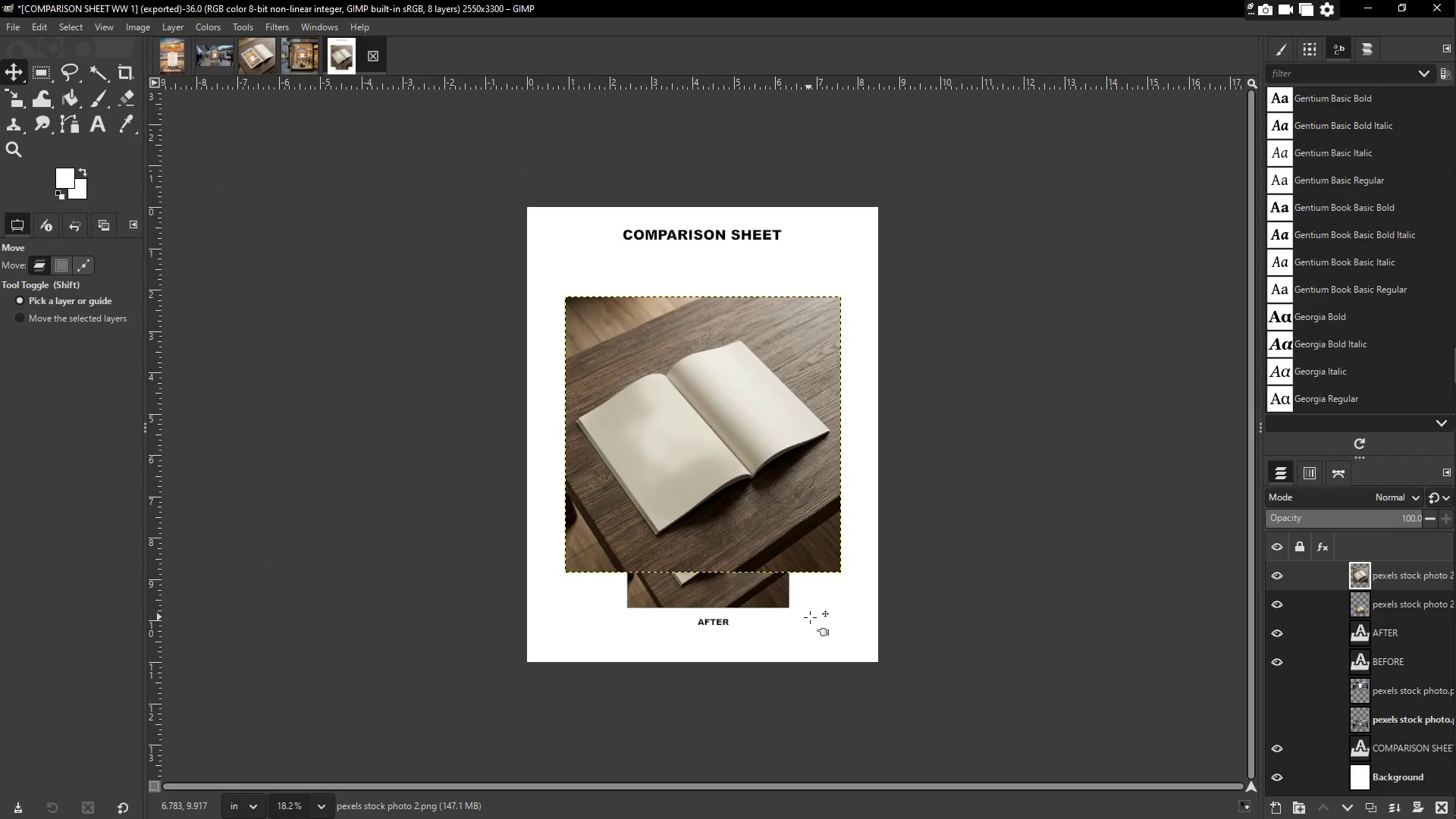 
left_click_drag(start_coordinate=[836, 566], to_coordinate=[830, 494])
 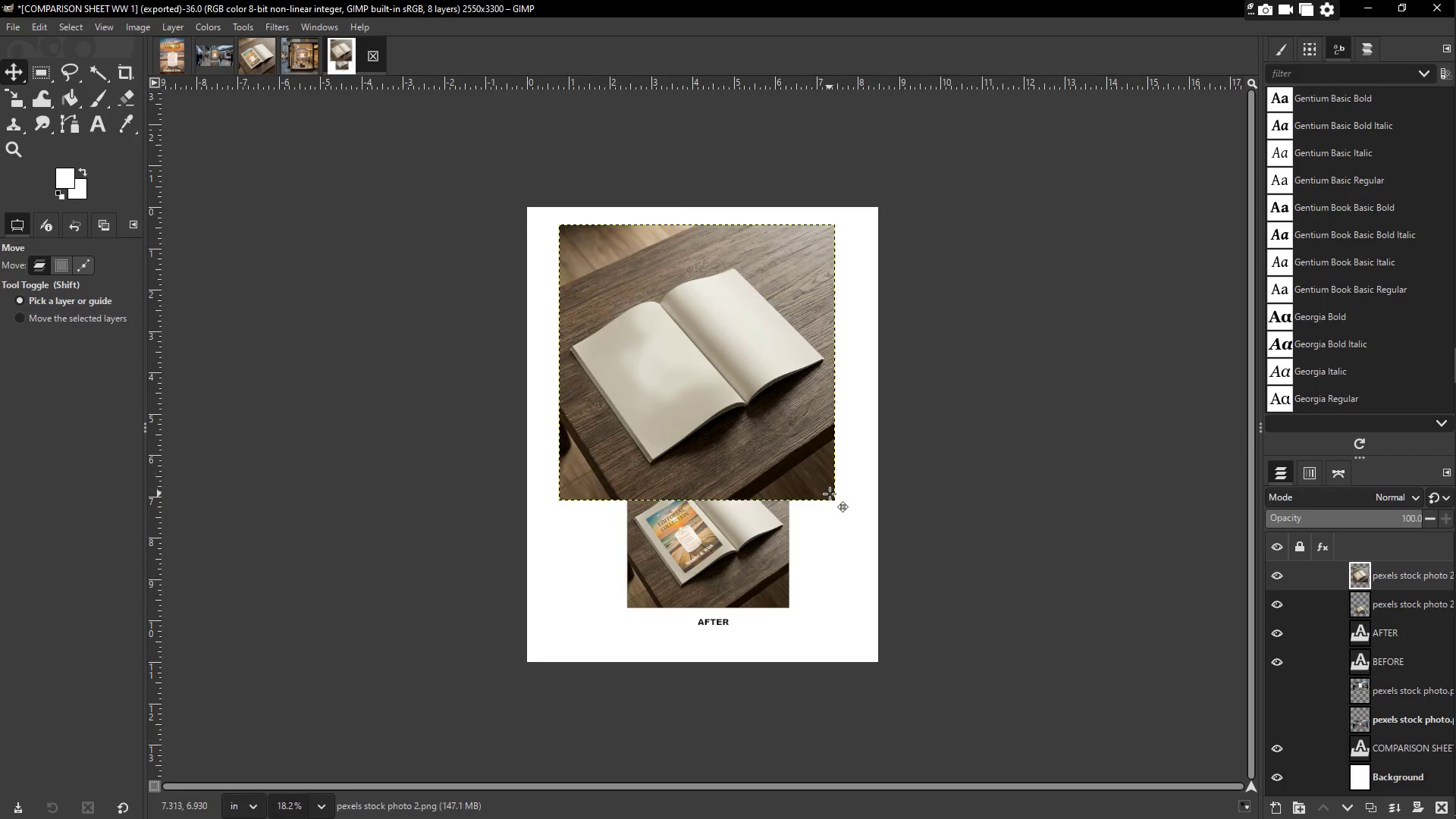 
key(Shift+S)
 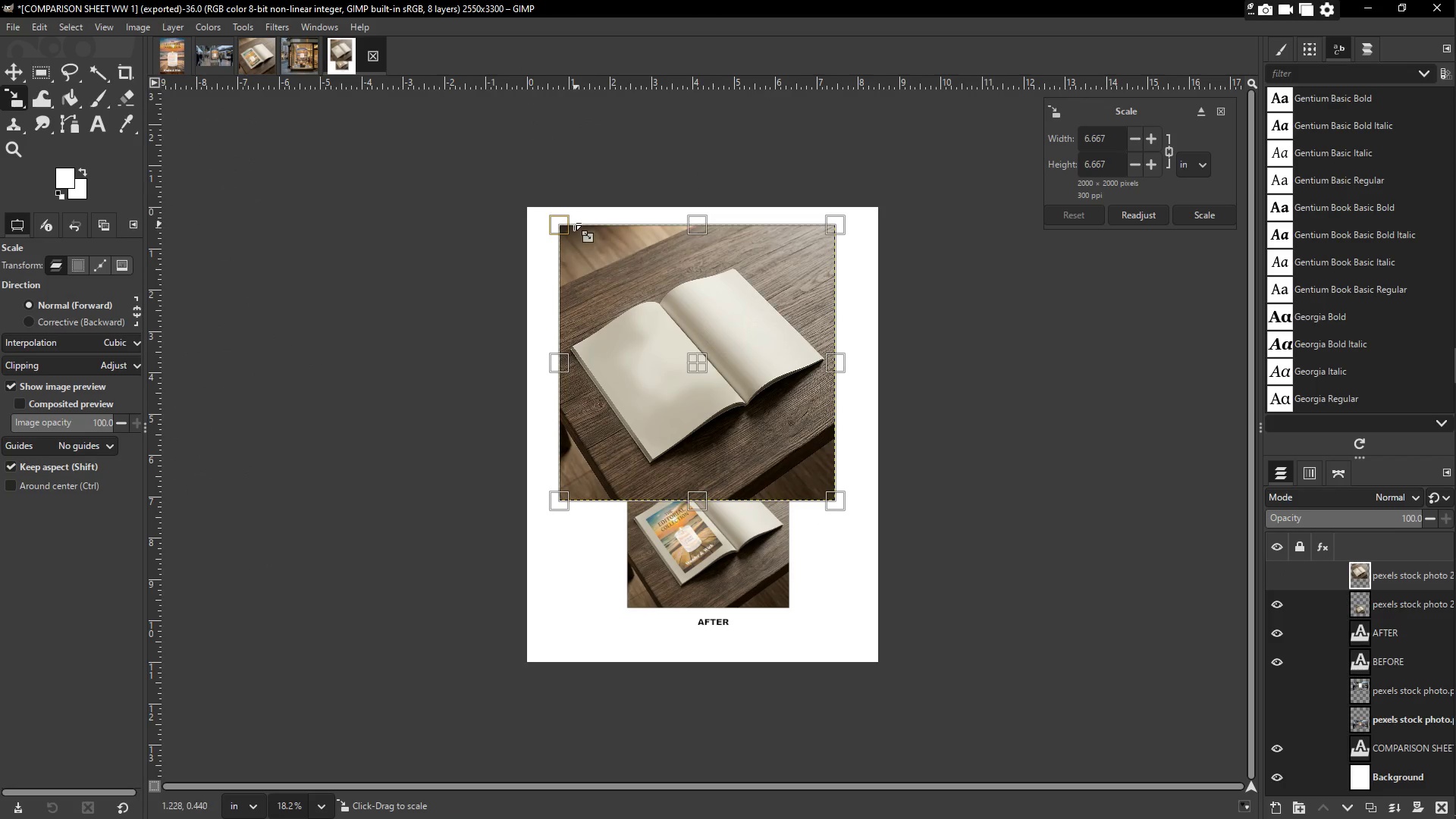 
left_click_drag(start_coordinate=[561, 221], to_coordinate=[641, 340])
 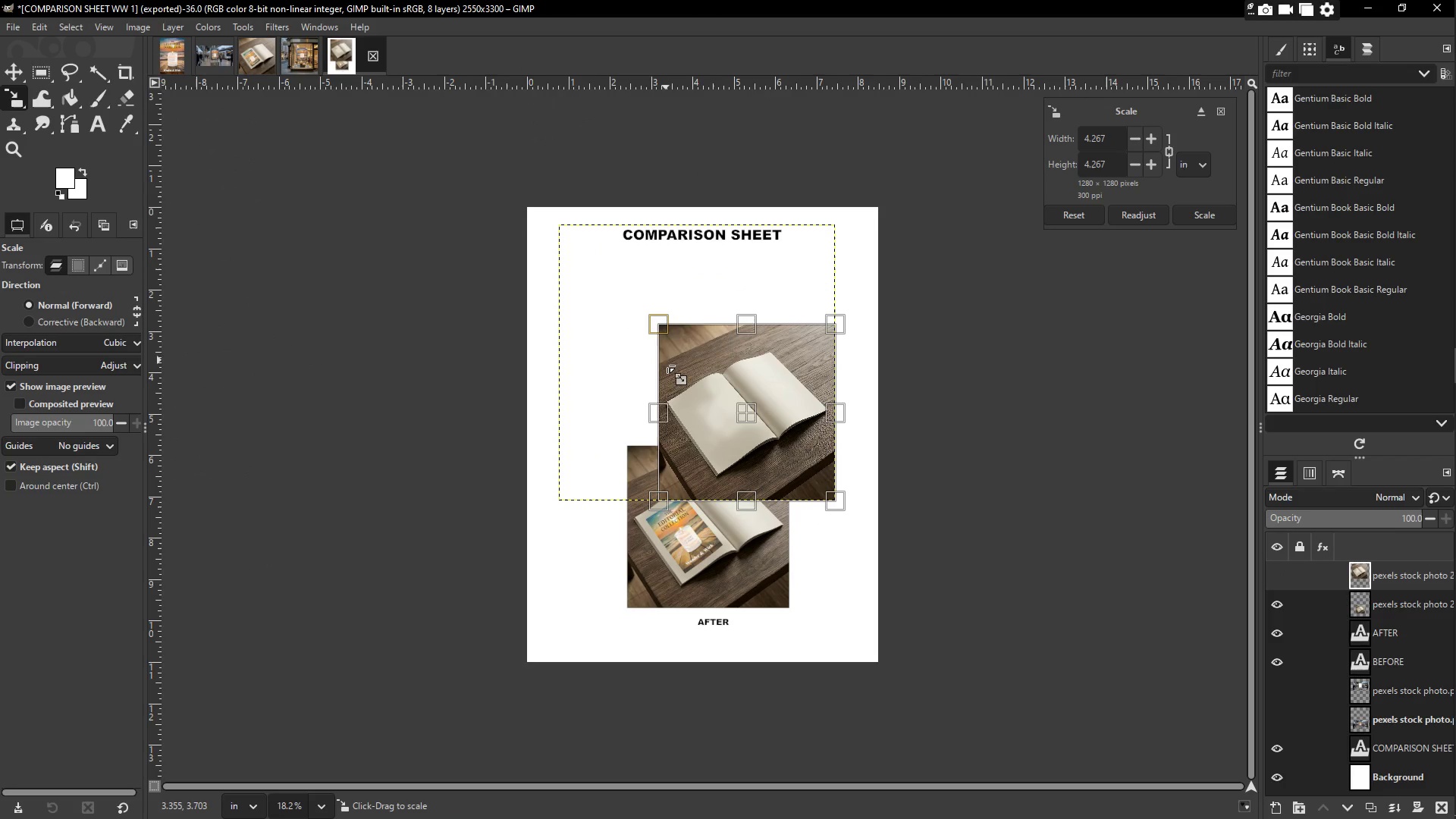 
key(Enter)
 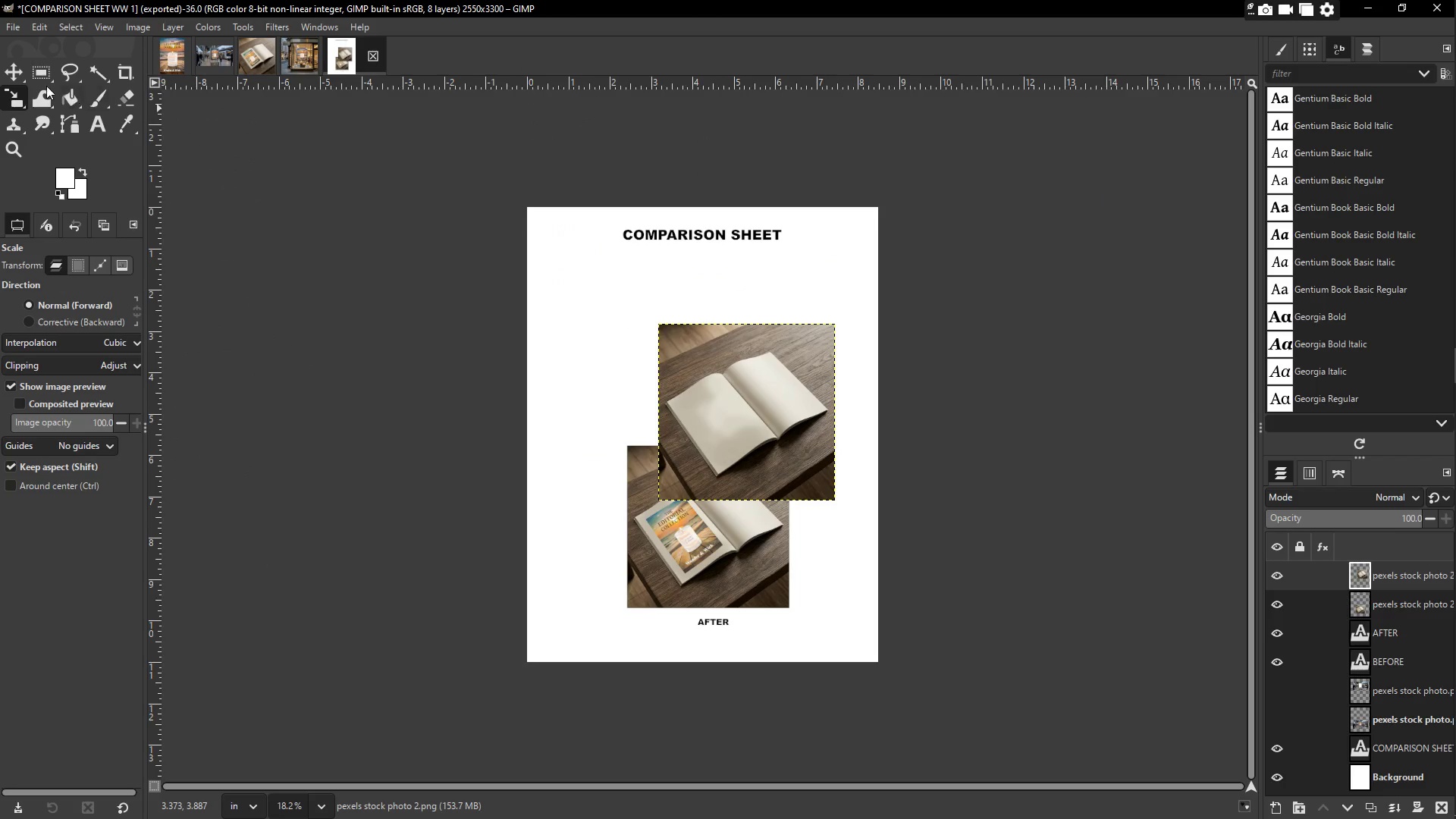 
left_click([15, 71])
 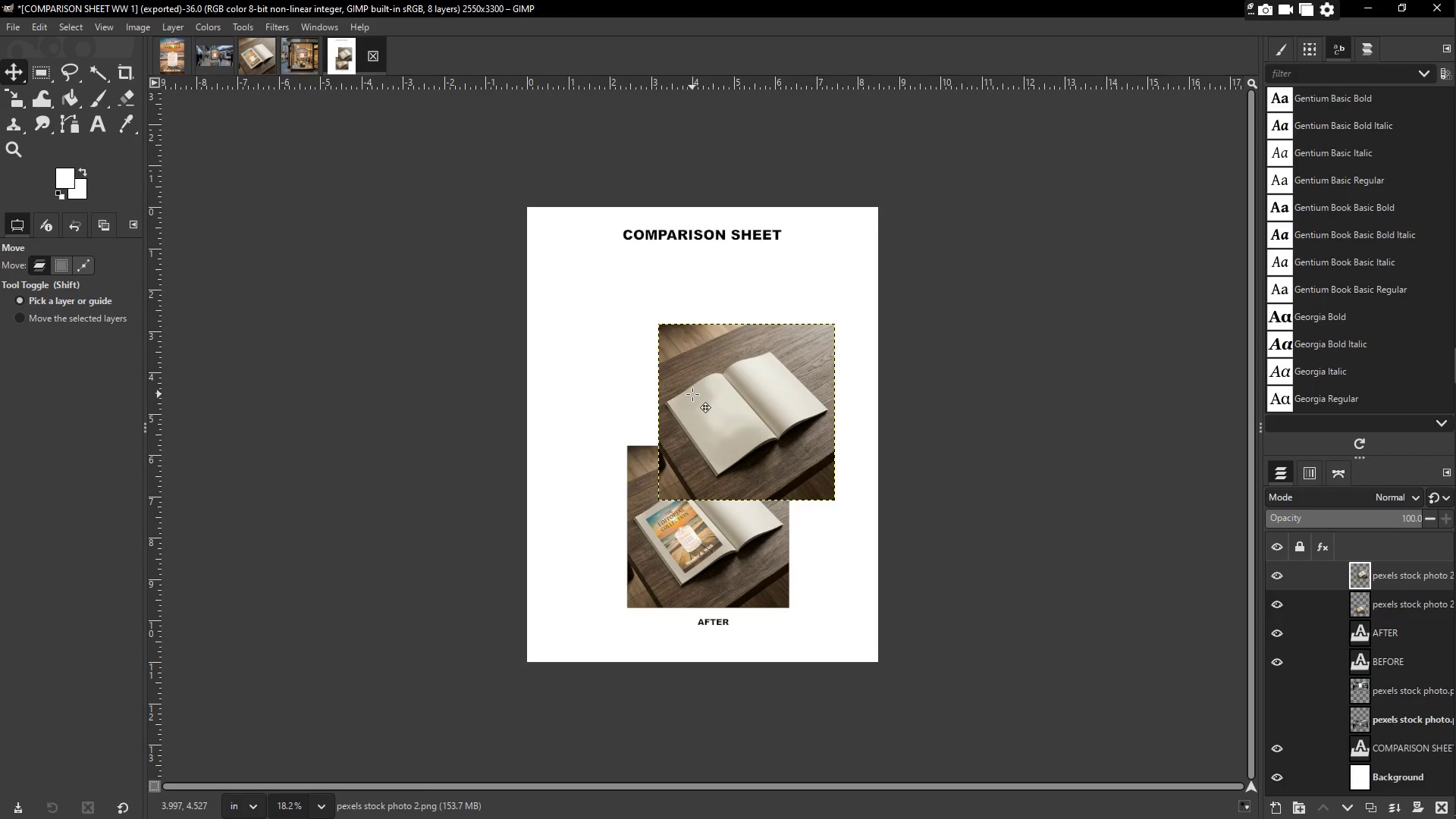 
left_click_drag(start_coordinate=[705, 394], to_coordinate=[662, 500])
 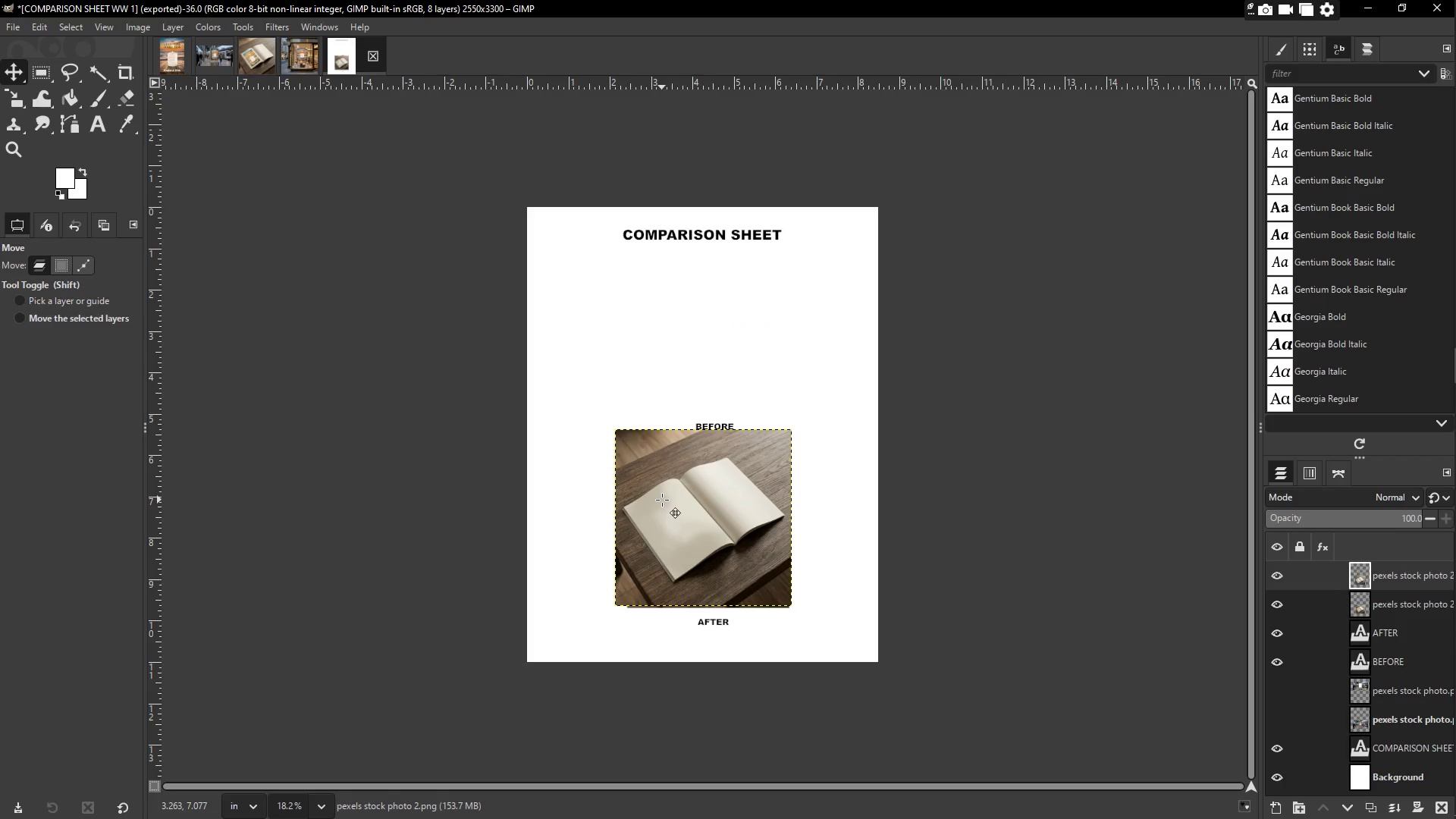 
key(Shift+S)
 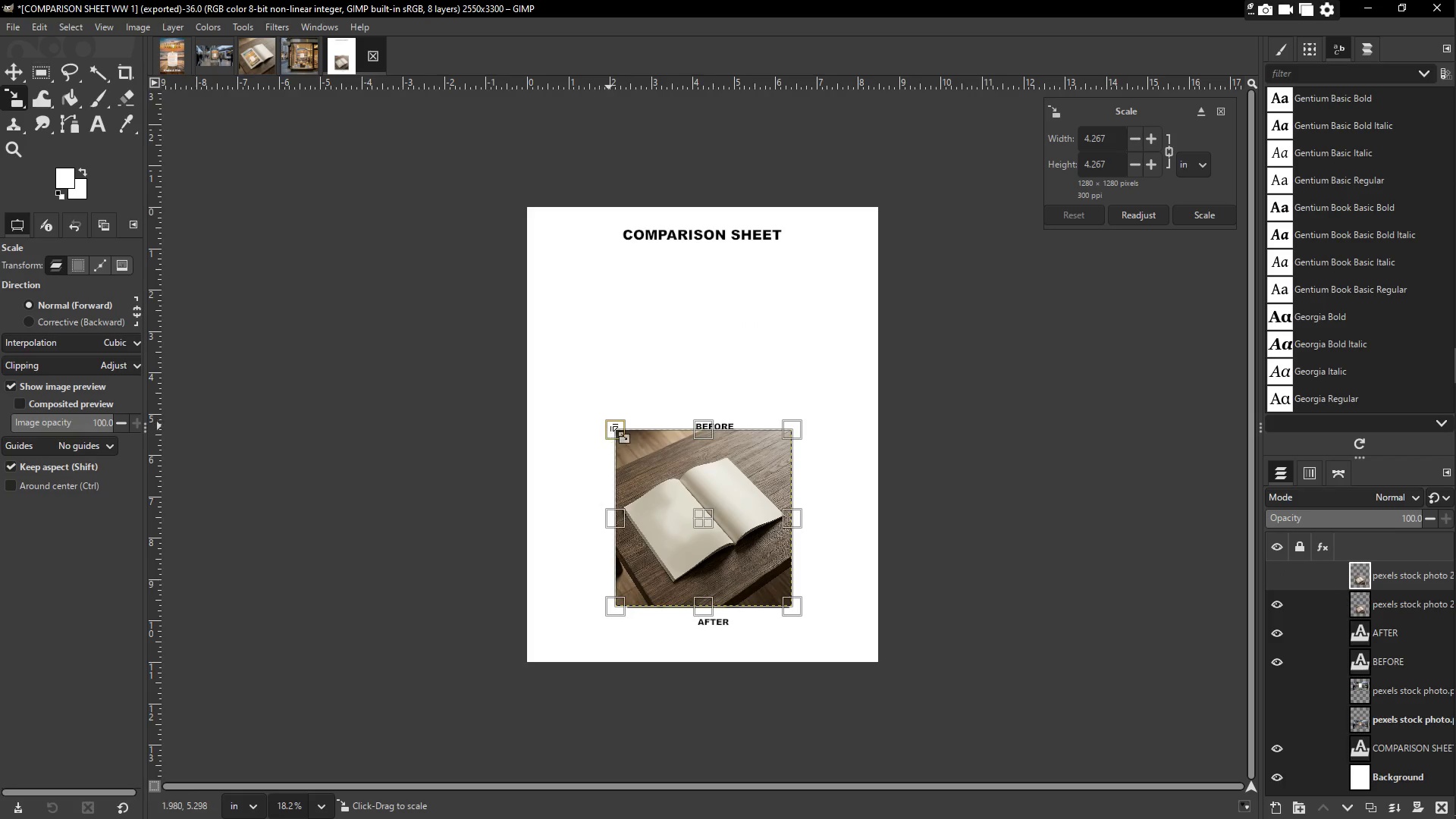 
left_click_drag(start_coordinate=[615, 422], to_coordinate=[616, 444])
 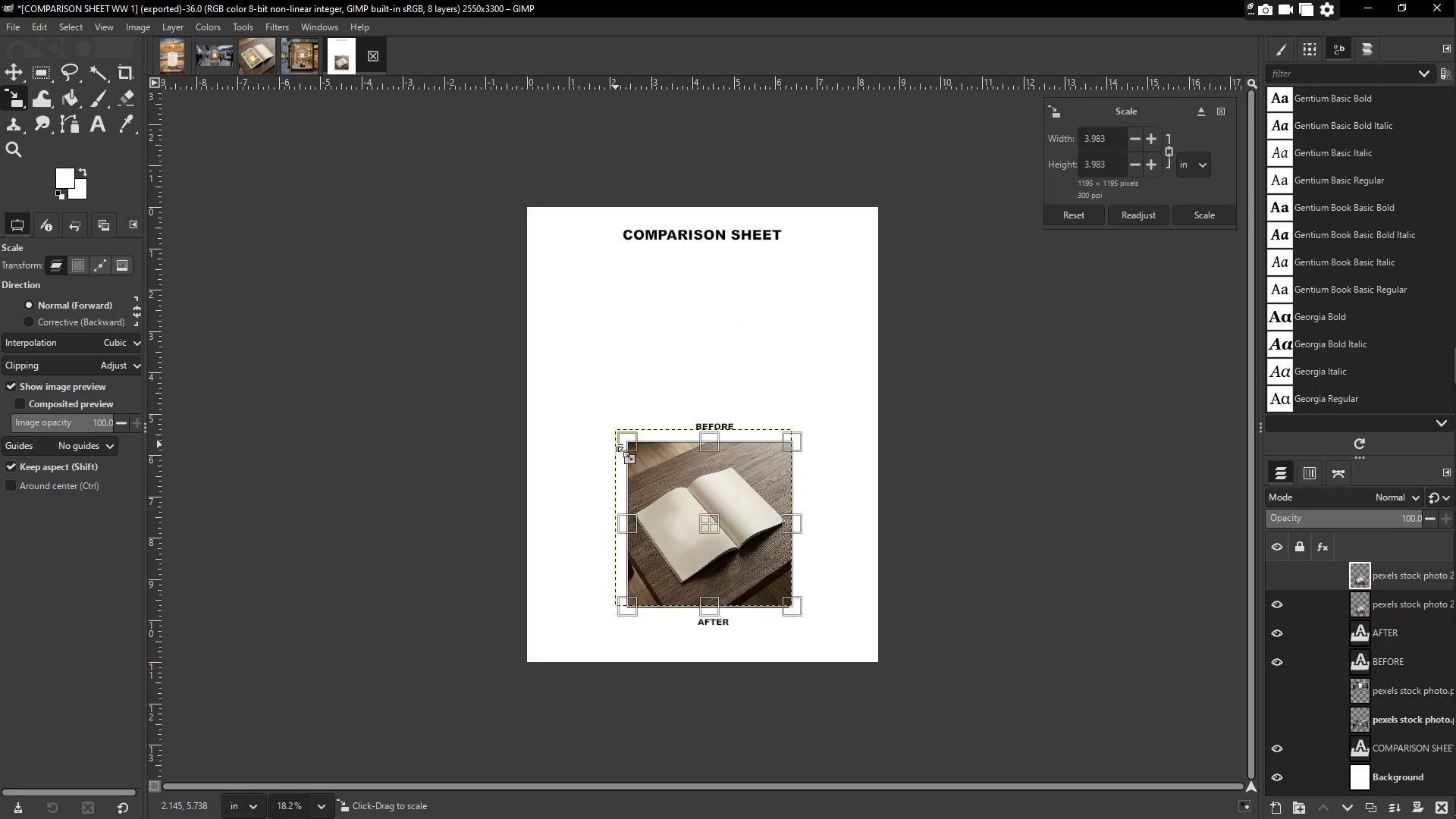 
key(Enter)
 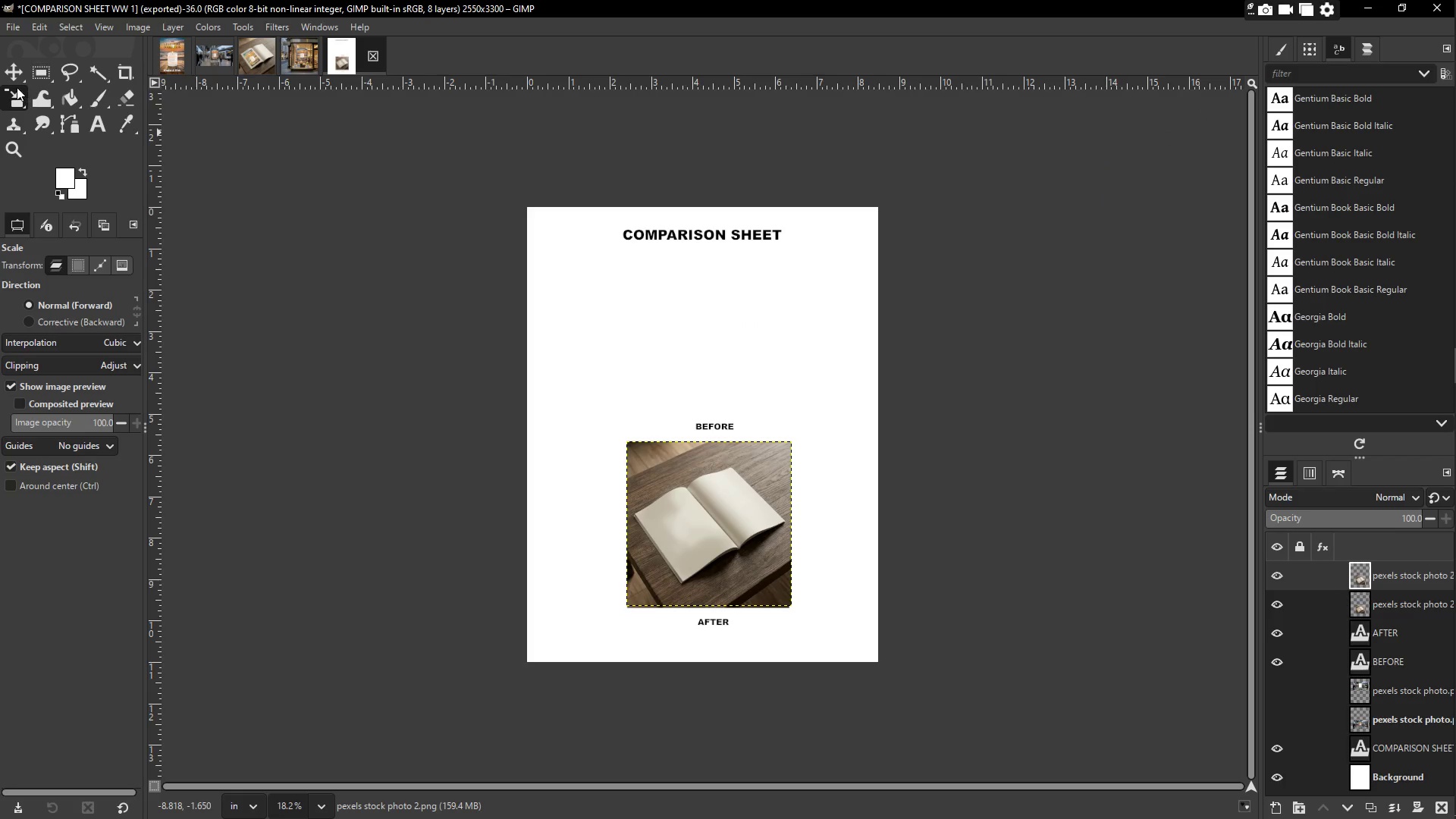 
left_click([7, 77])
 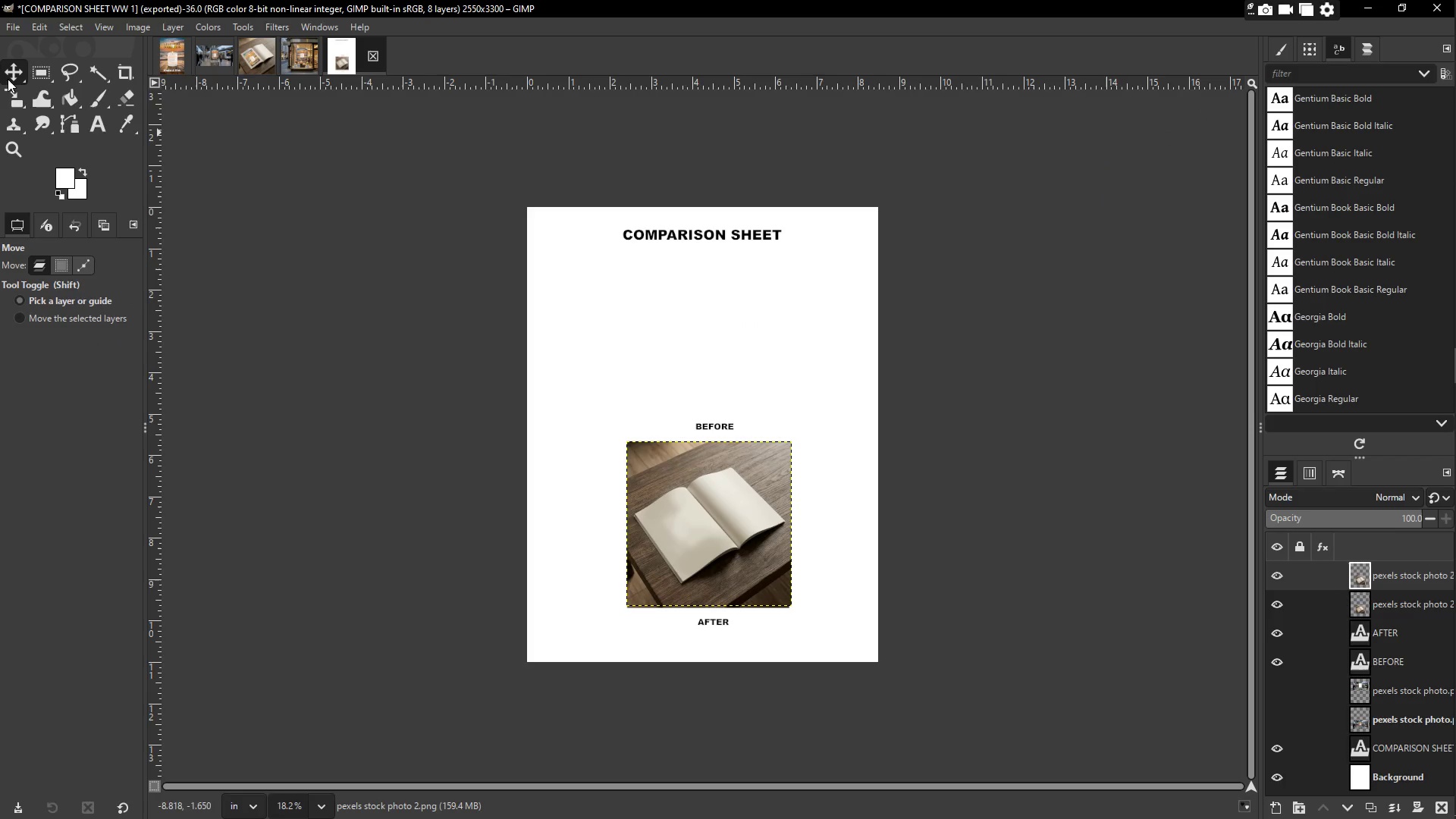 
hold_key(key=ShiftLeft, duration=1.5)
left_click_drag(start_coordinate=[692, 516], to_coordinate=[694, 328])
 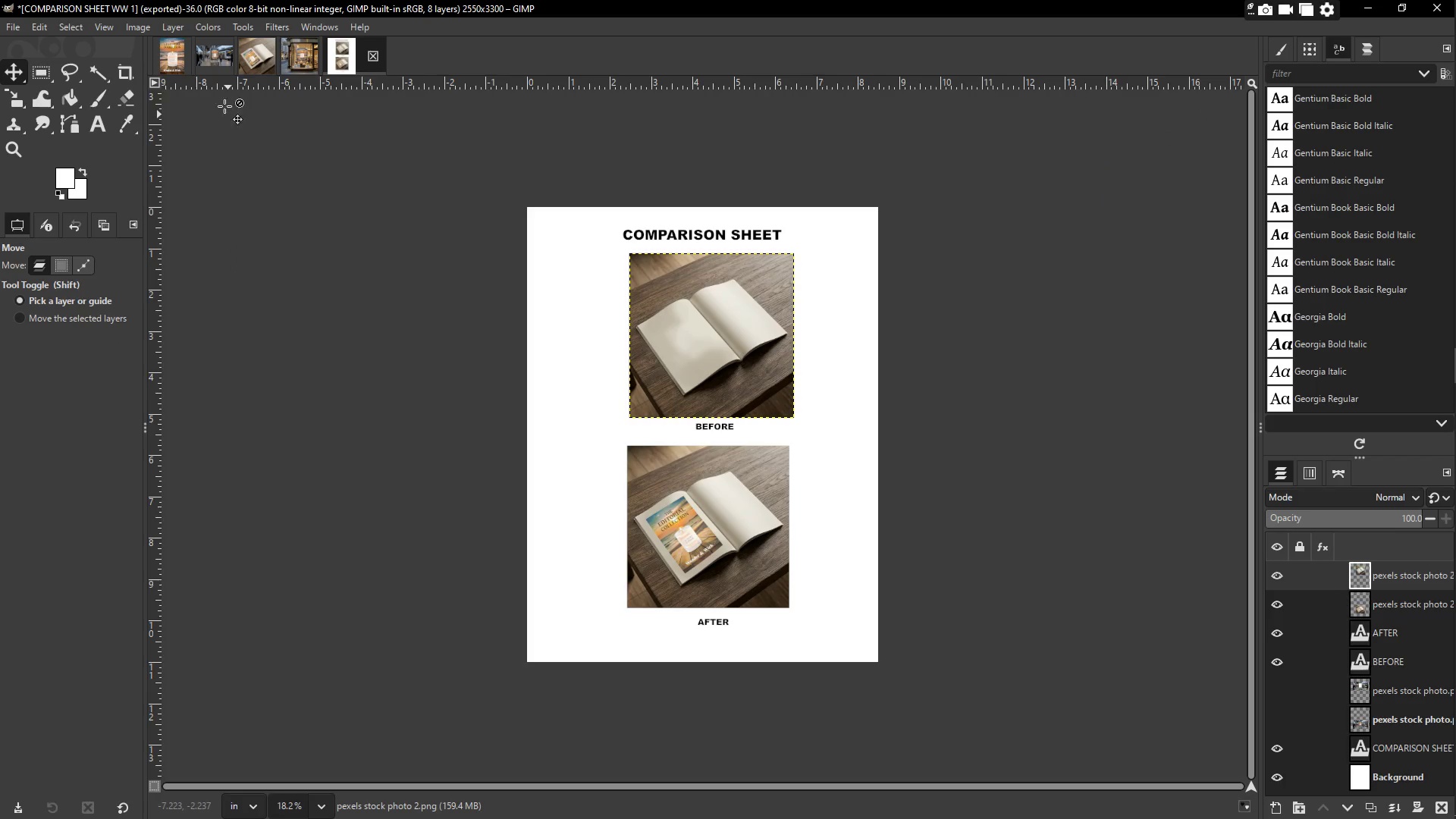 
hold_key(key=ShiftLeft, duration=1.48)
 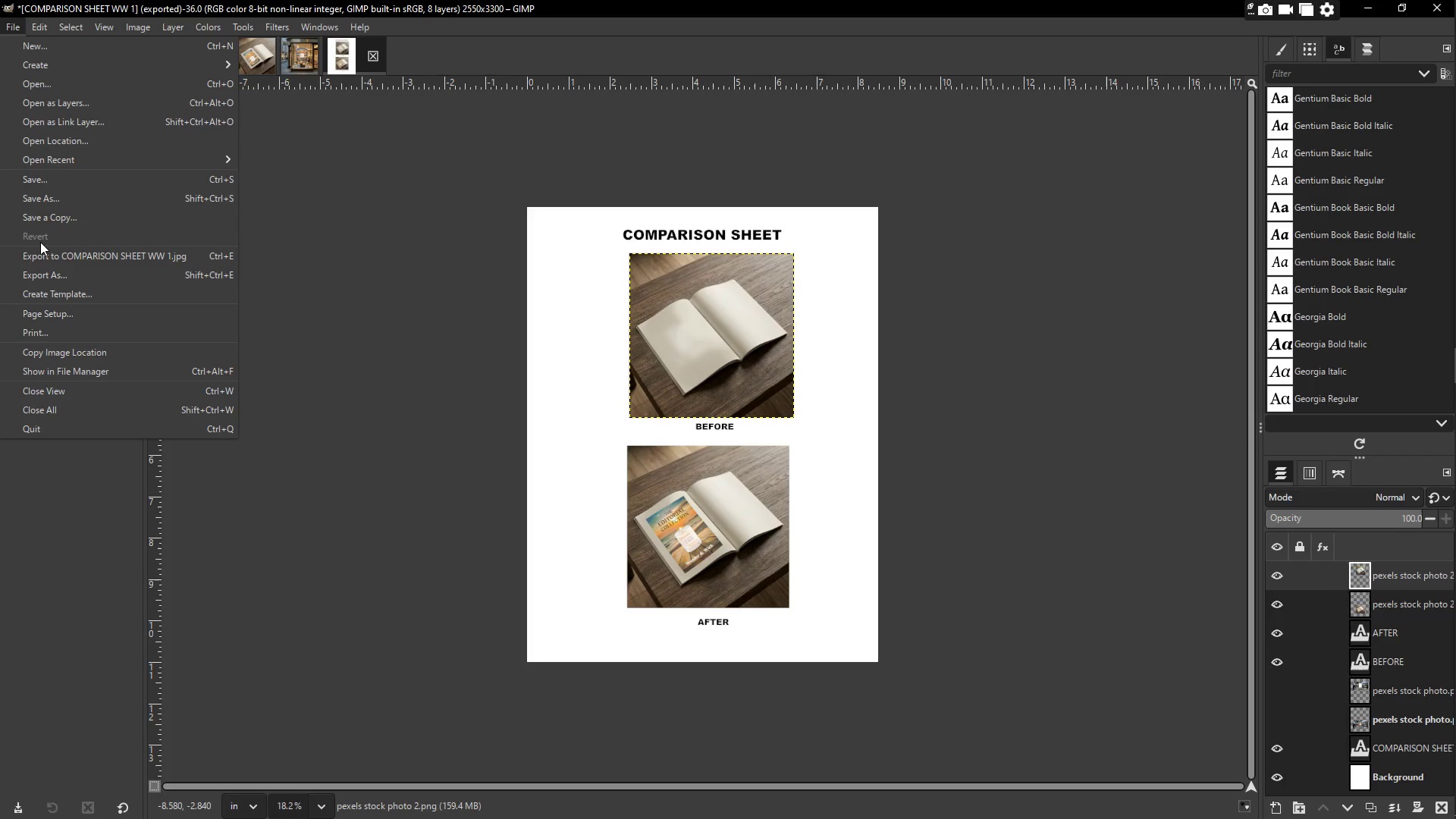 
left_click([64, 275])
 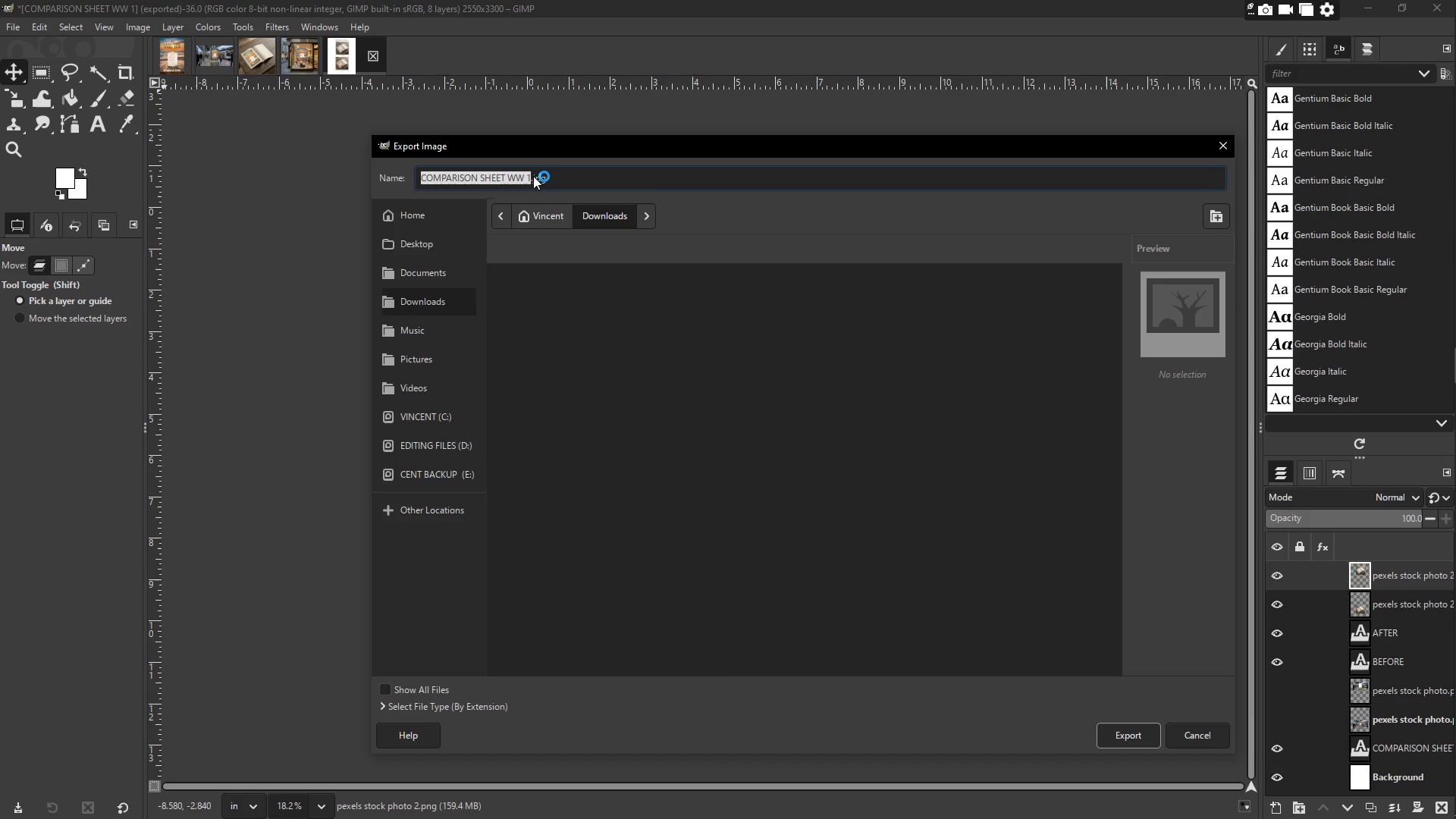 
double_click([532, 177])
 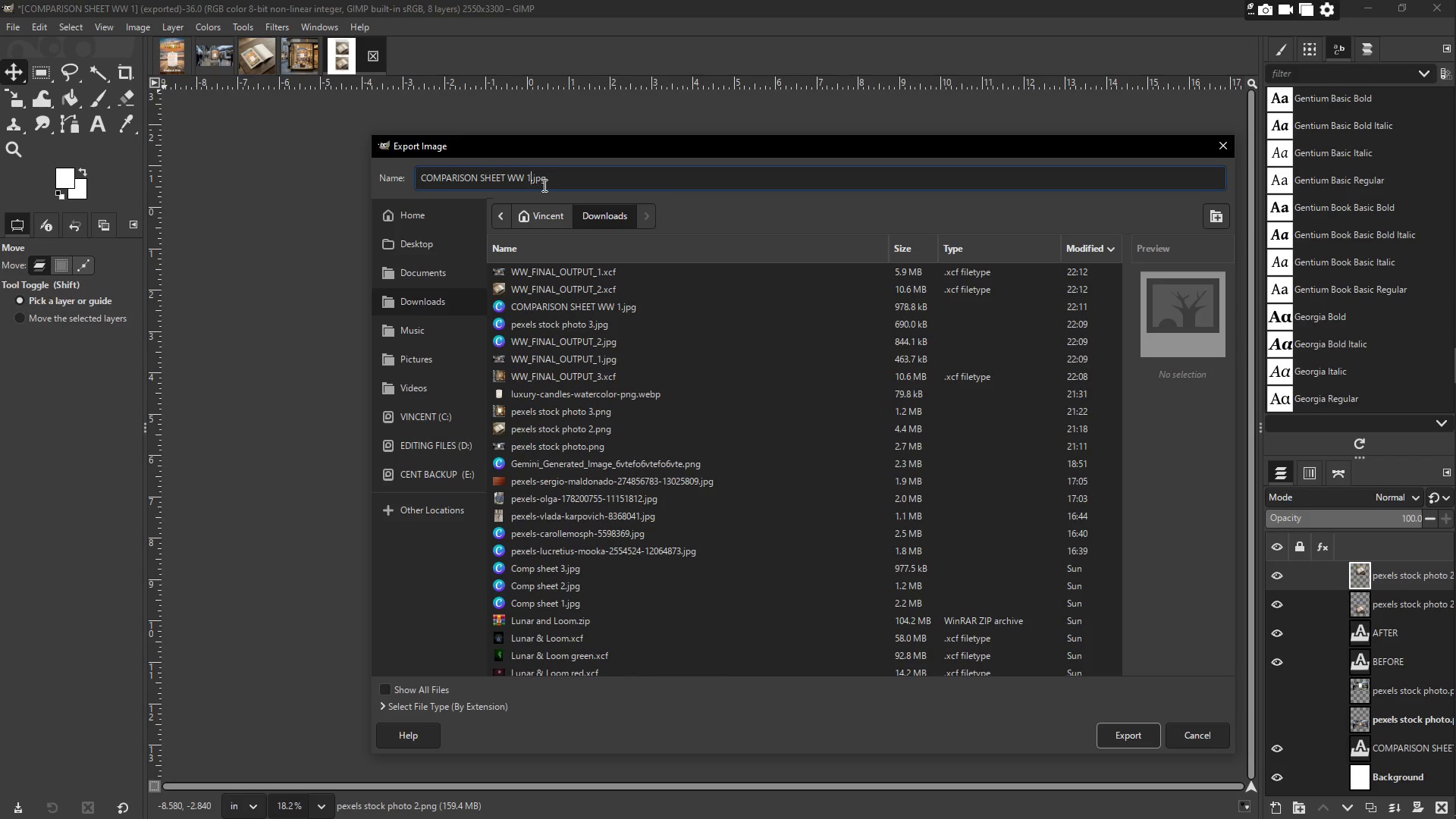 
key(Backspace)
 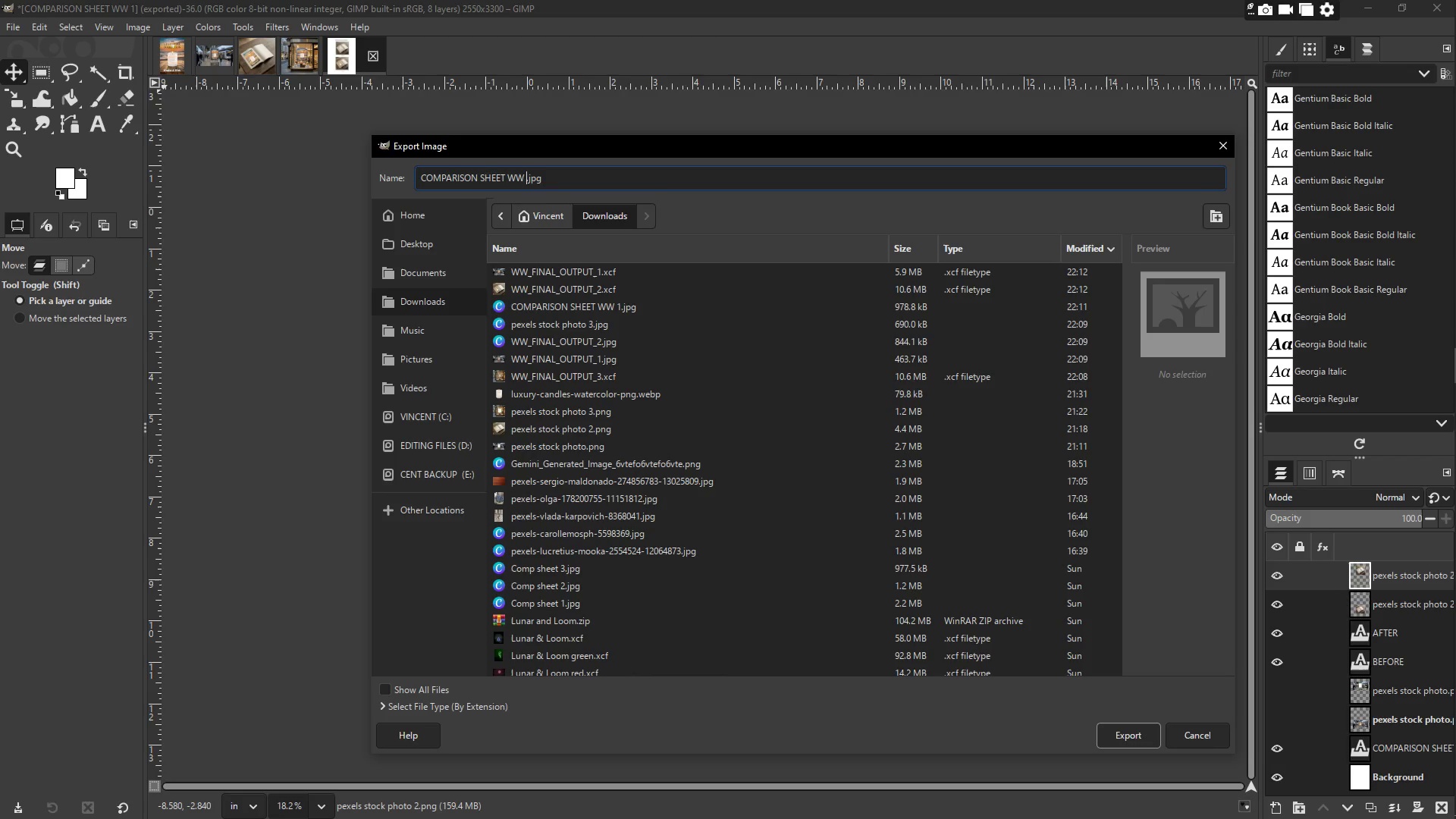 
key(2)
 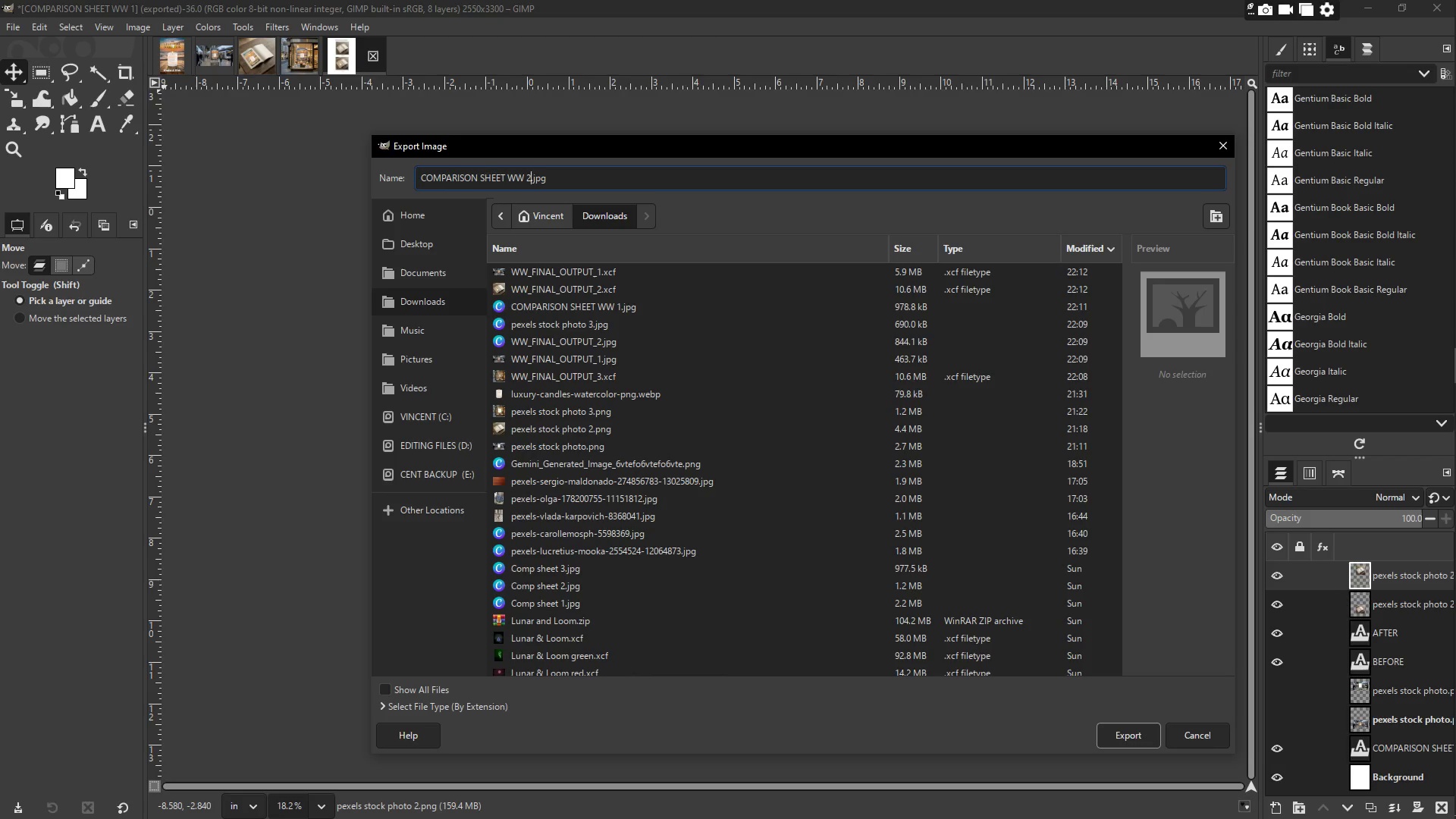 
key(Enter)
 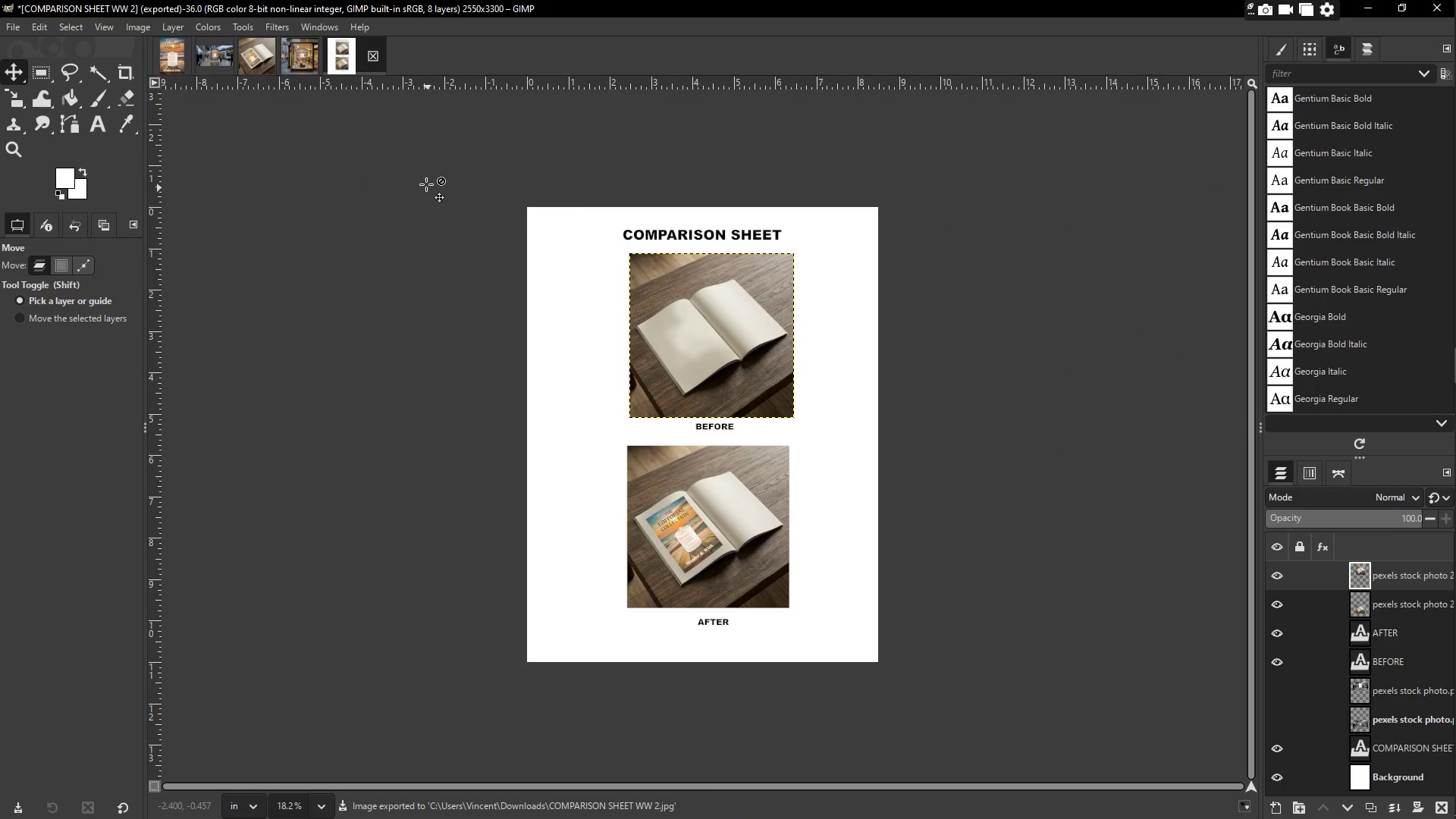 
hold_key(key=ControlLeft, duration=0.56)
 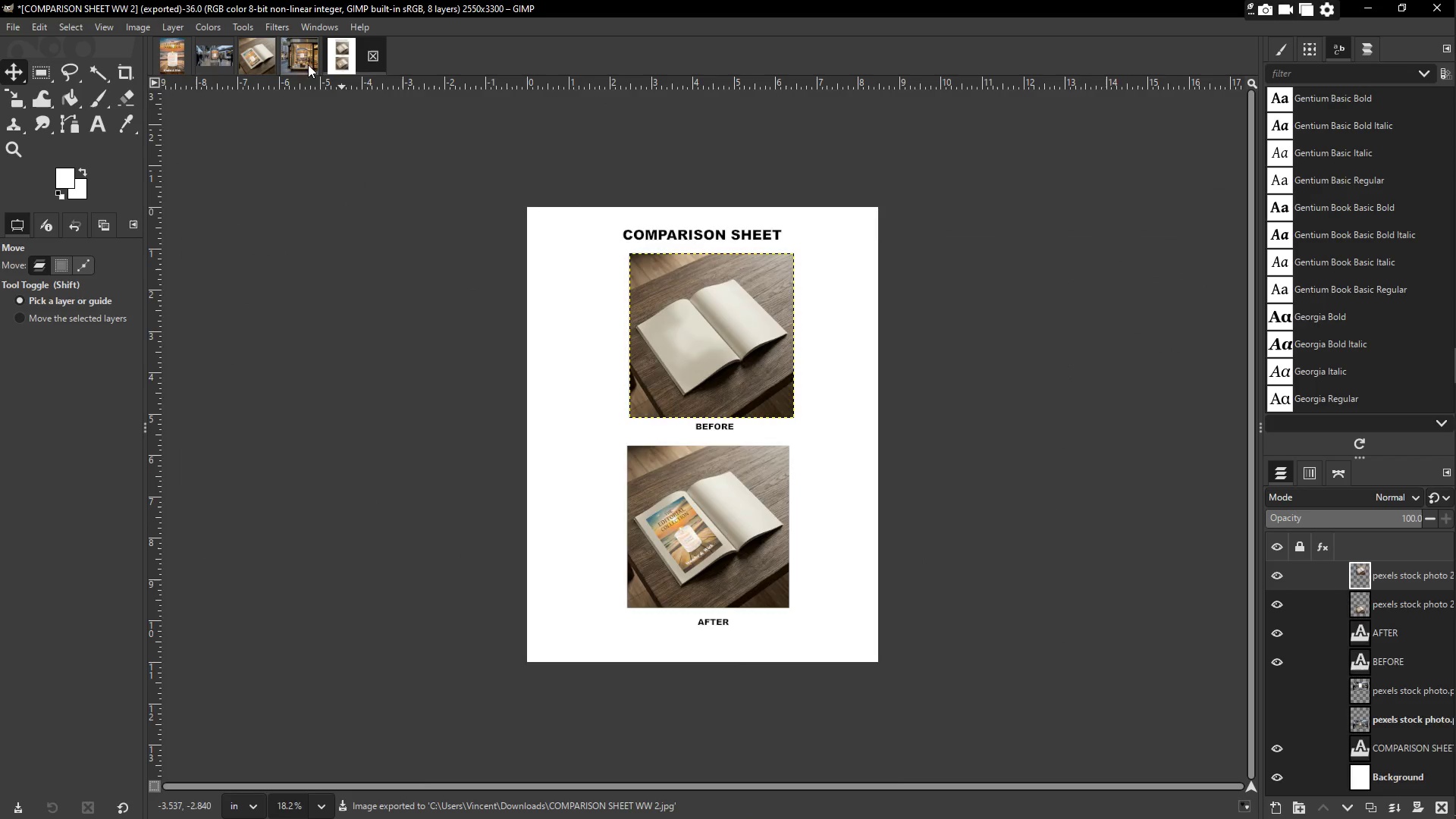 
key(Control+A)
 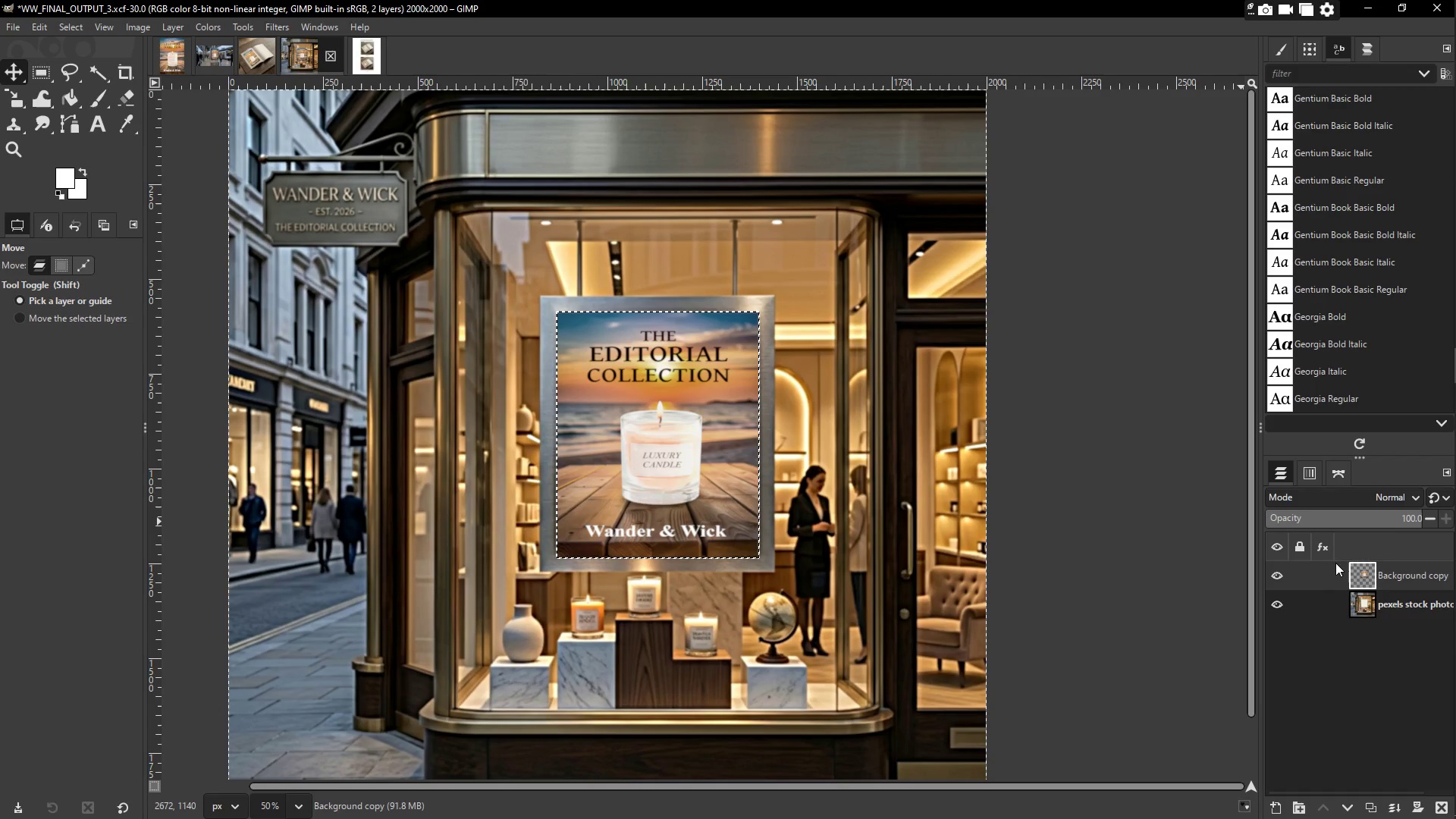 
right_click([1424, 576])
 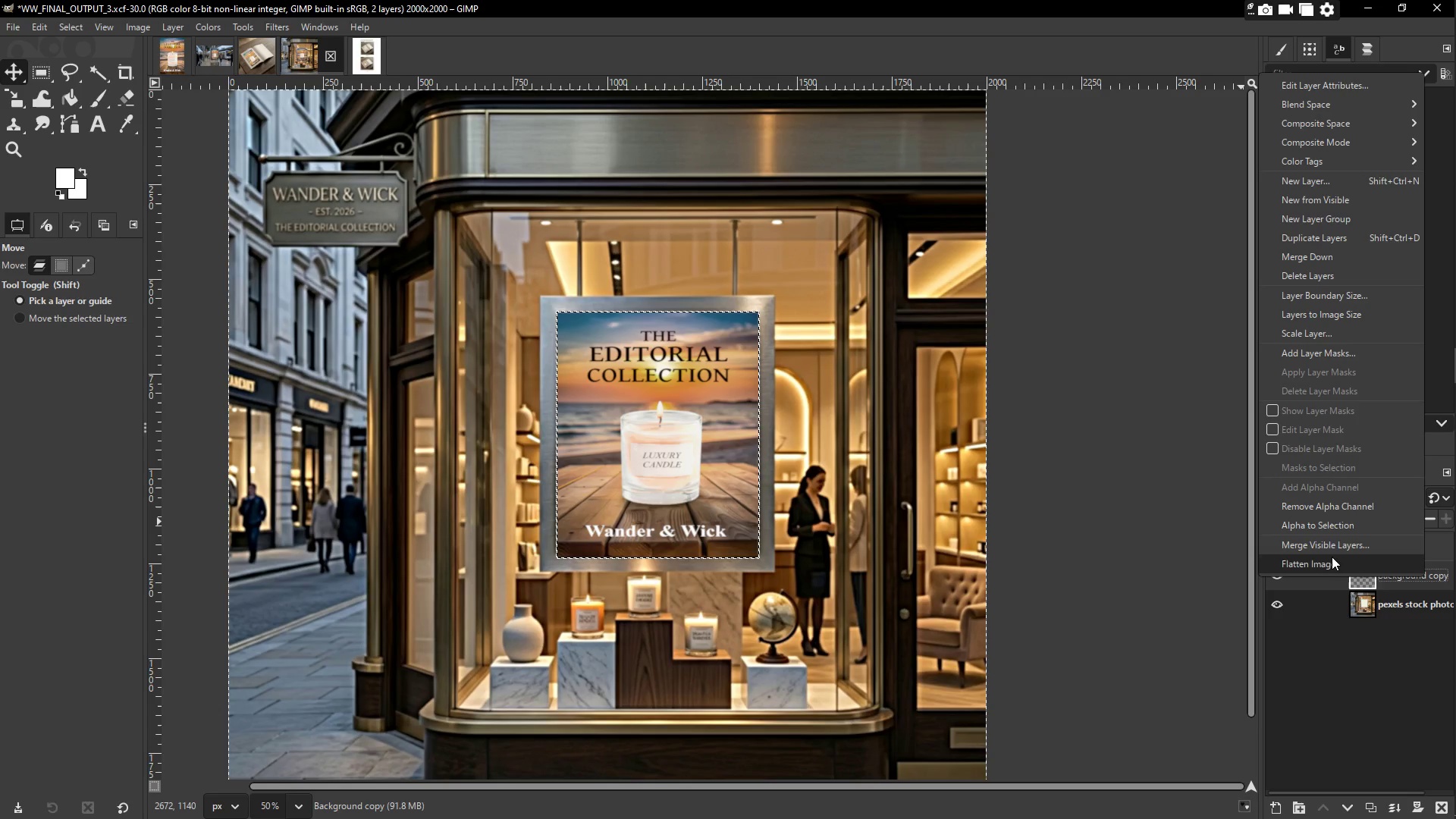 
left_click([1333, 560])
 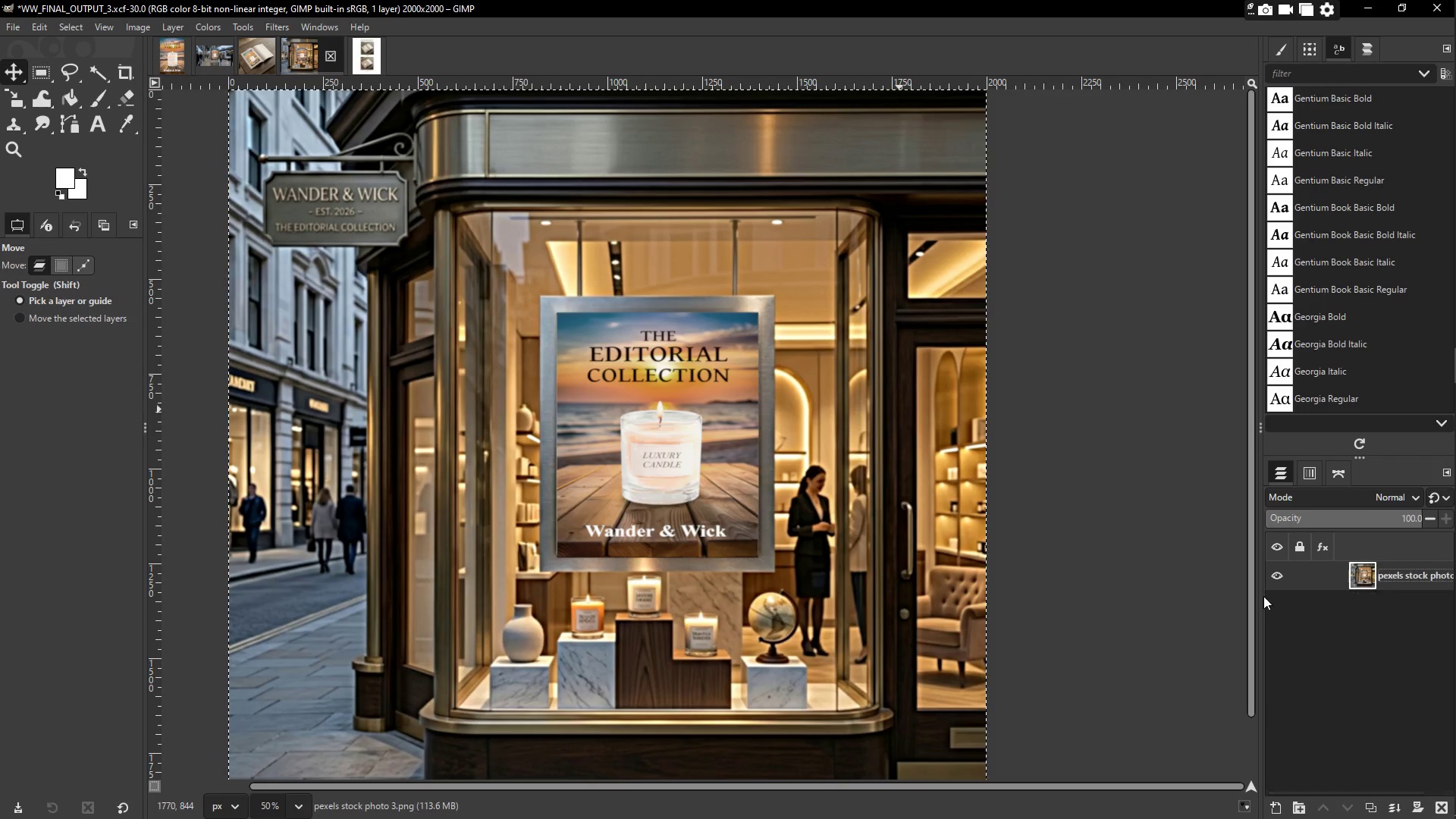 
key(Control+A)
 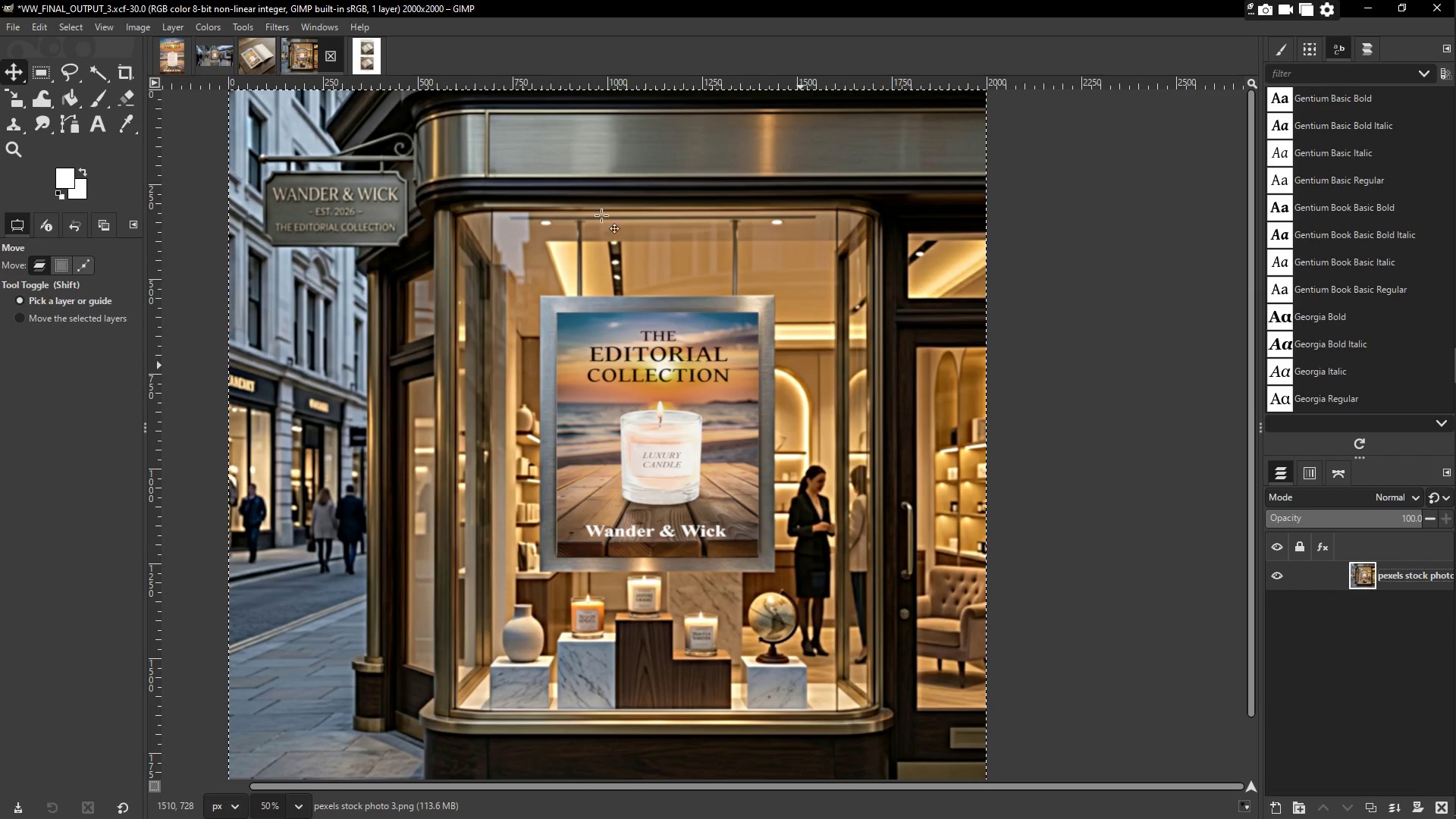 
key(Control+C)
 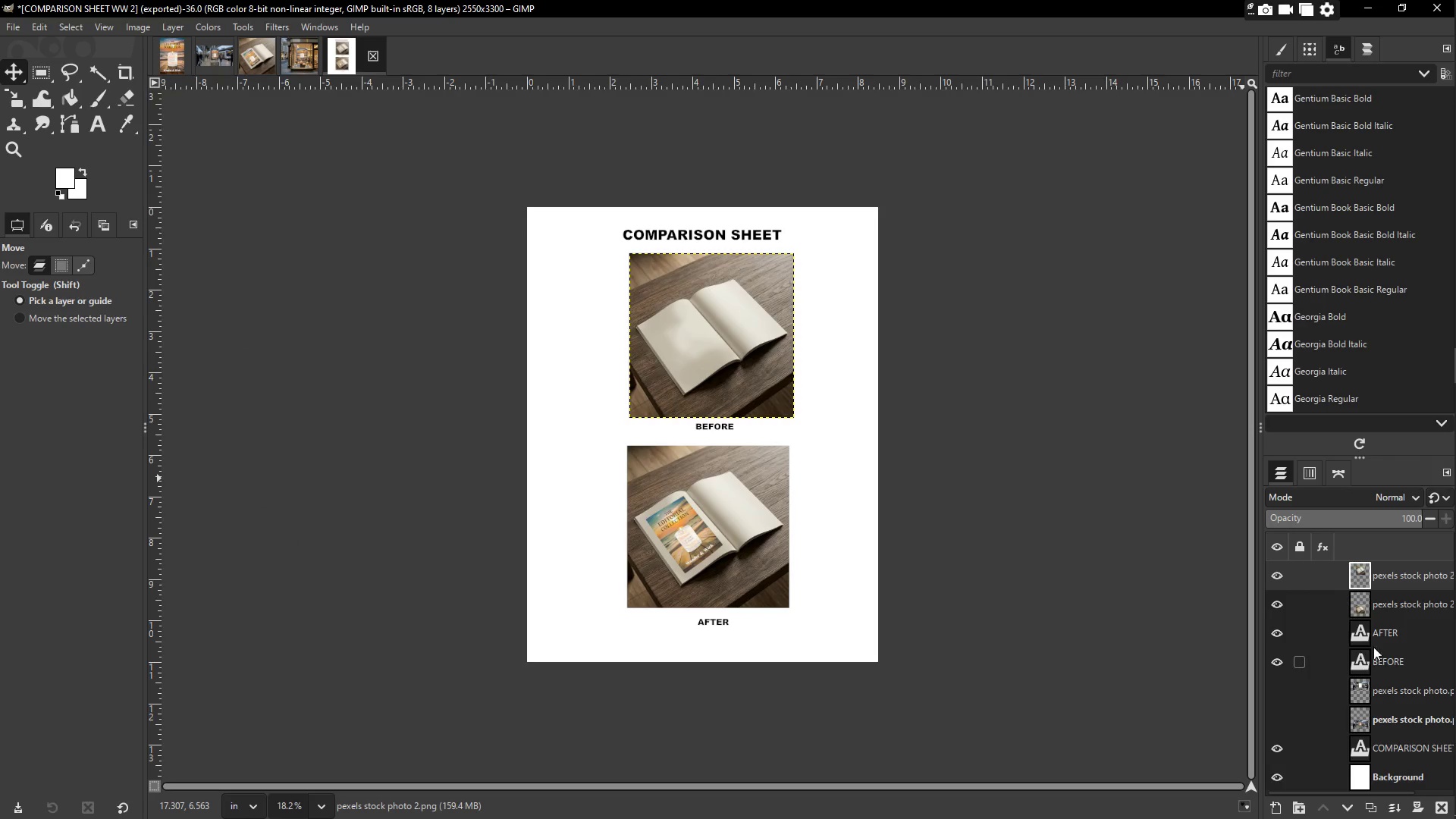 
double_click([1276, 598])
 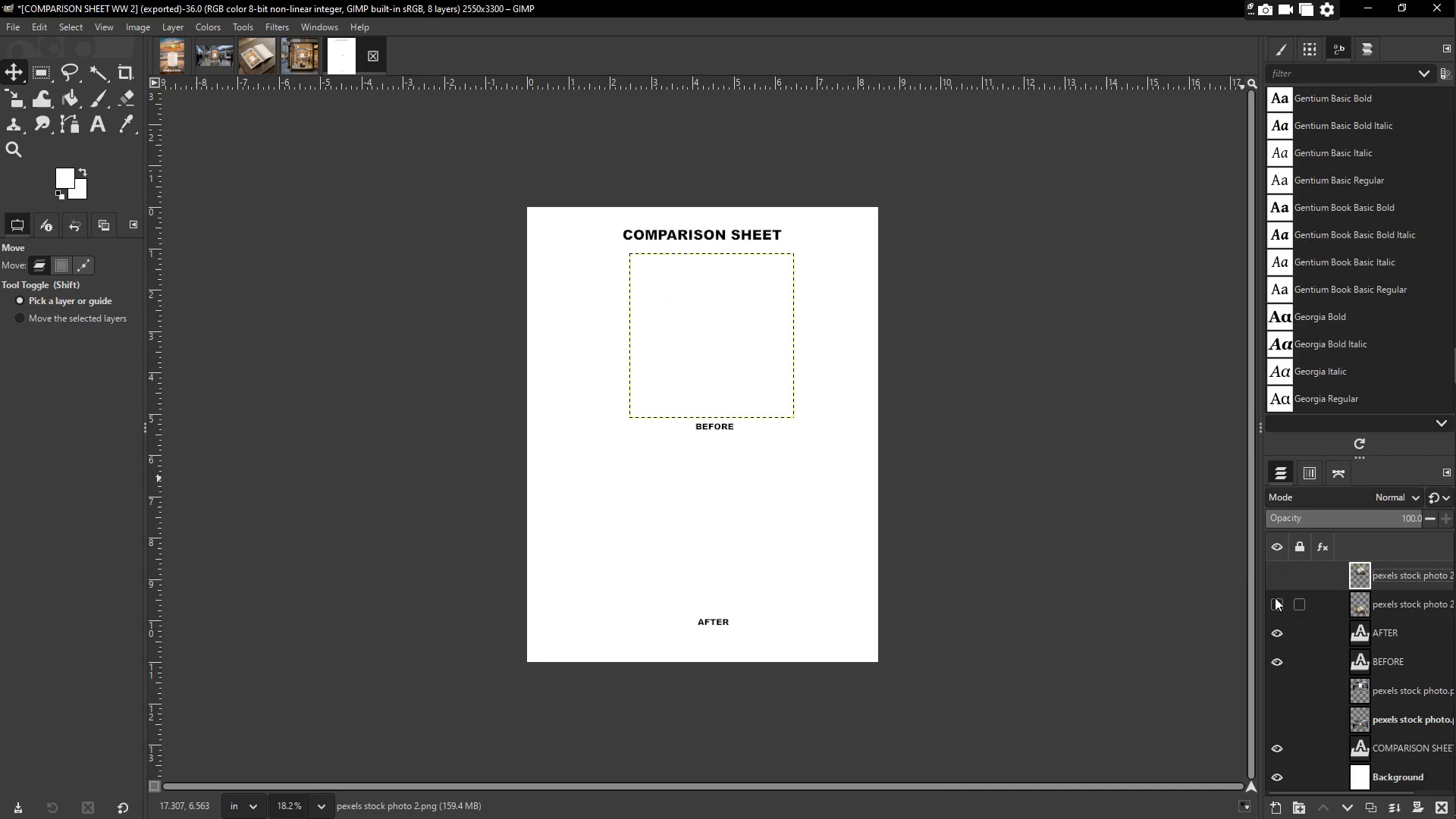 
key(Control+ControlLeft)
 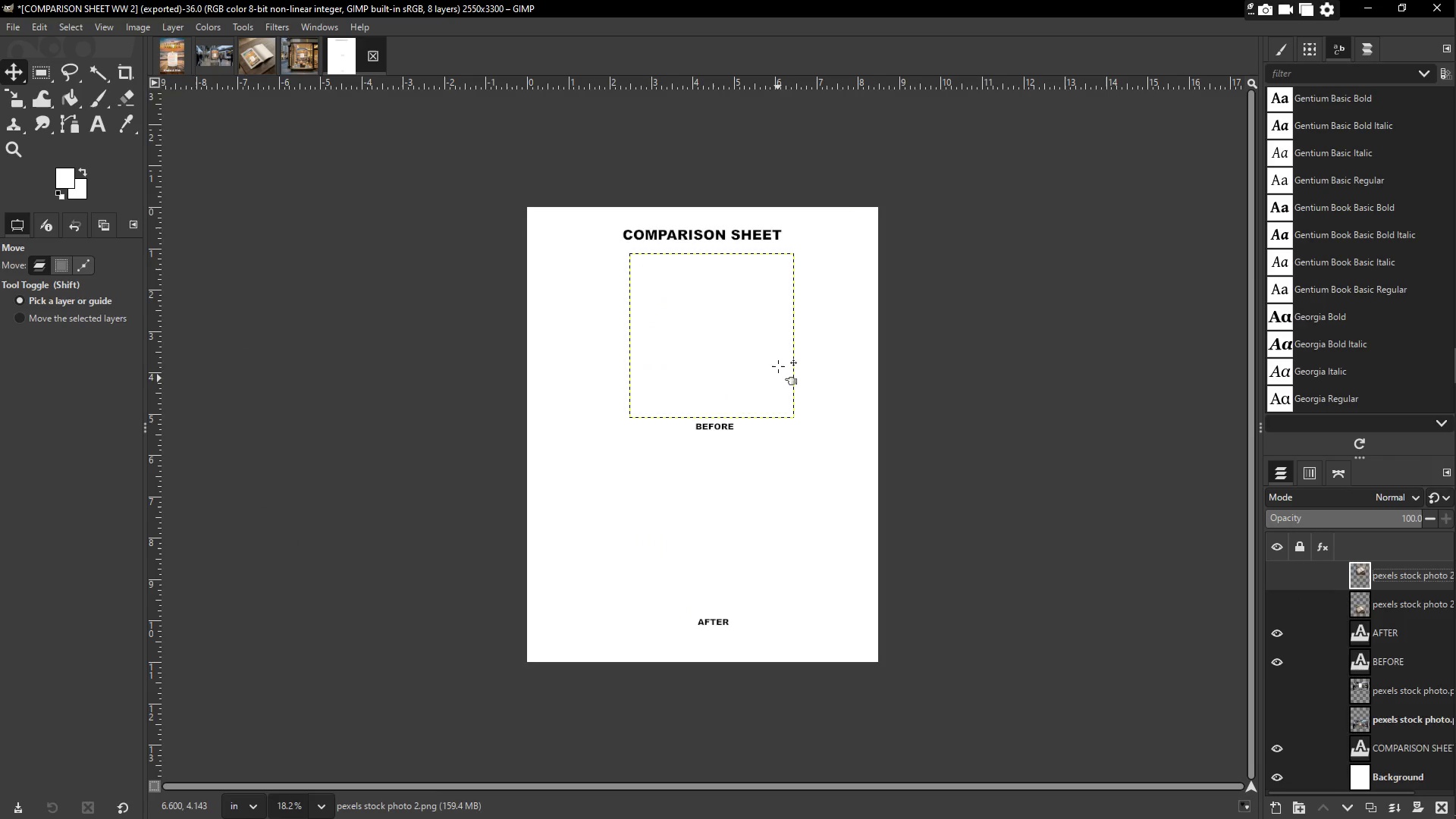 
key(Control+V)
 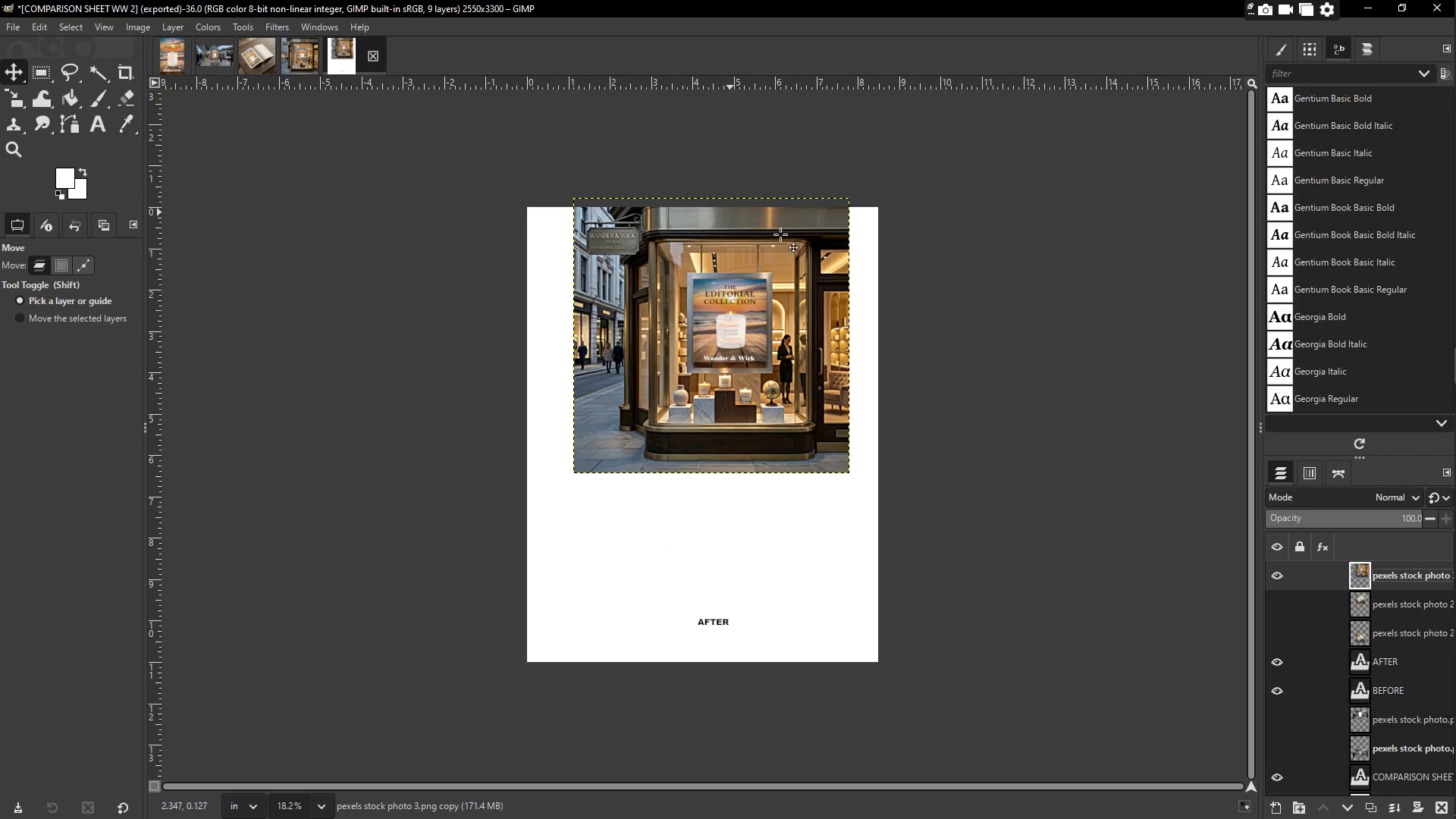 
key(Control+S)
 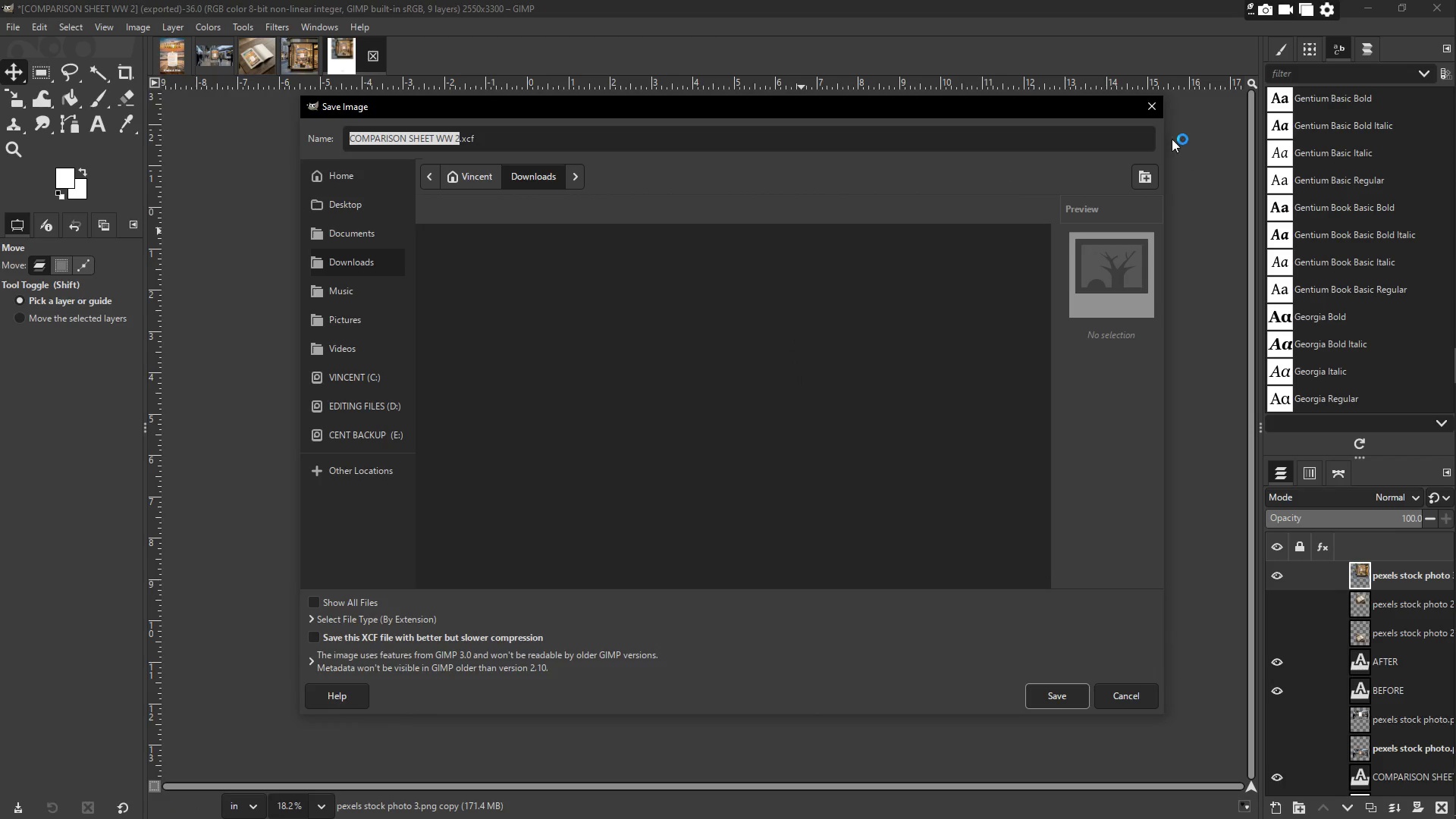 
left_click([1149, 108])
 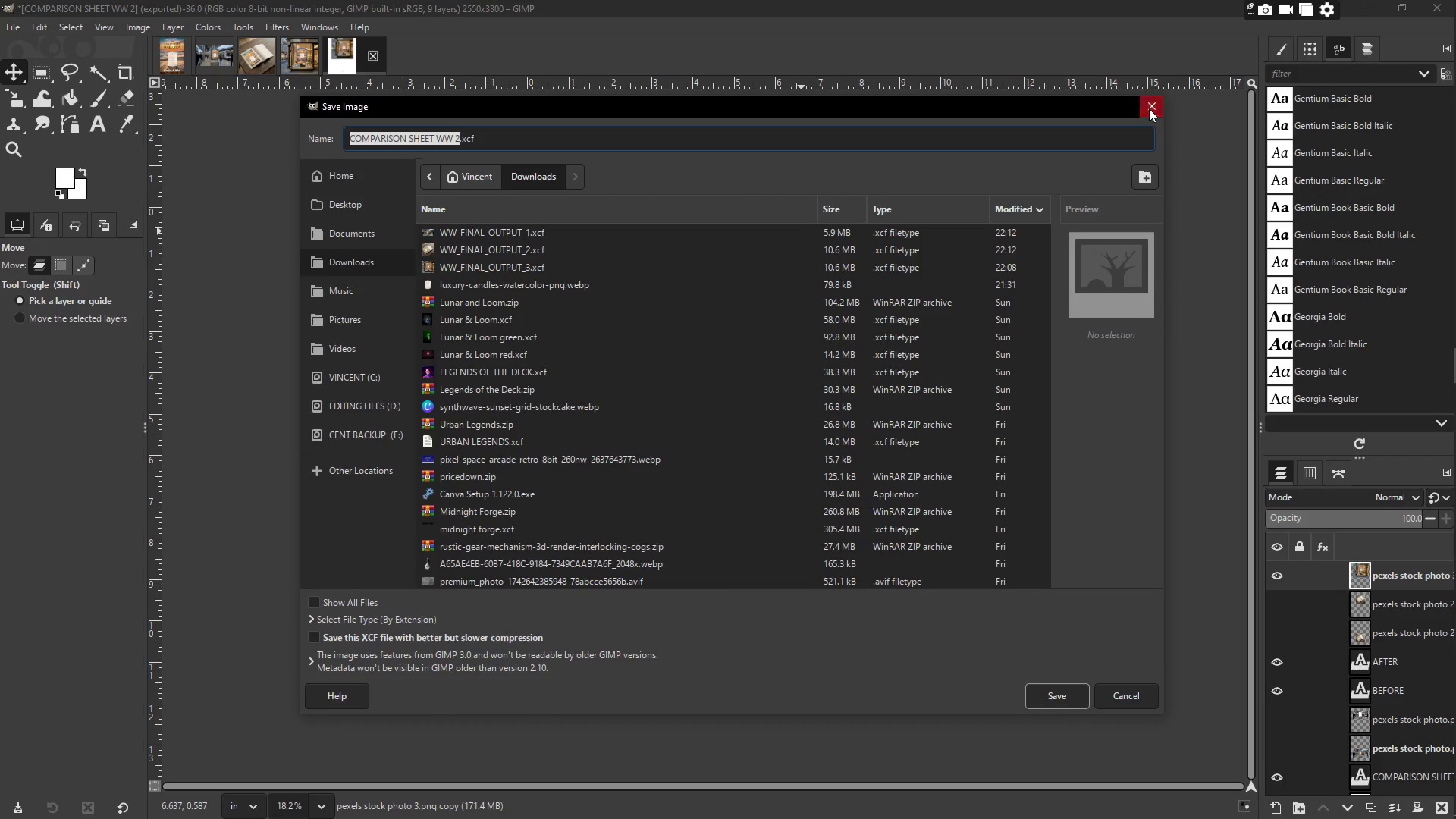 
key(Control+S)
 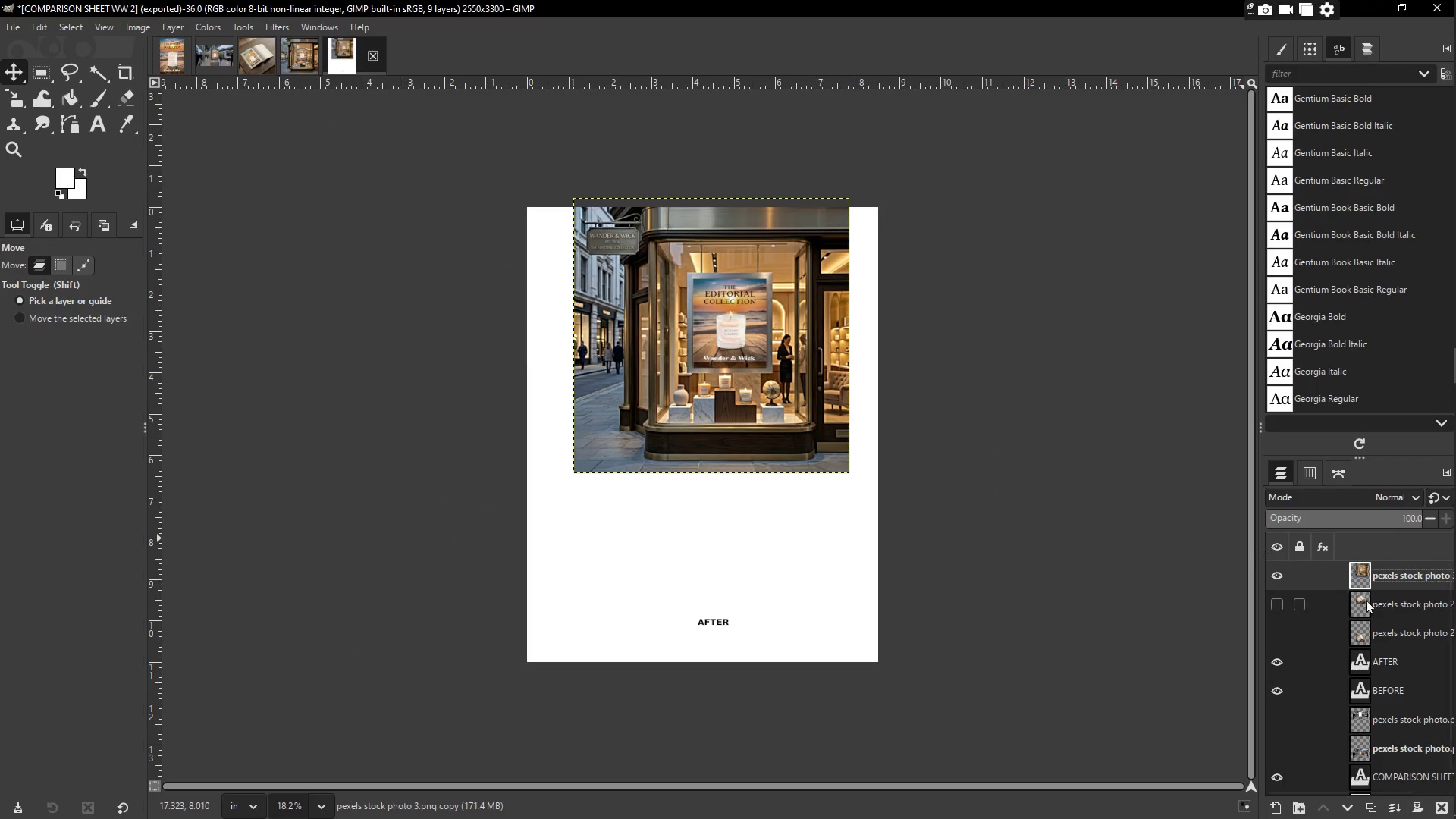 
double_click([1399, 576])
 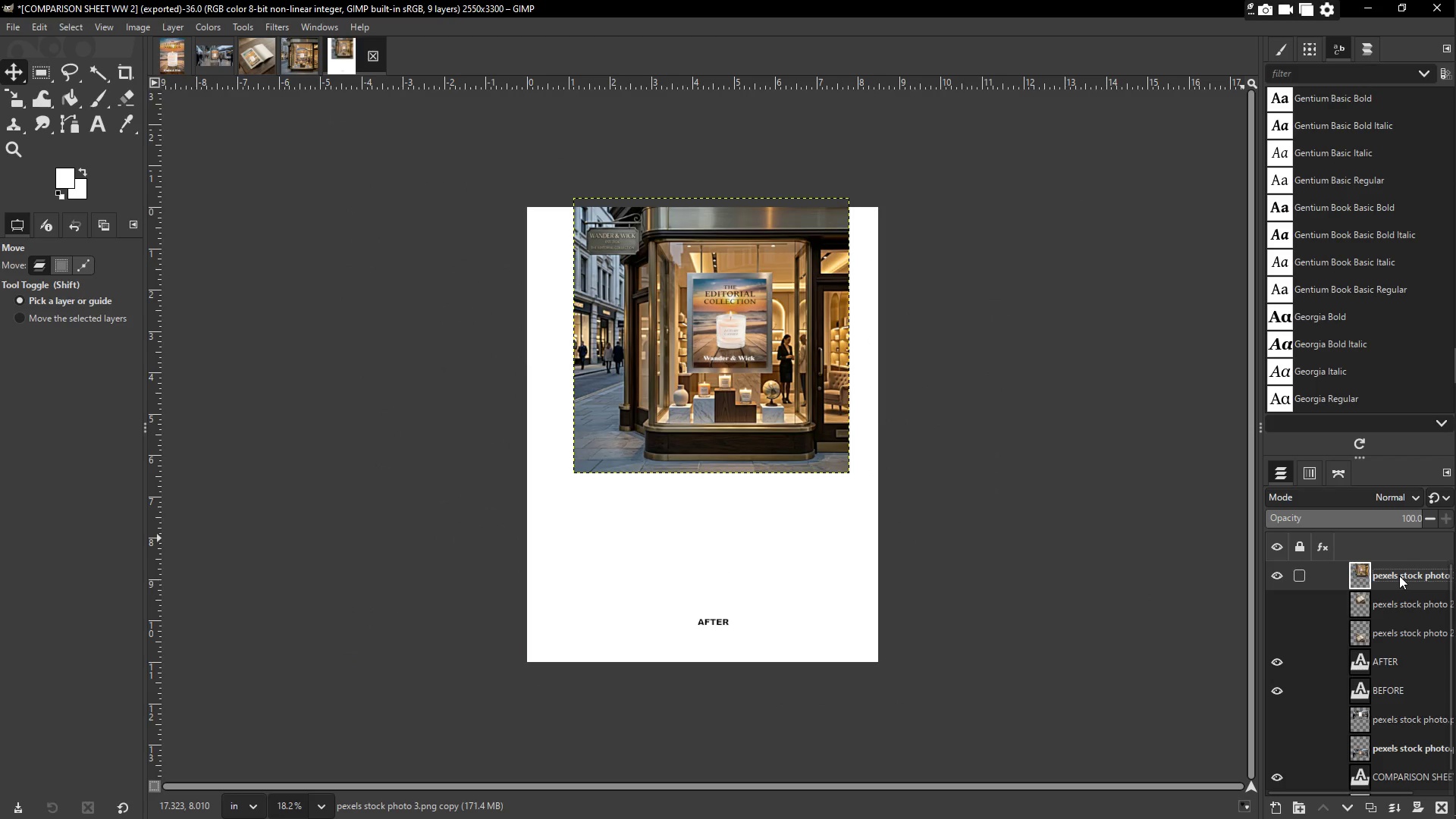 
key(Shift+S)
 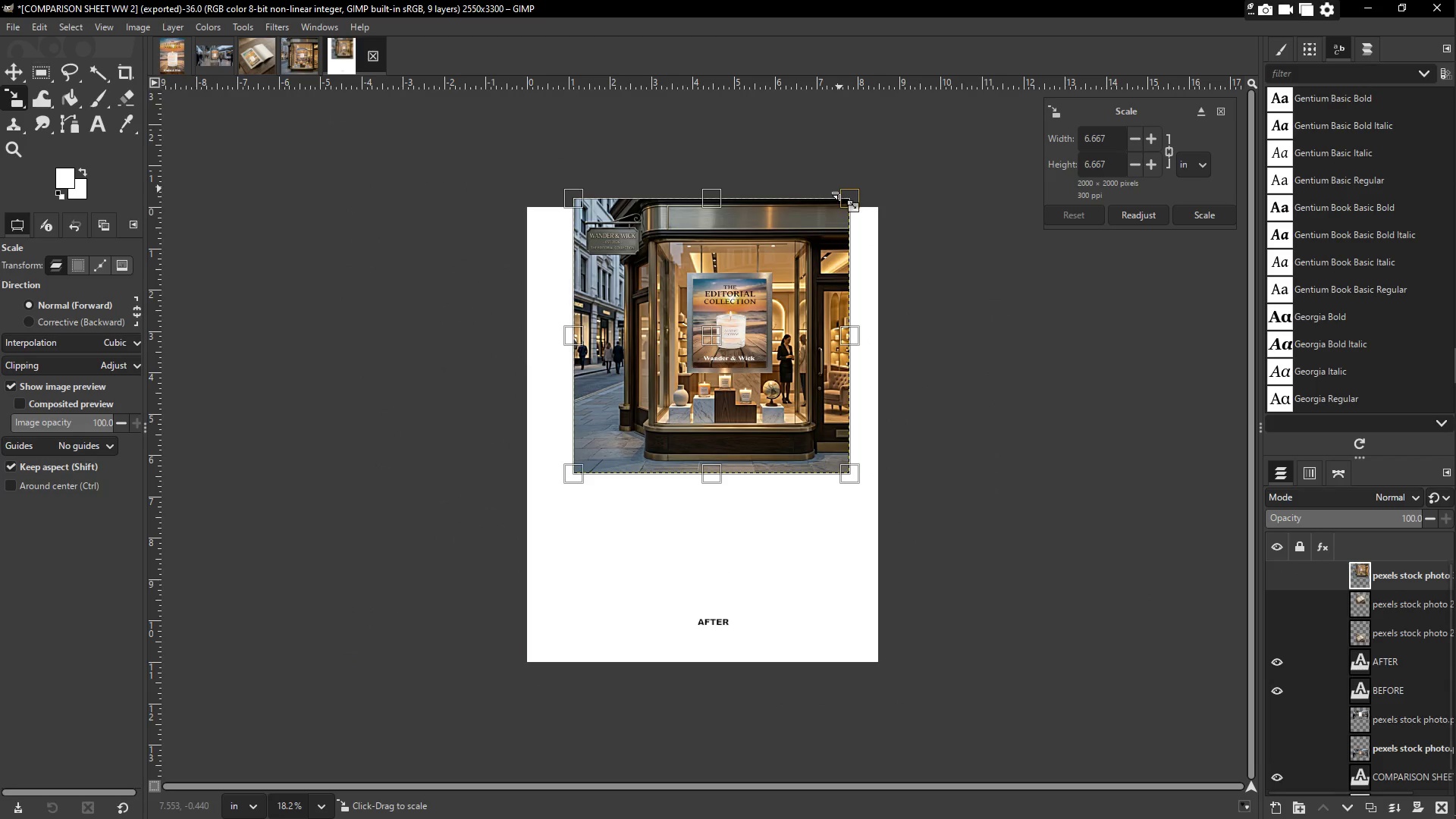 
left_click_drag(start_coordinate=[850, 202], to_coordinate=[769, 274])
 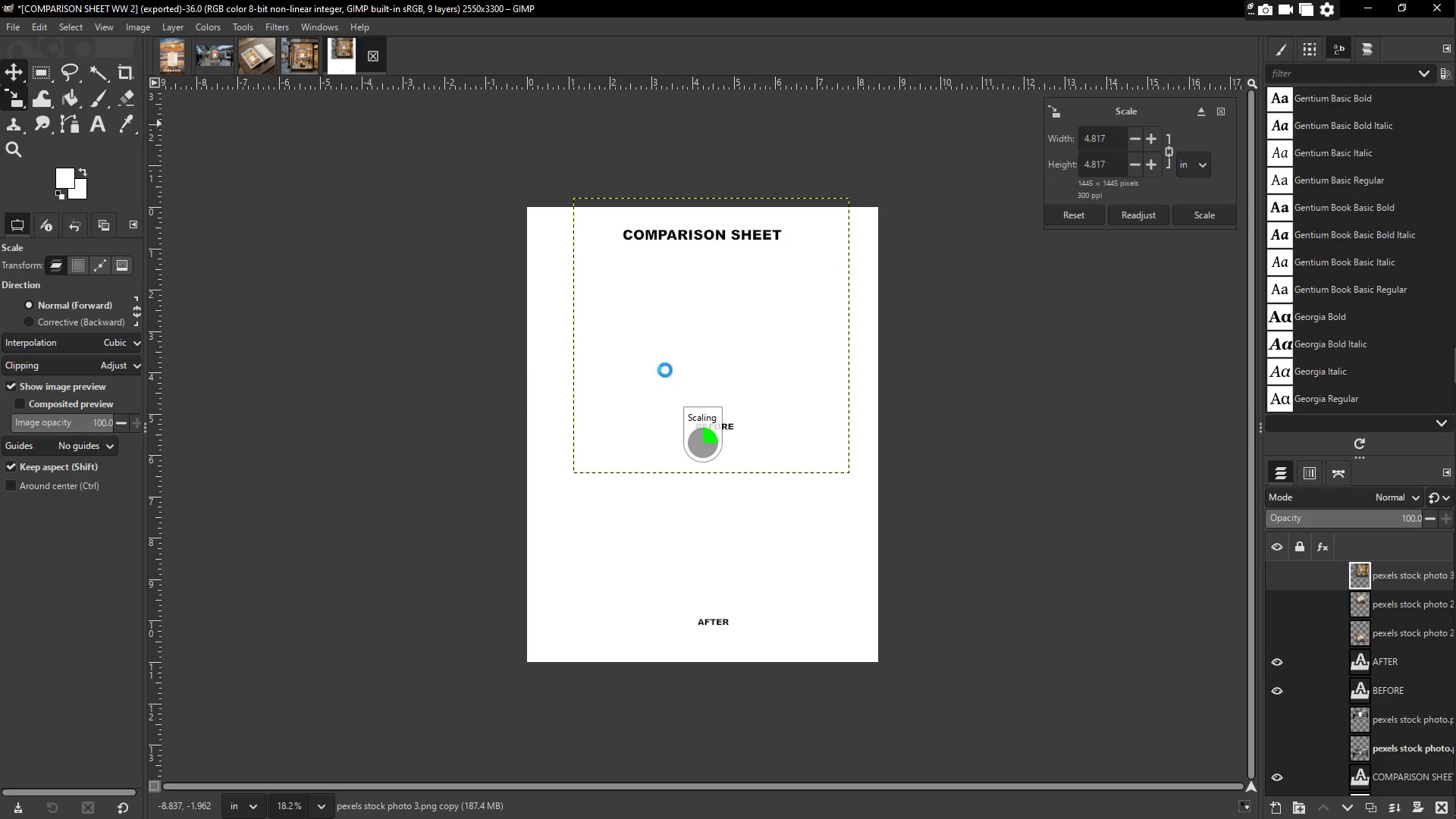 
left_click_drag(start_coordinate=[685, 325], to_coordinate=[722, 472])
 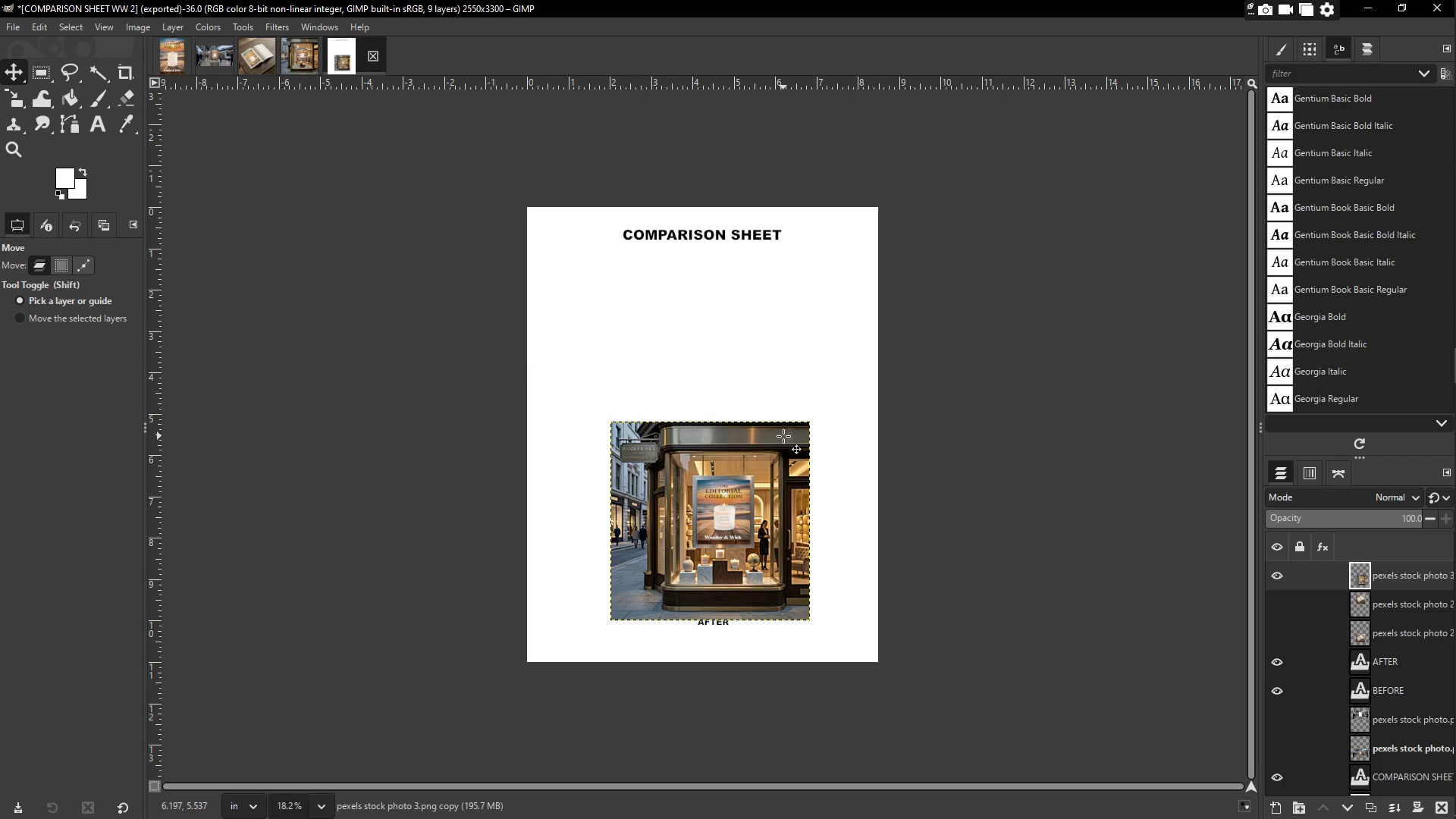 
key(Shift+S)
 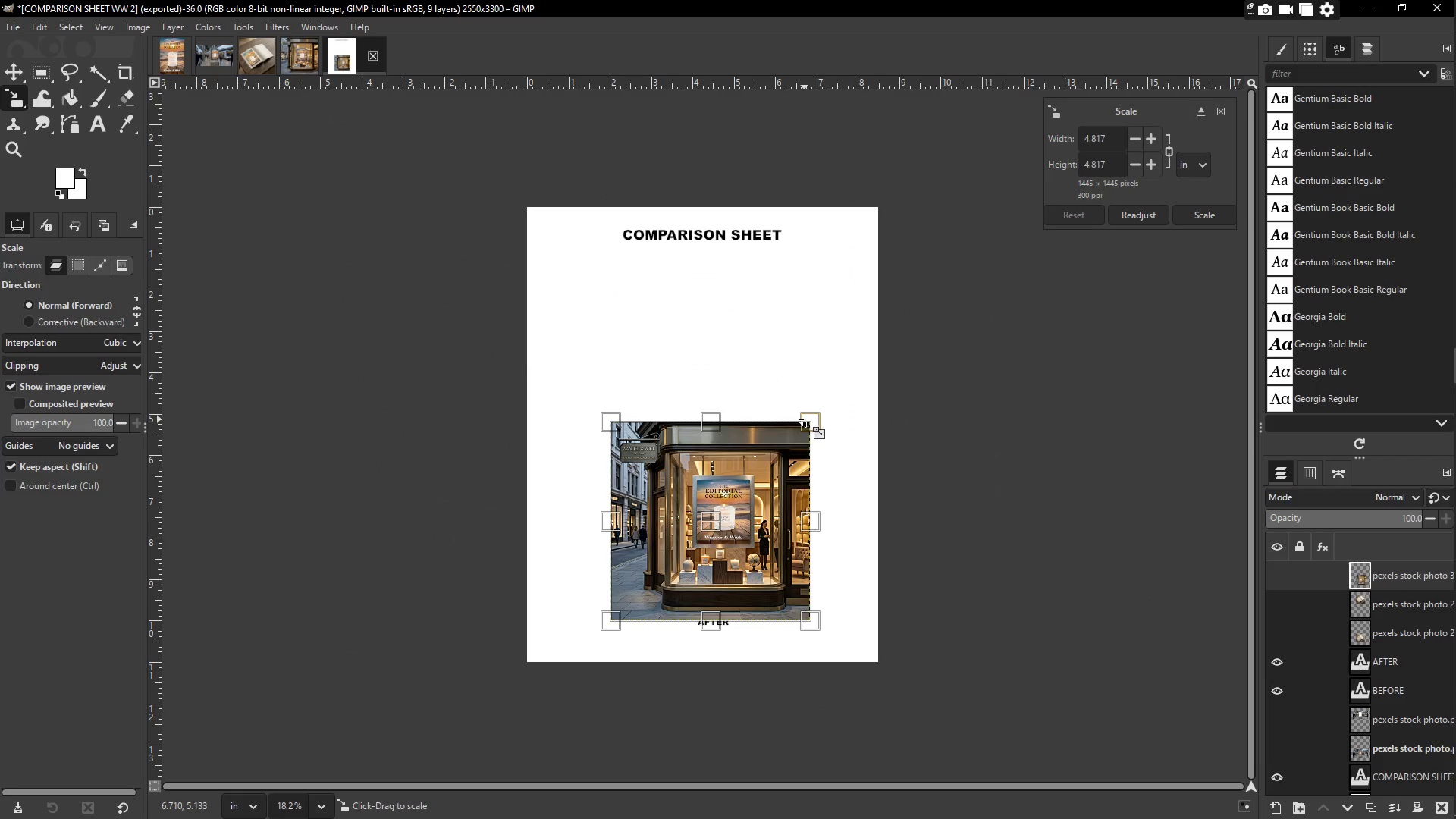 
left_click_drag(start_coordinate=[812, 420], to_coordinate=[787, 454])
 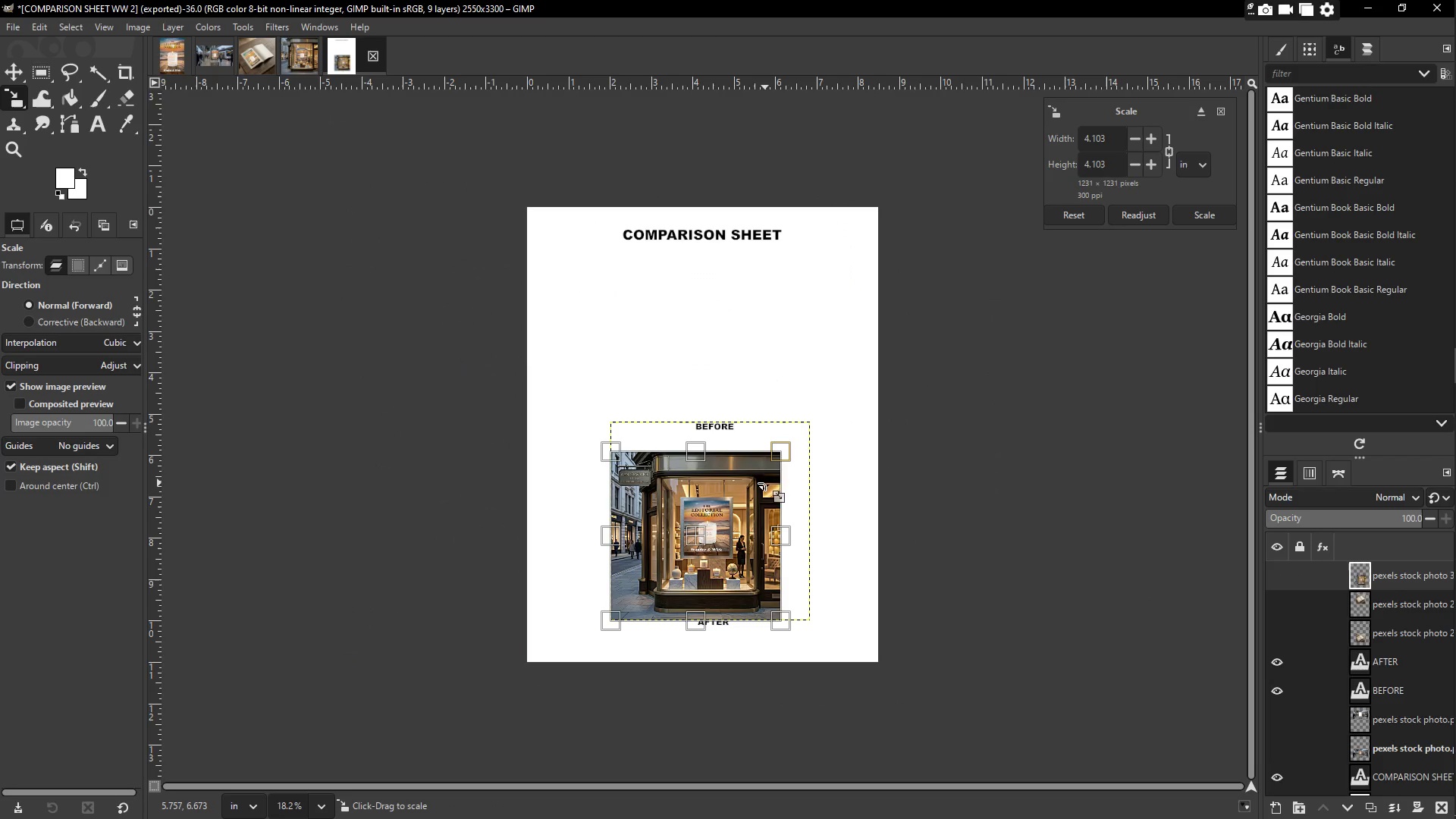 
key(Enter)
 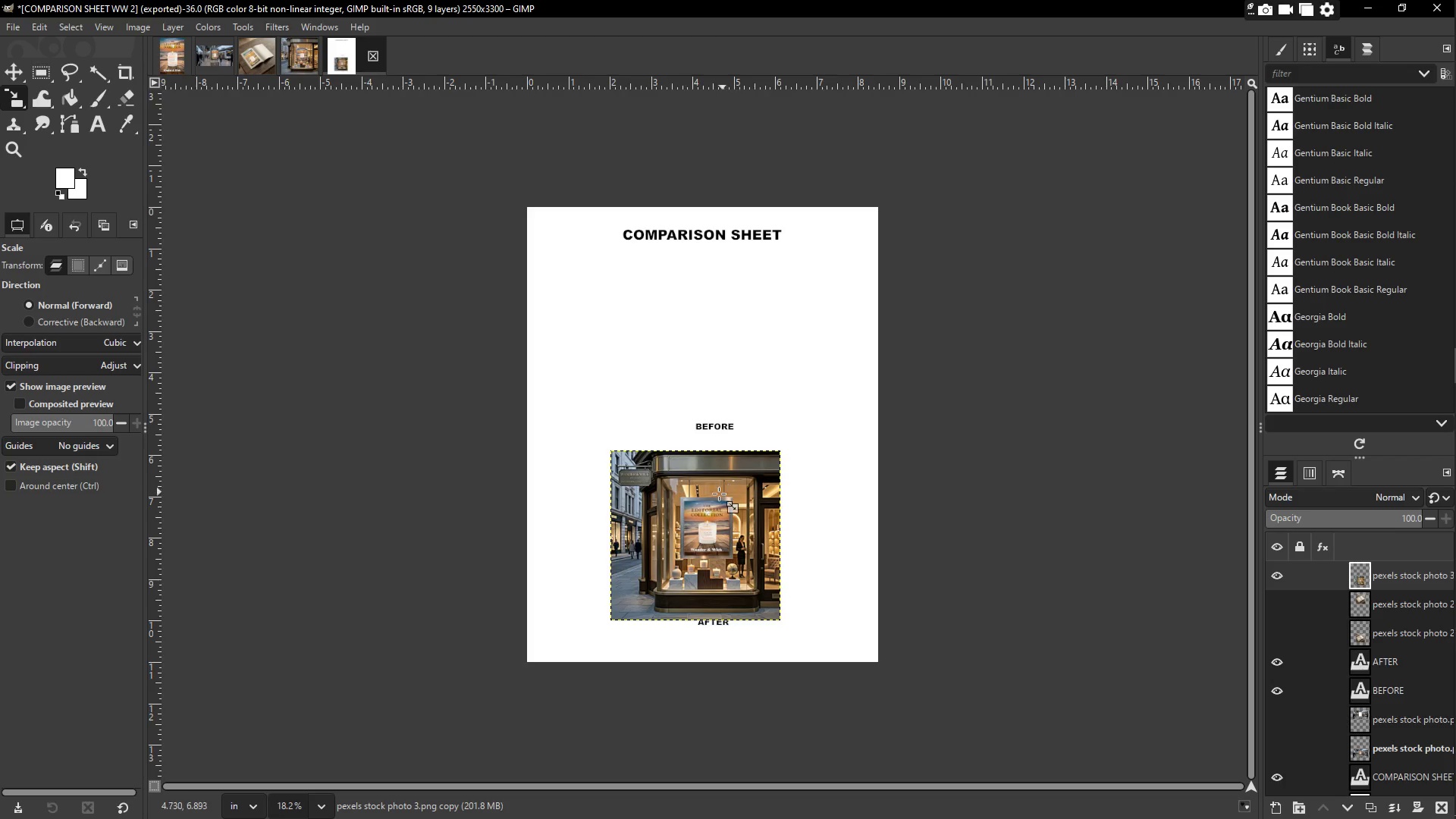 
left_click_drag(start_coordinate=[704, 497], to_coordinate=[711, 489])
 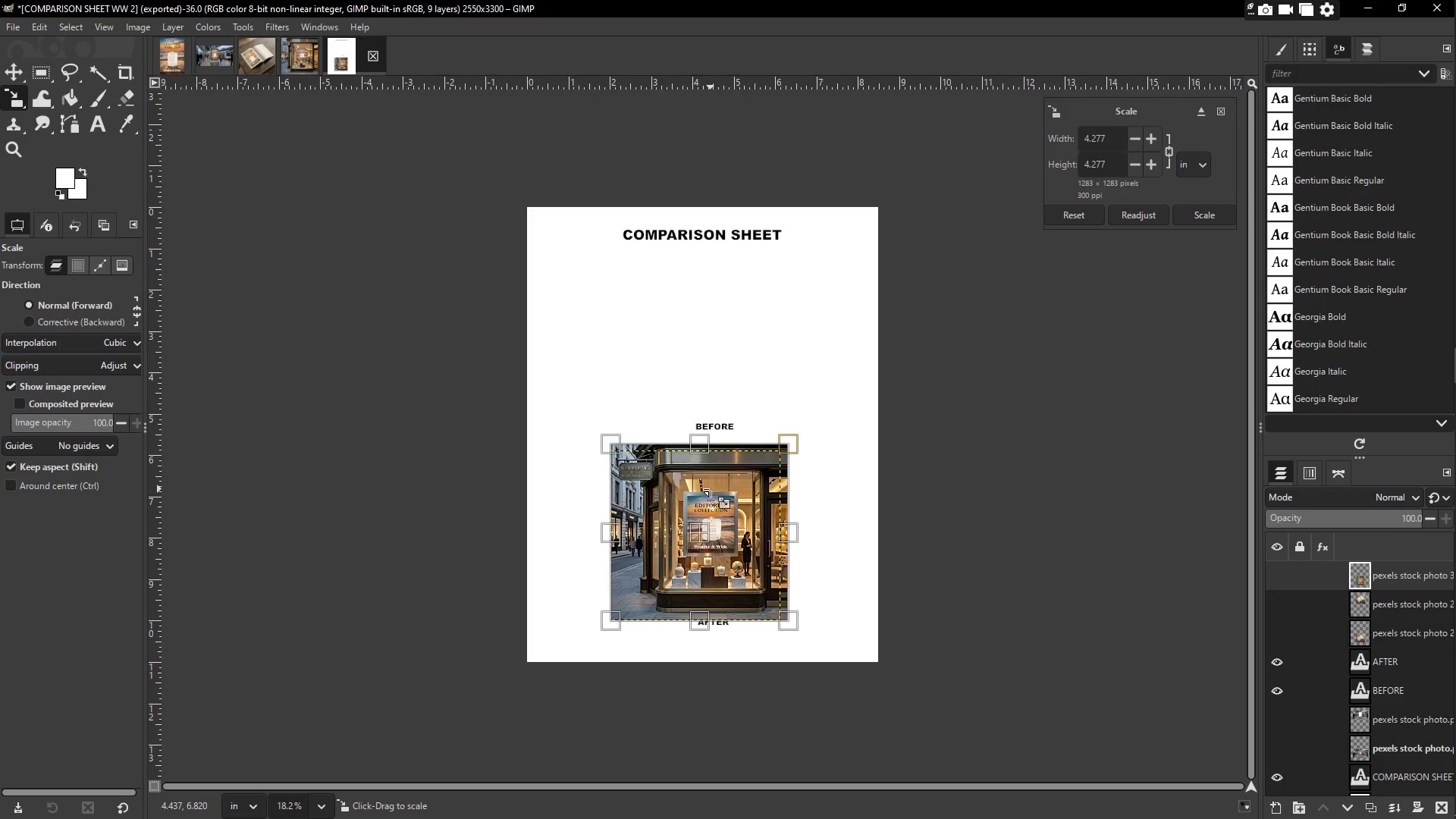 
key(Enter)
 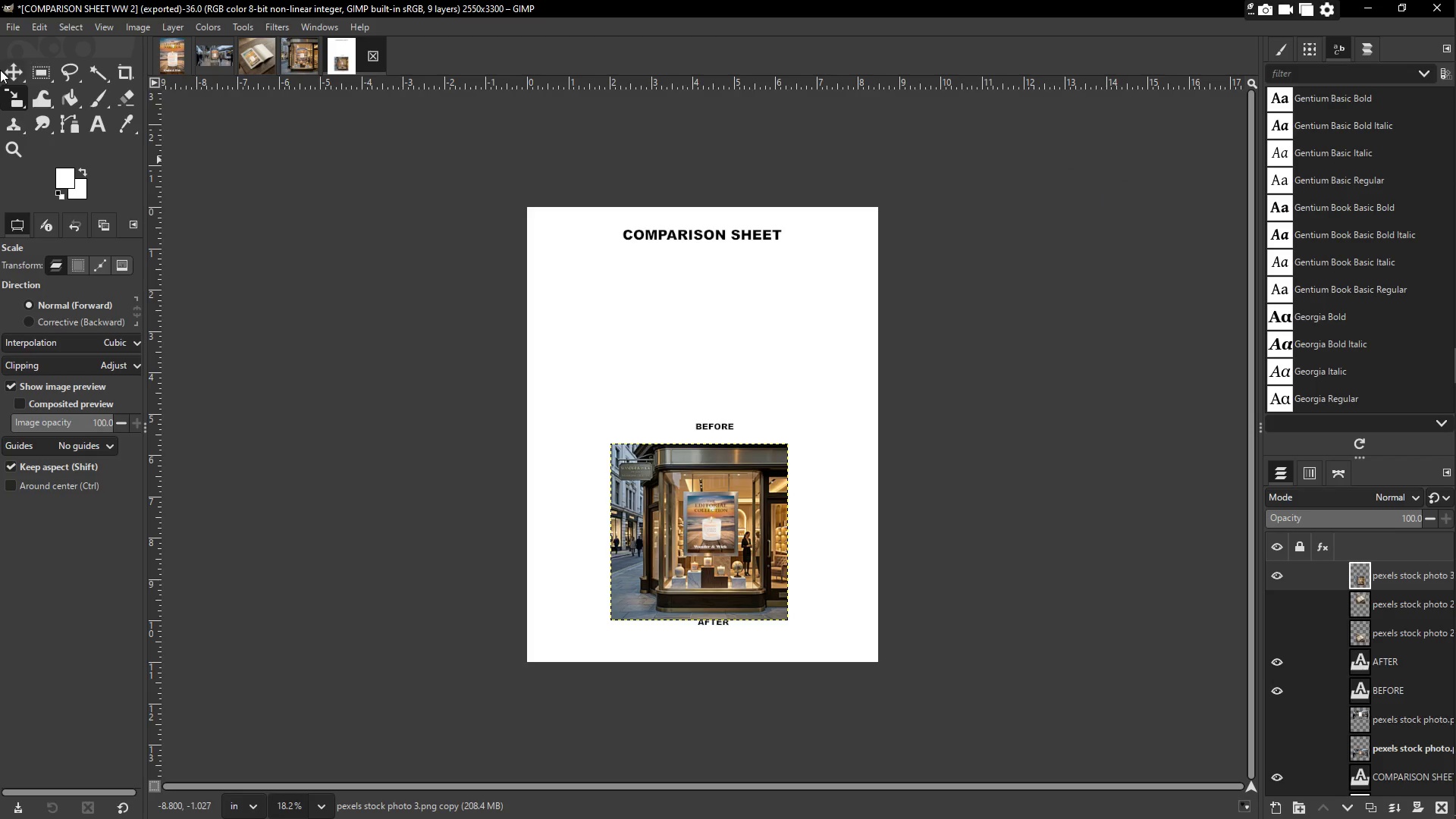 
left_click([10, 73])
 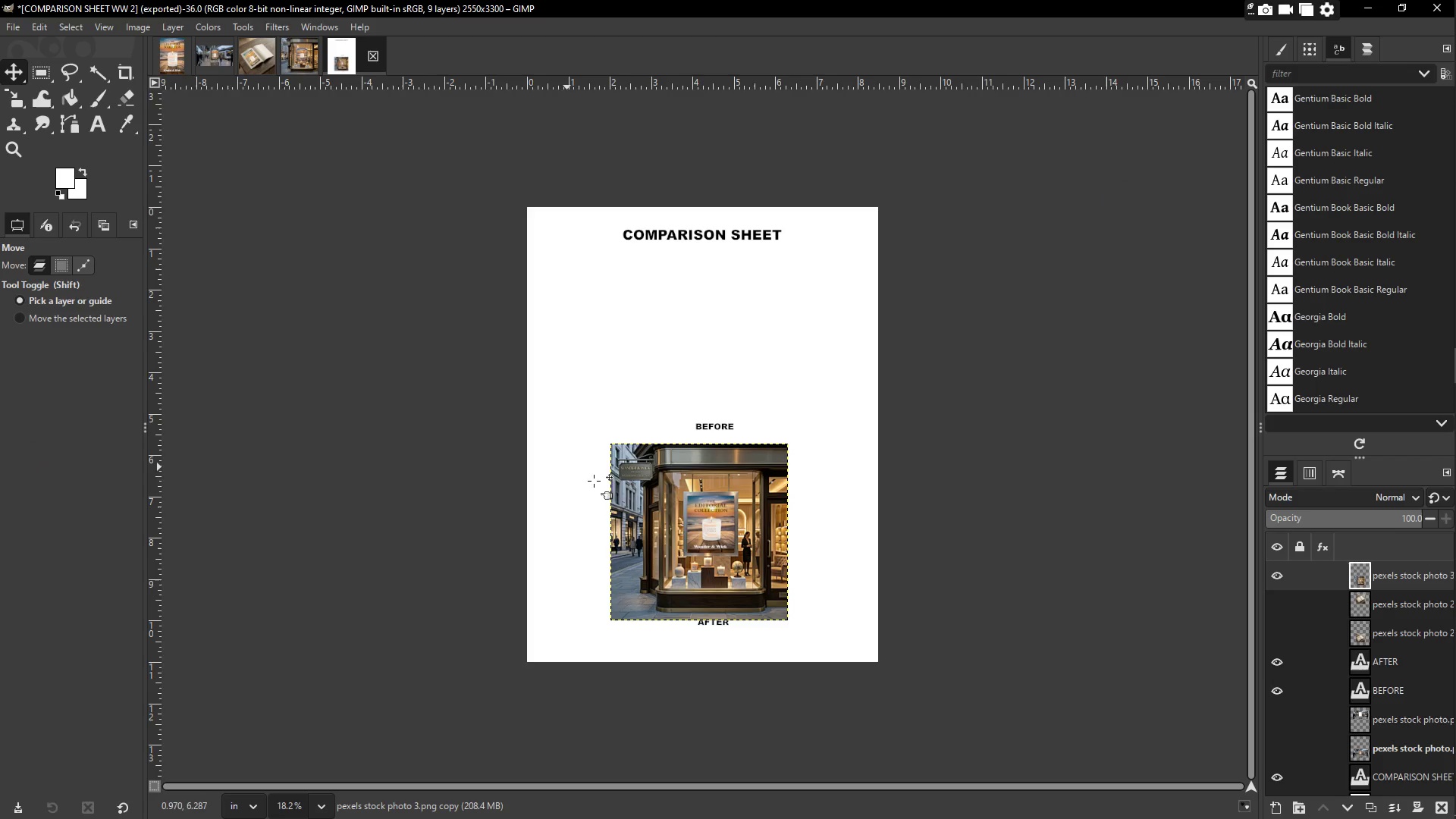 
left_click_drag(start_coordinate=[681, 514], to_coordinate=[691, 506])
 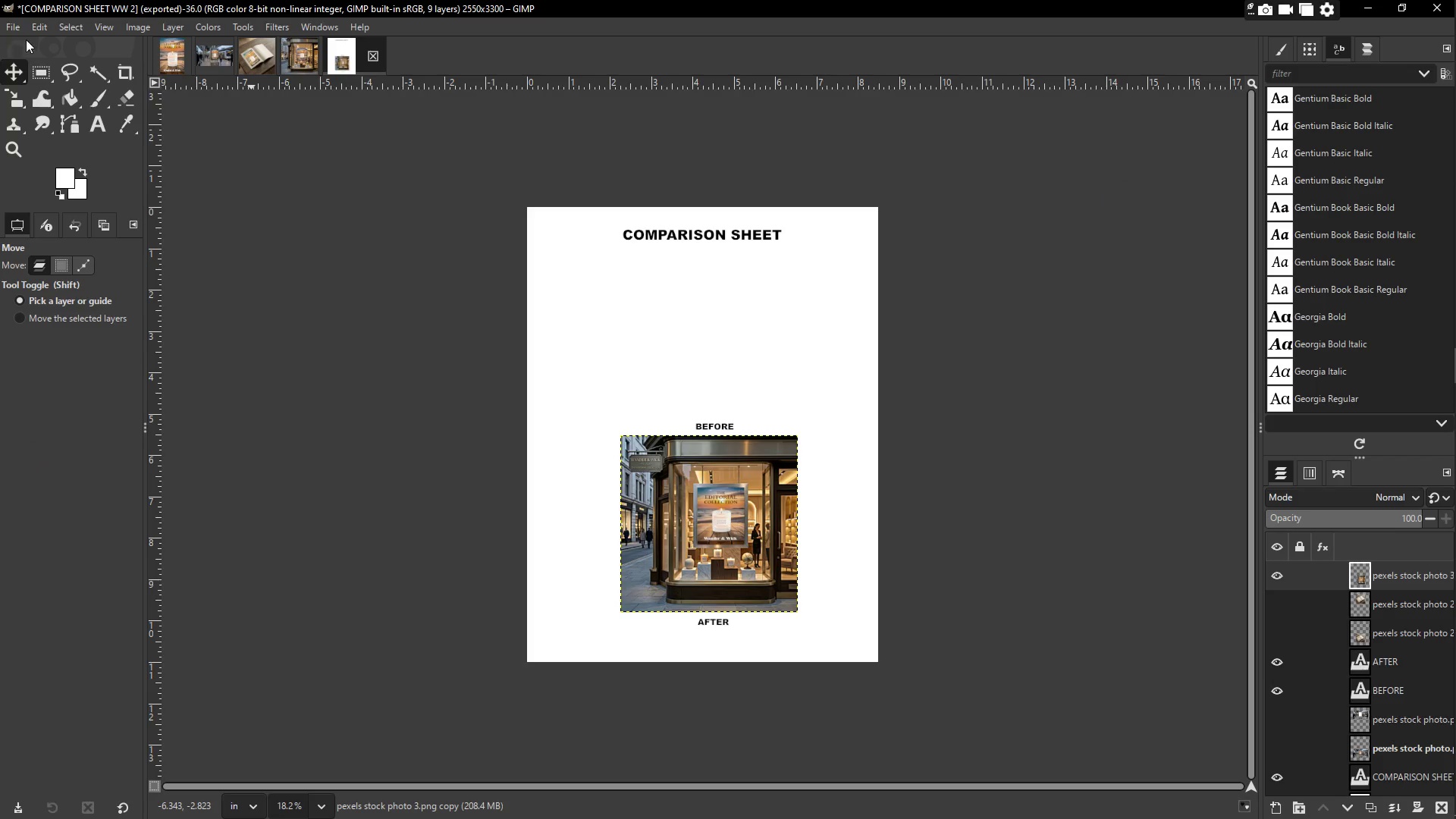 
left_click([5, 31])
 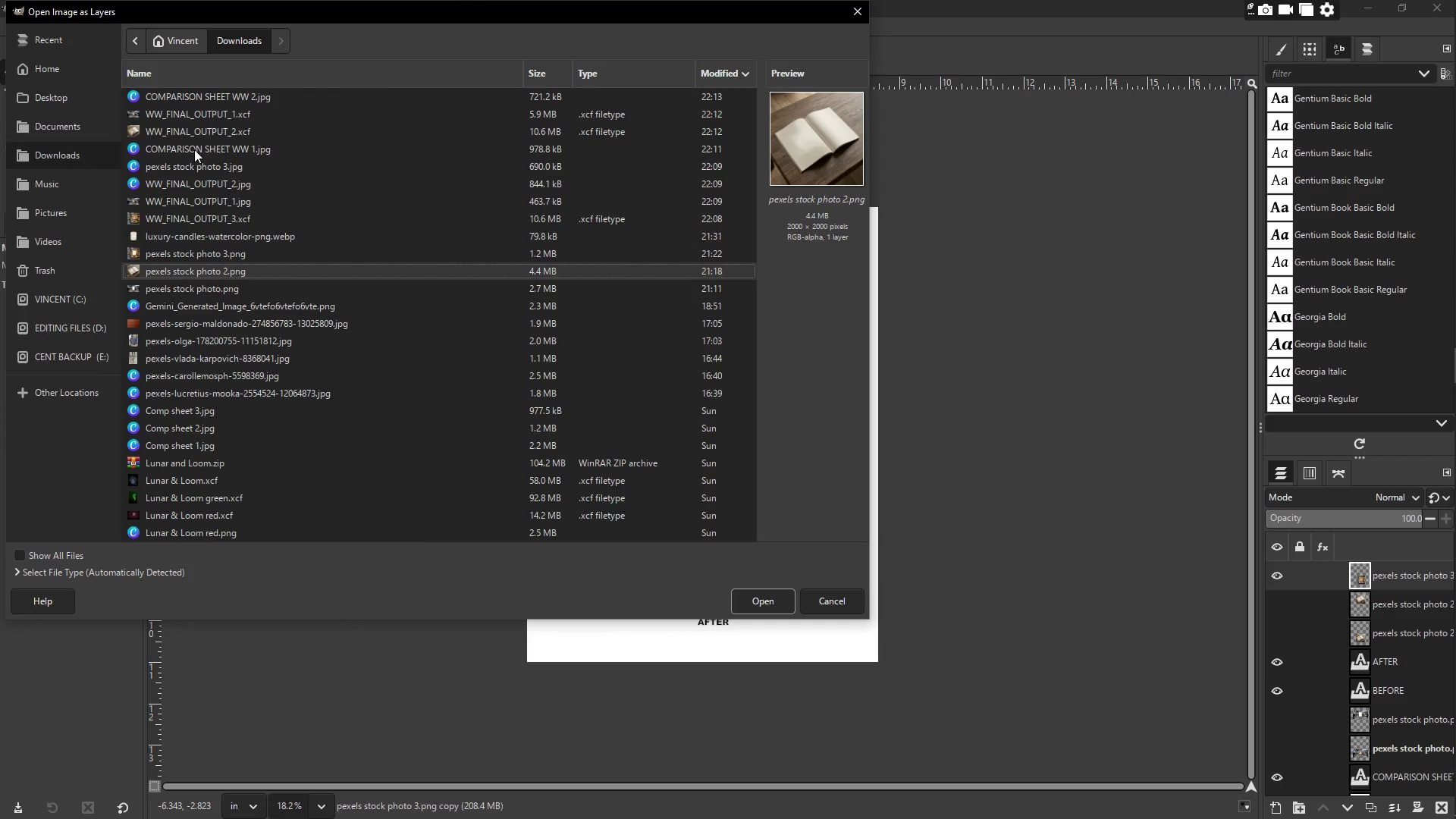 
left_click_drag(start_coordinate=[178, 263], to_coordinate=[181, 257])
 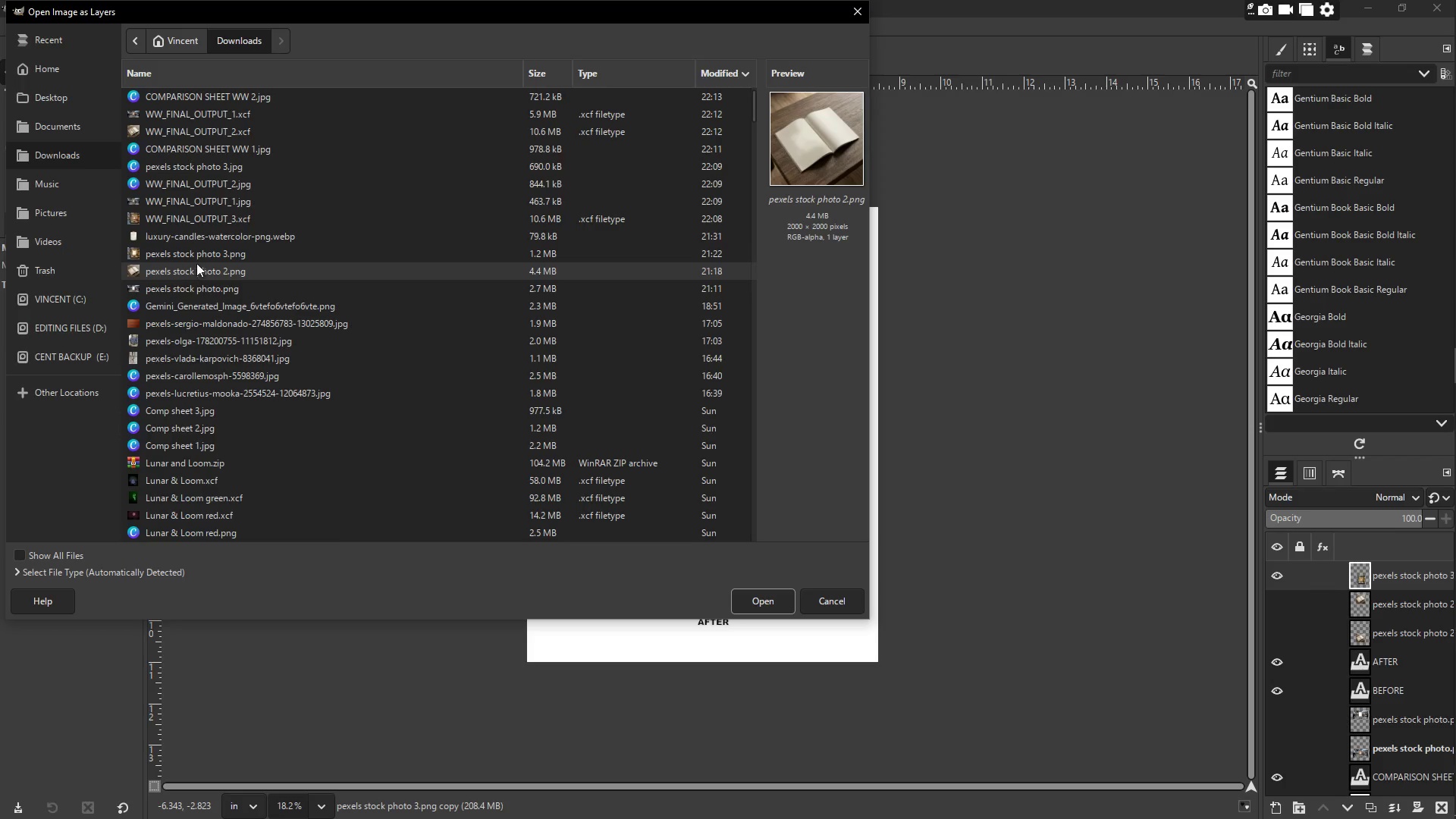 
left_click([199, 252])
 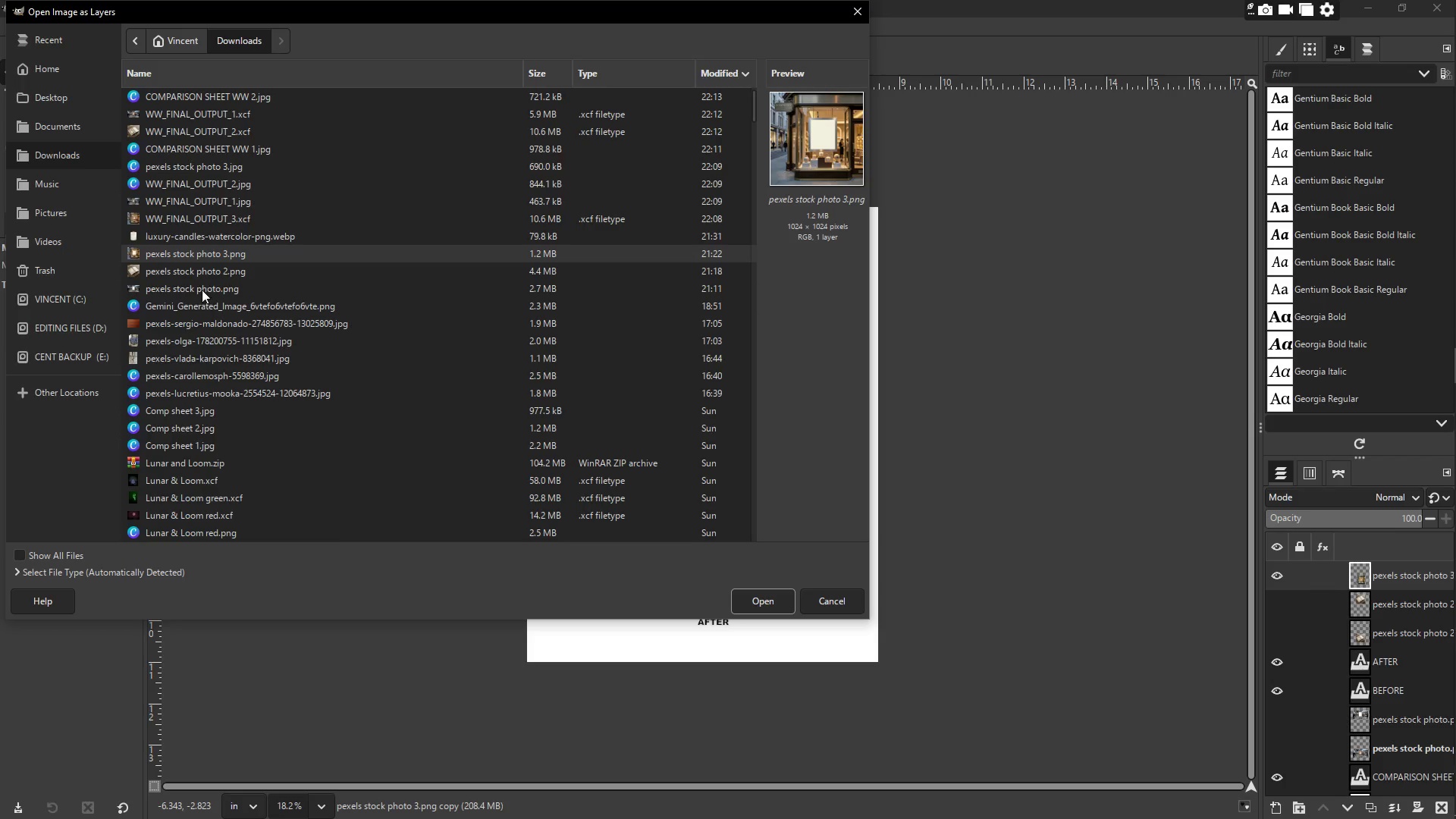 
left_click([202, 273])
 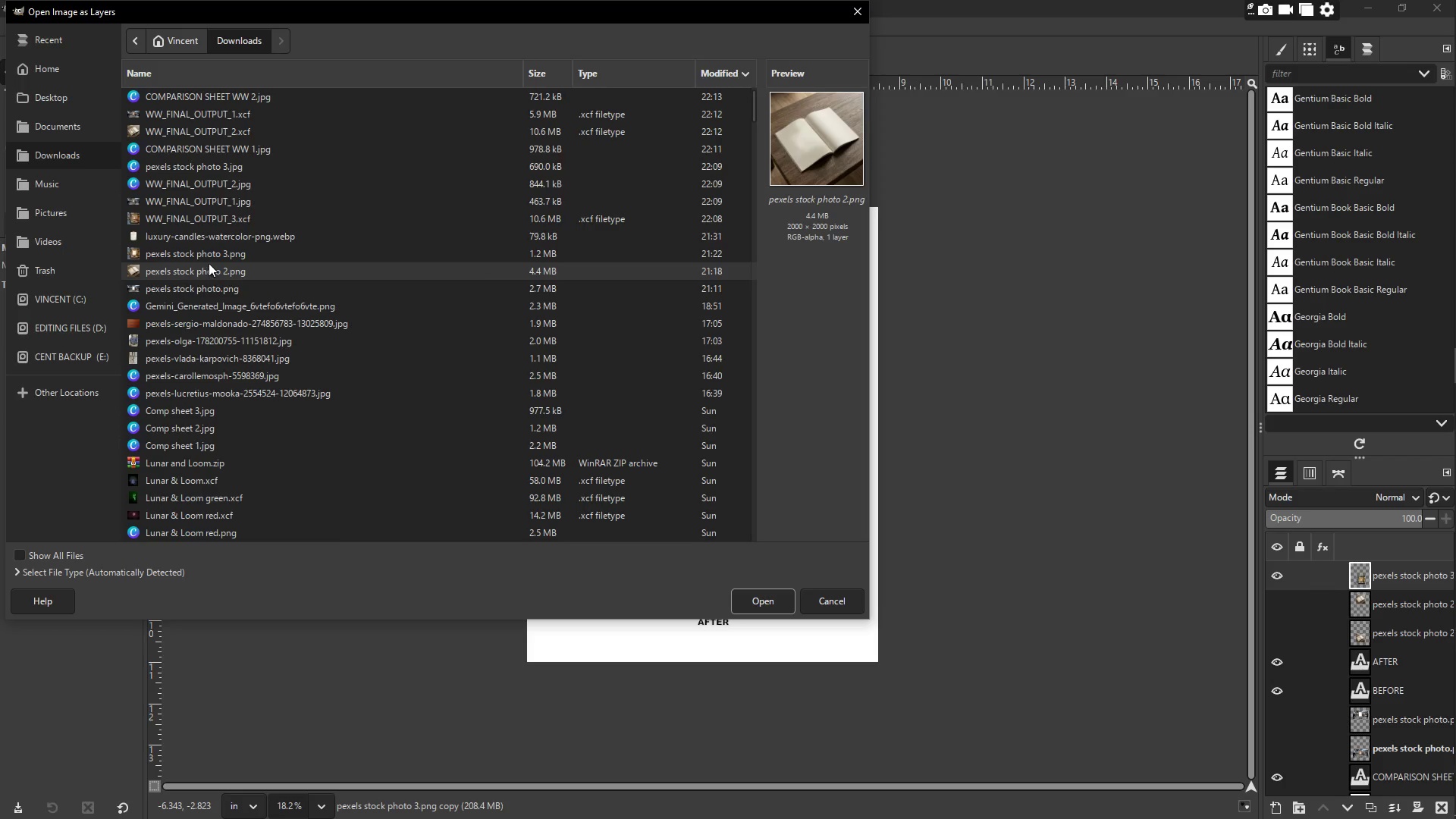 
left_click([201, 250])
 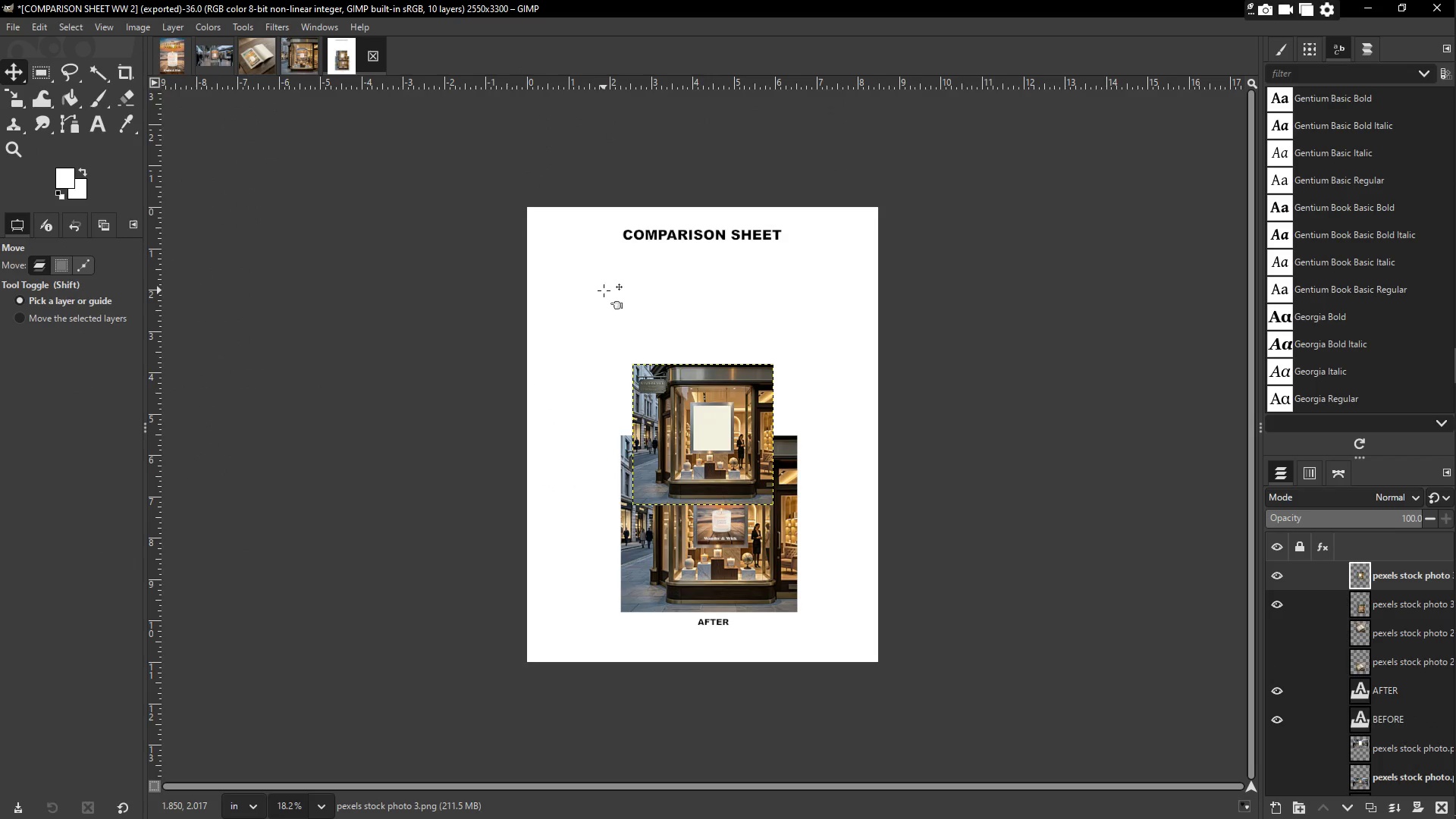 
key(Shift+T)
 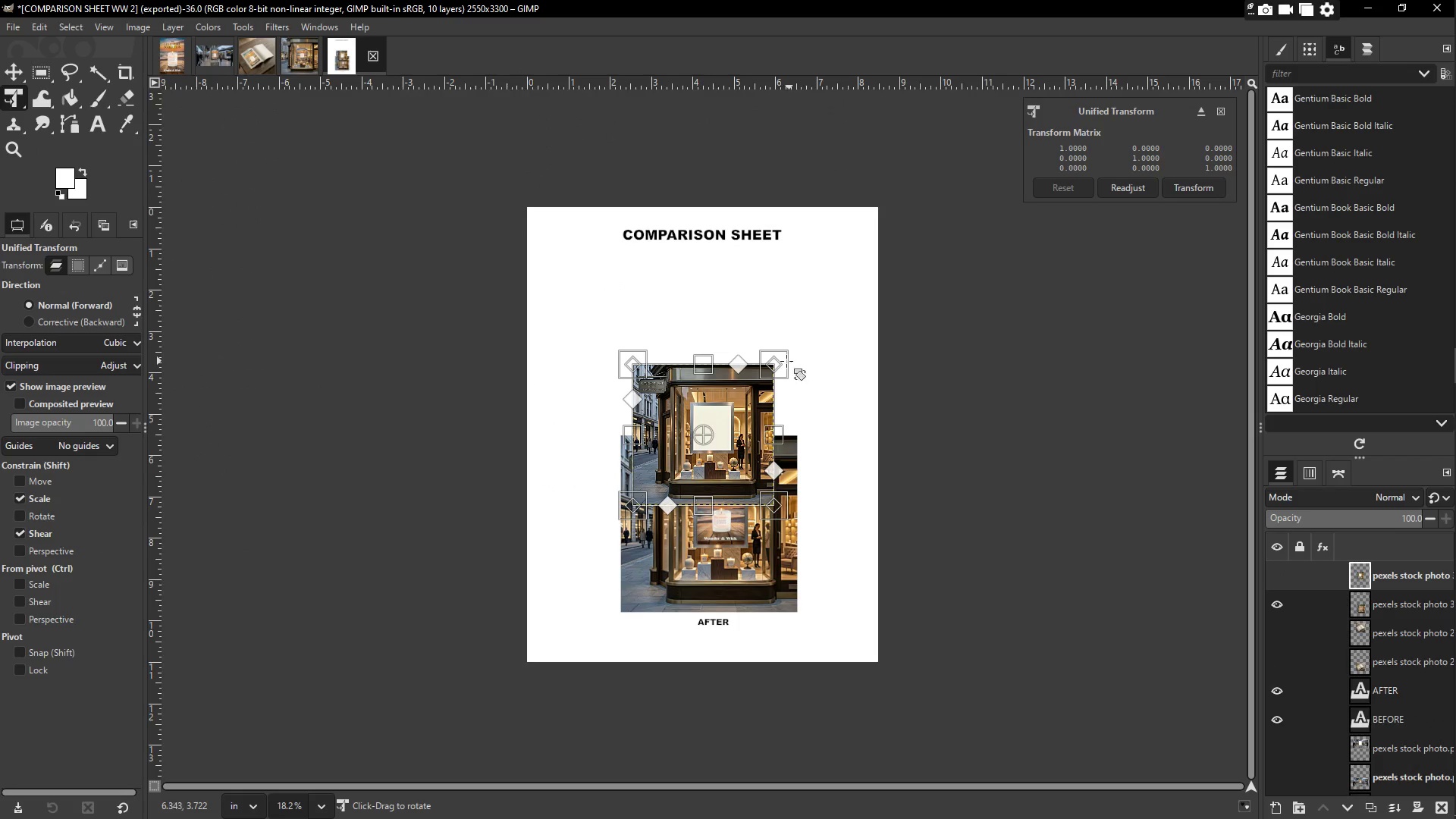 
left_click_drag(start_coordinate=[780, 360], to_coordinate=[824, 337])
 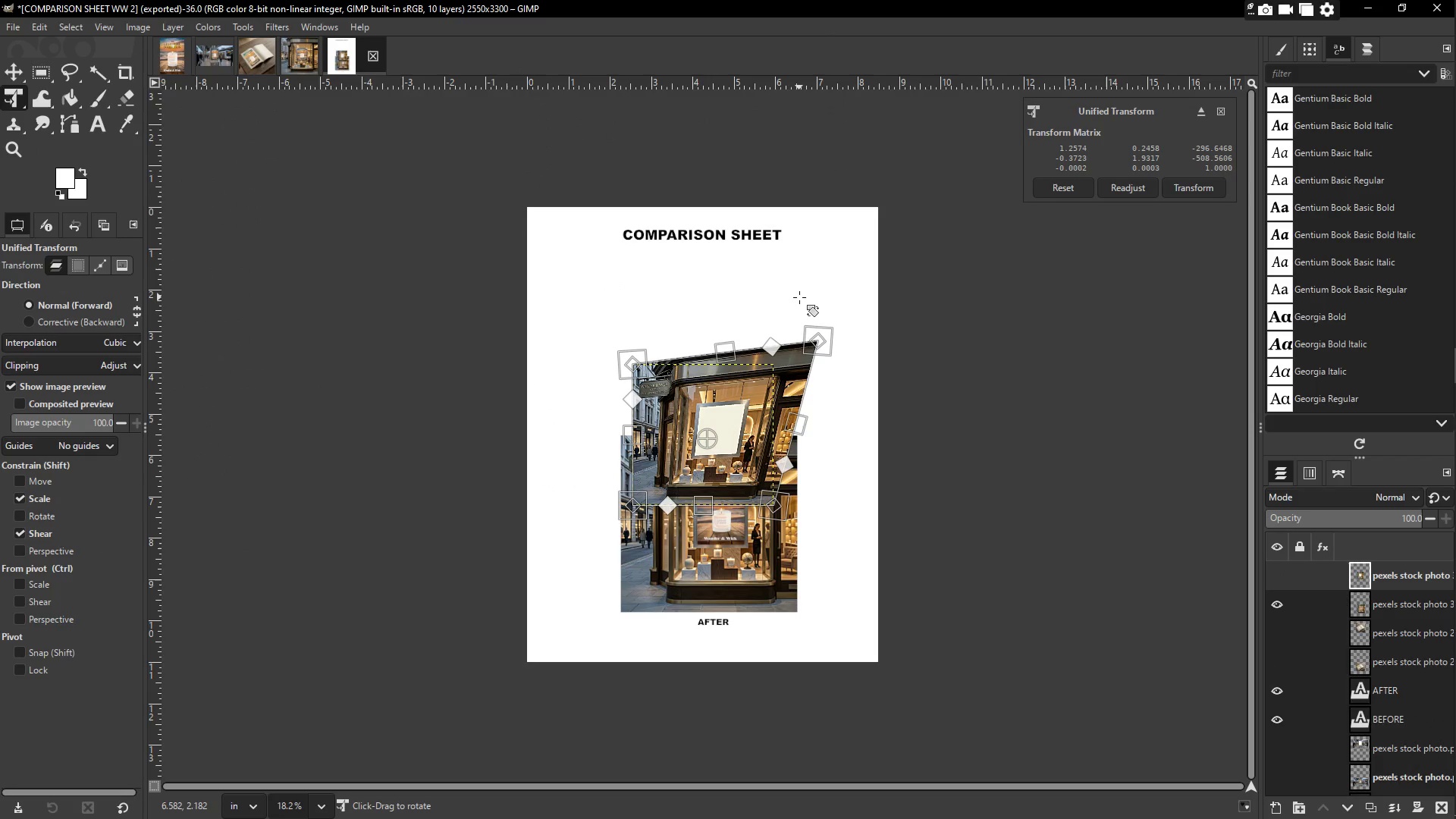 
key(Escape)
 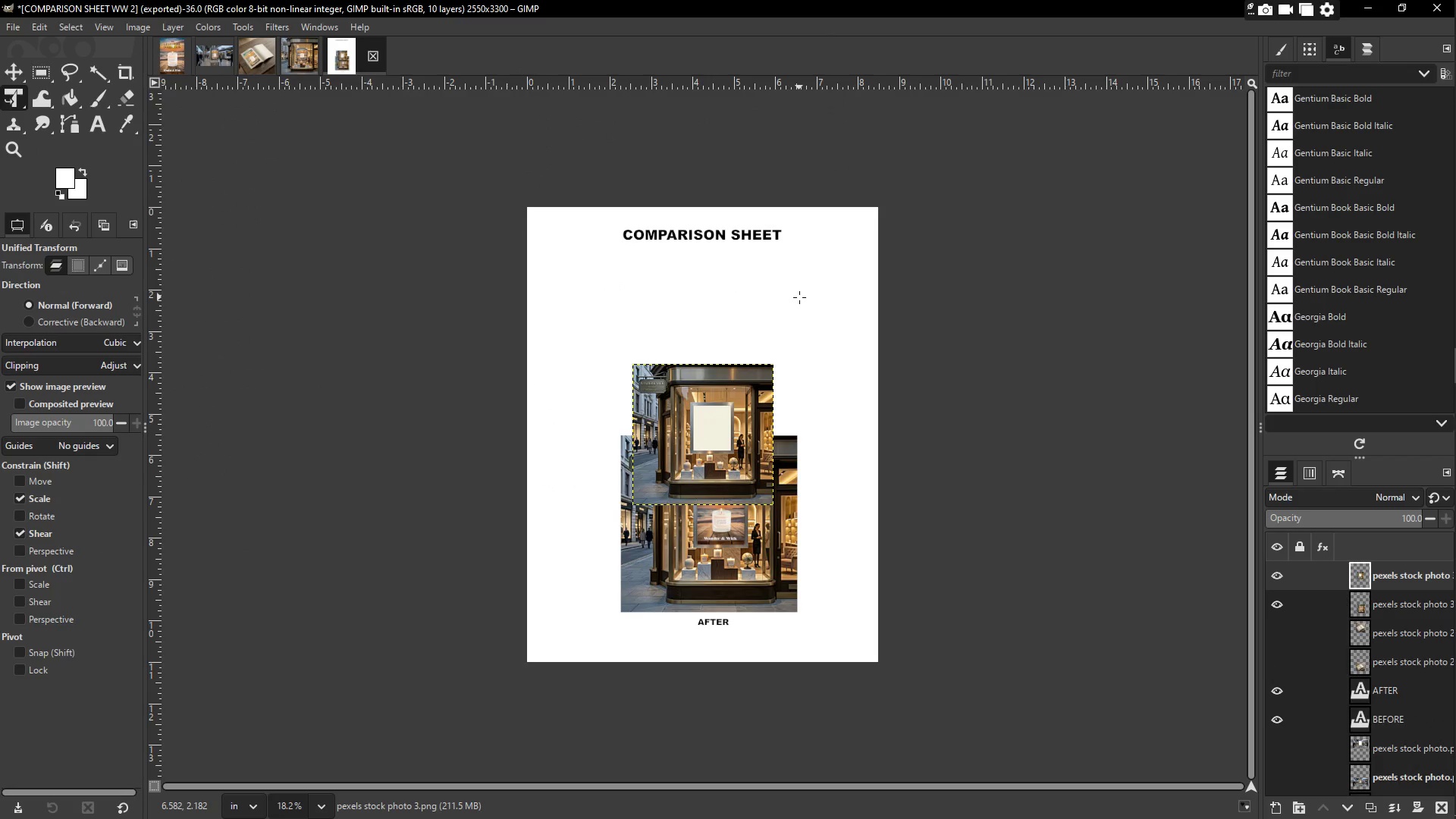 
key(Shift+S)
 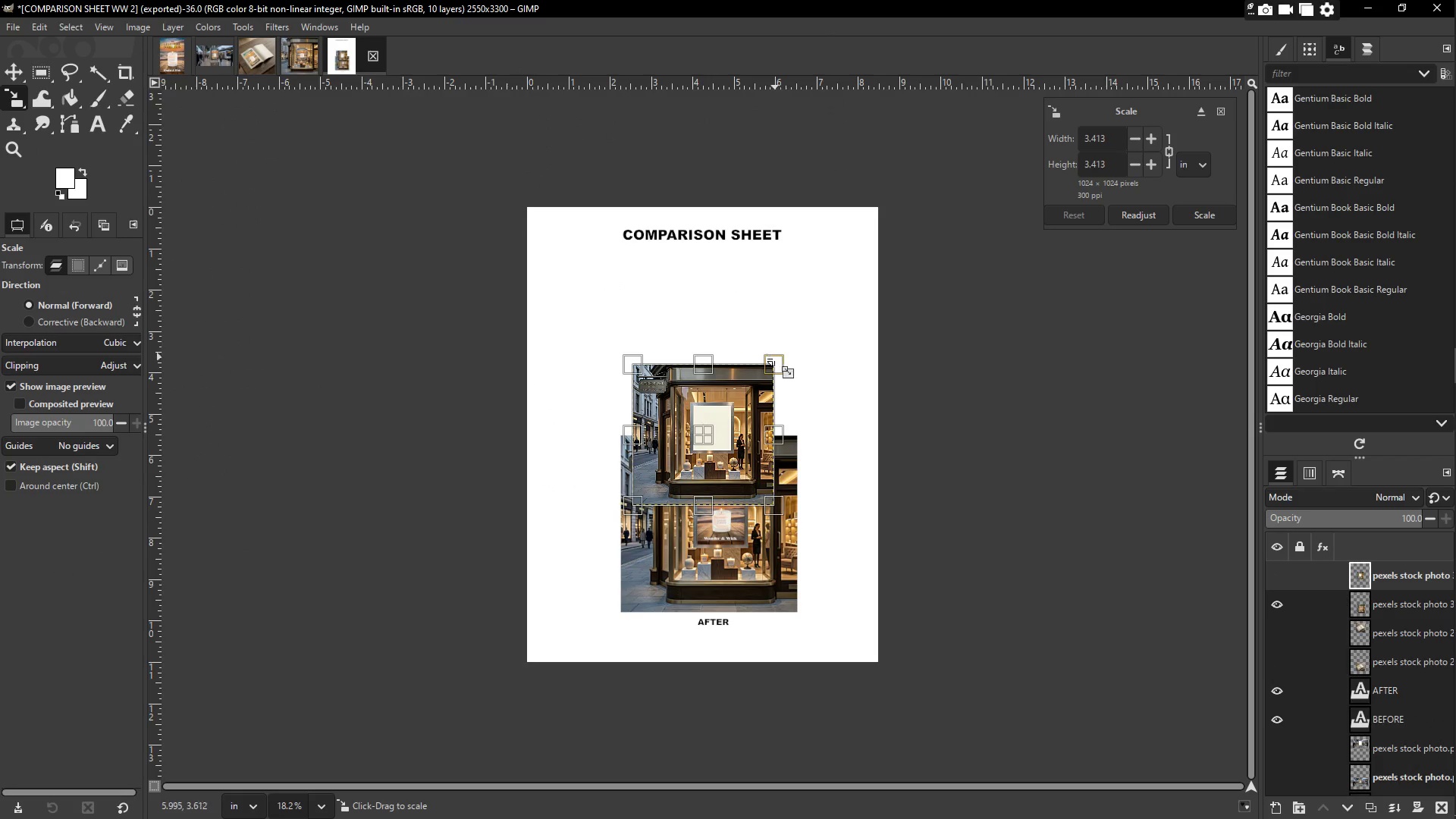 
left_click_drag(start_coordinate=[772, 362], to_coordinate=[798, 344])
 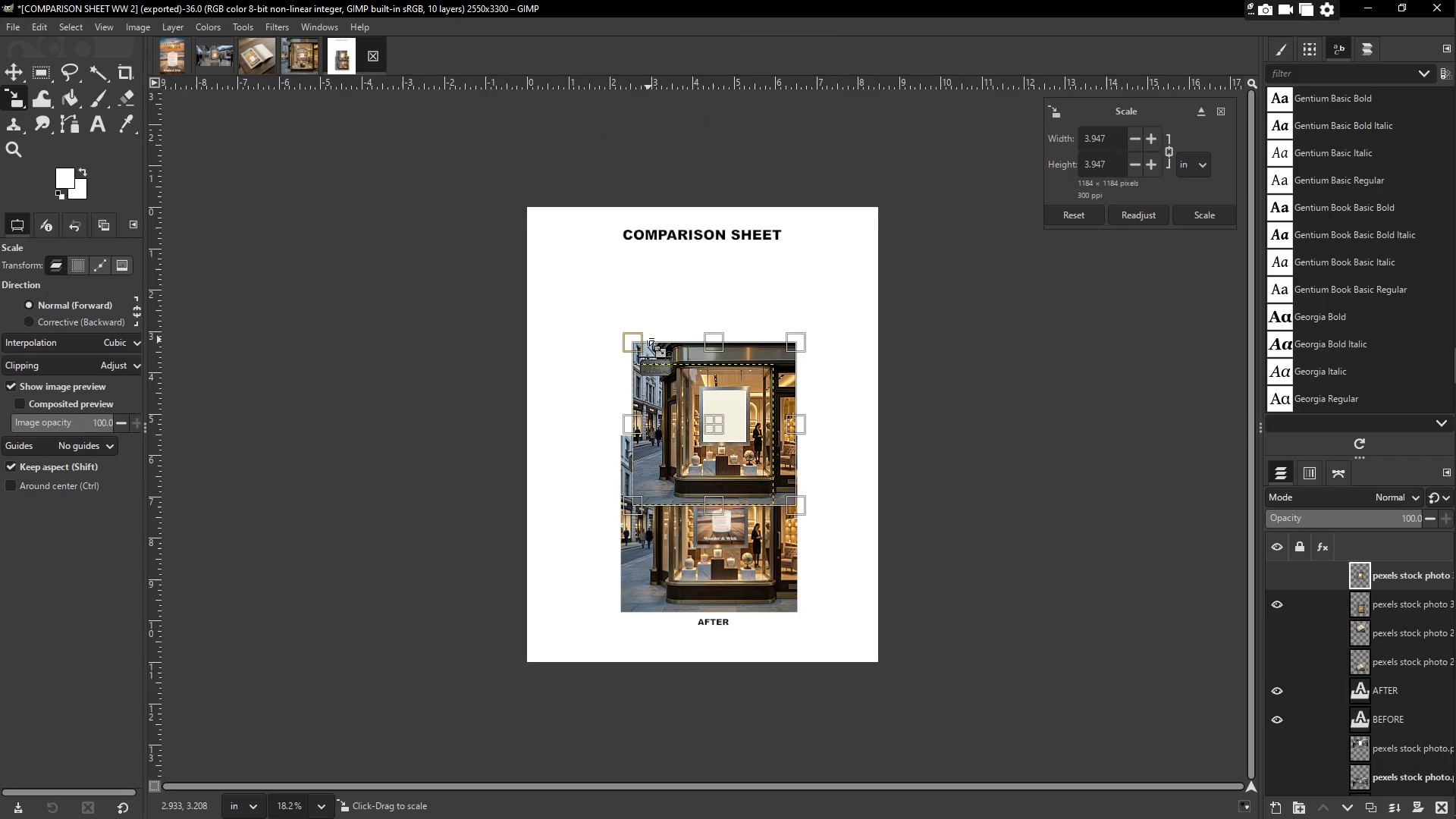 
left_click_drag(start_coordinate=[634, 338], to_coordinate=[619, 331])
 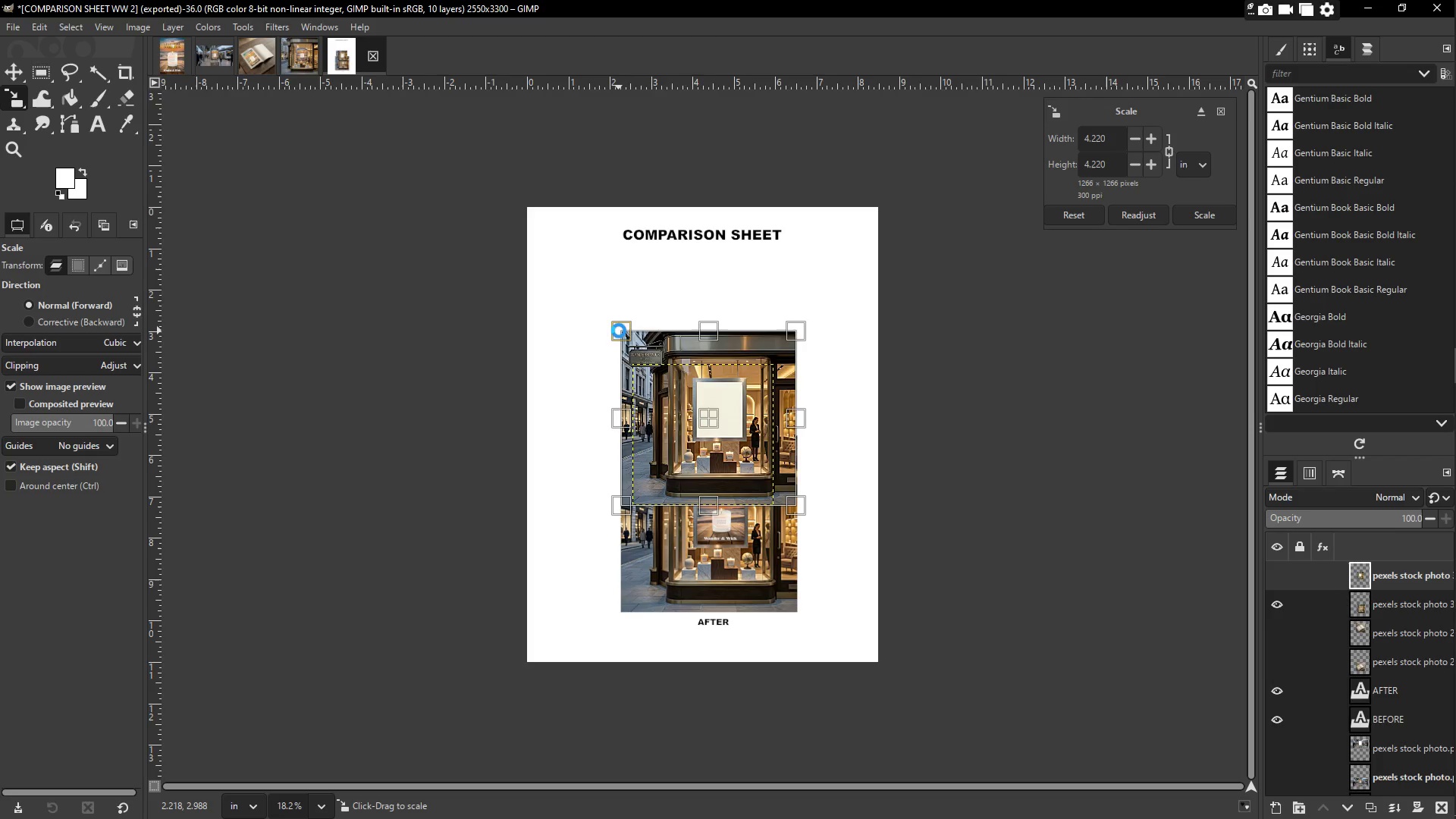 
key(Enter)
 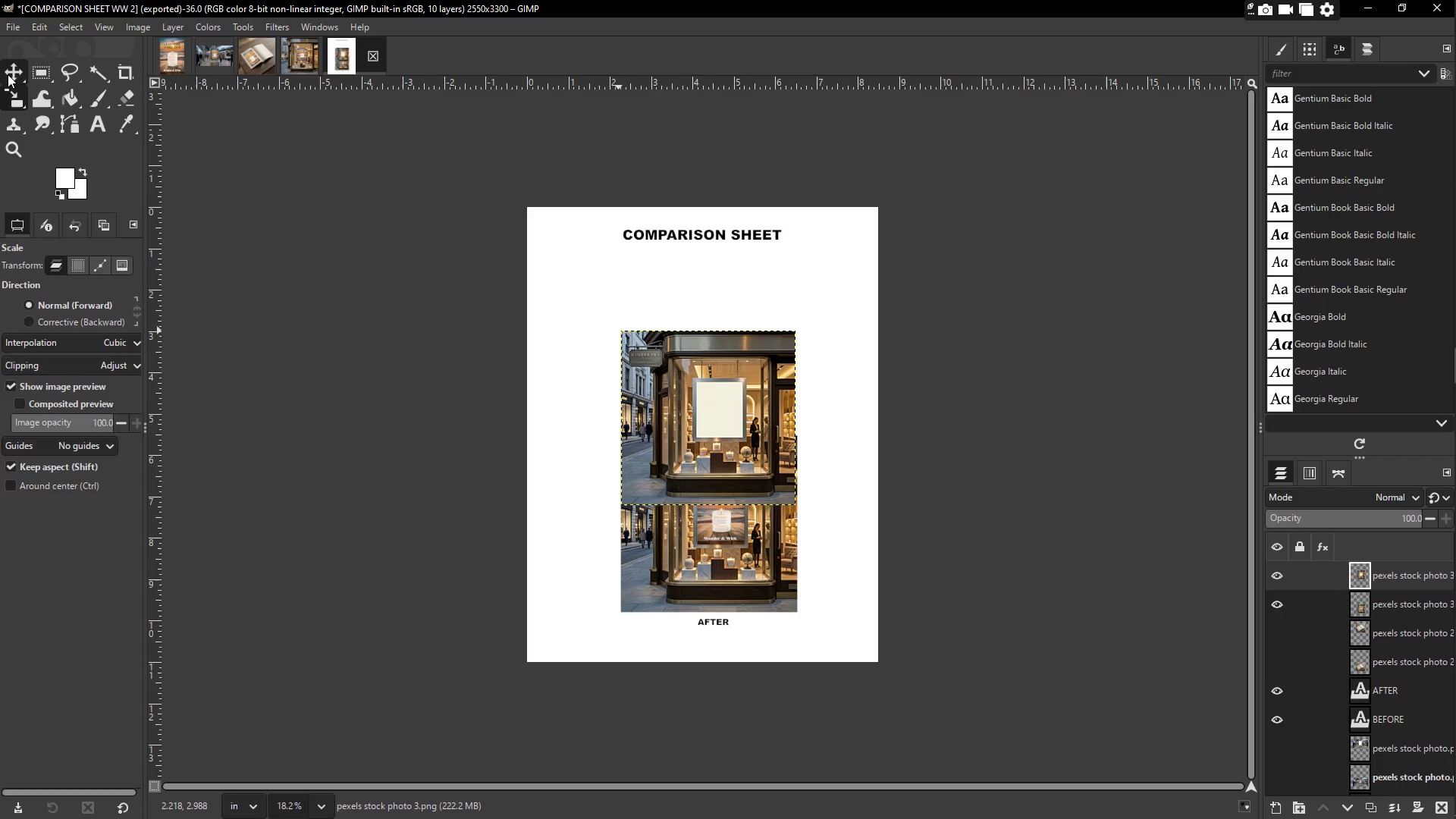 
hold_key(key=ShiftLeft, duration=1.51)
left_click_drag(start_coordinate=[700, 435], to_coordinate=[705, 350])
 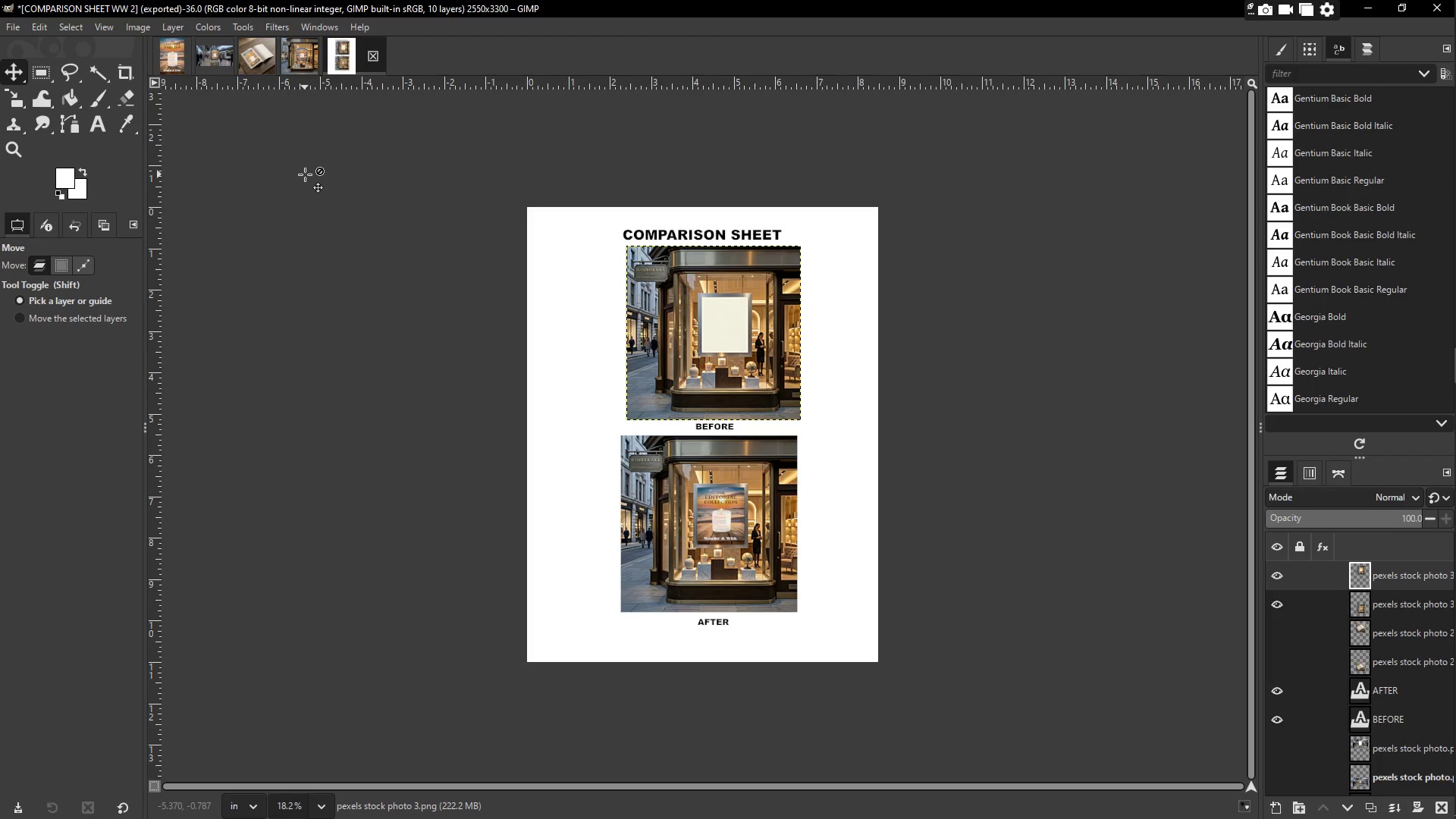 
hold_key(key=ShiftLeft, duration=1.49)
 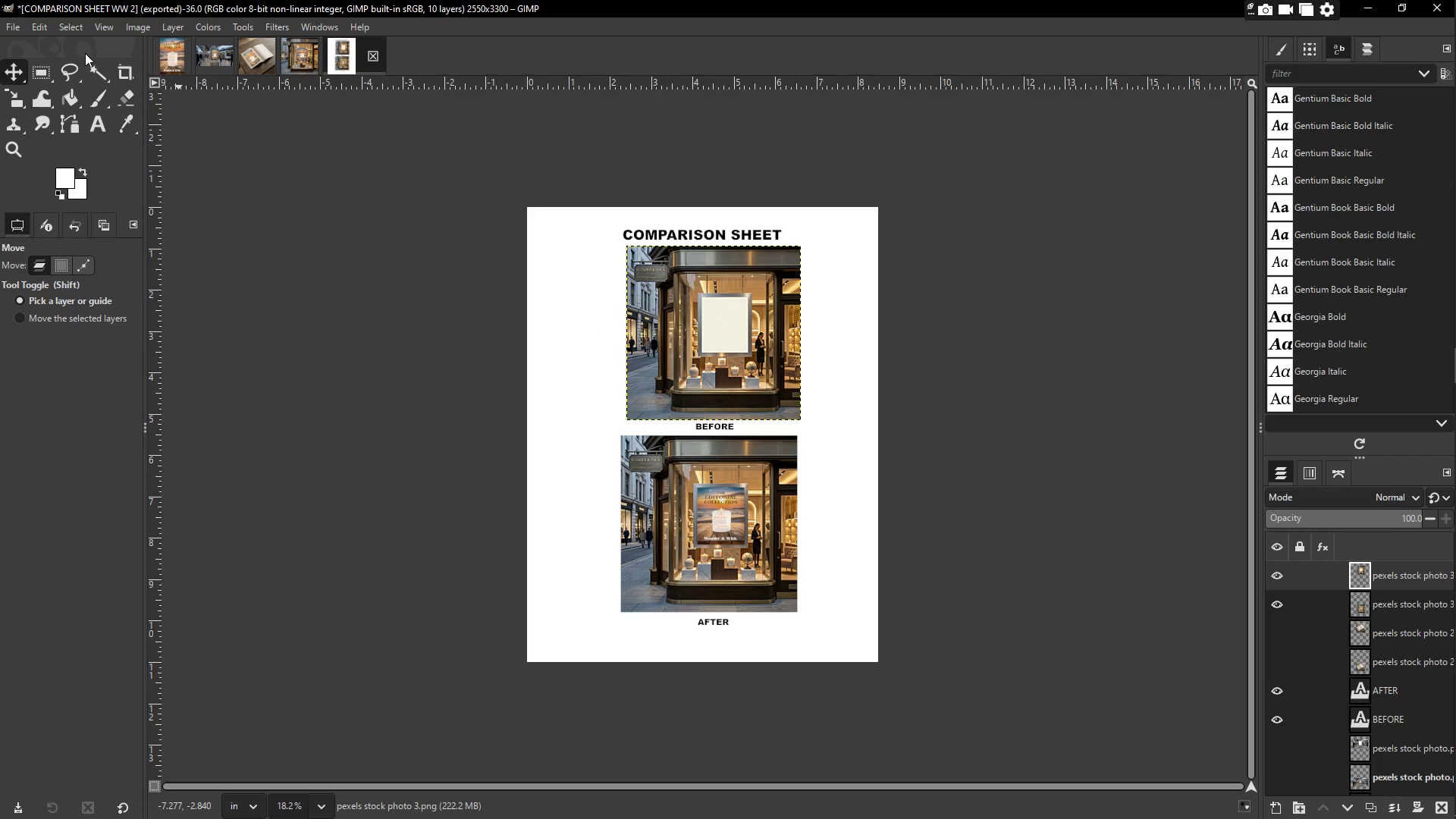 
left_click([4, 28])
 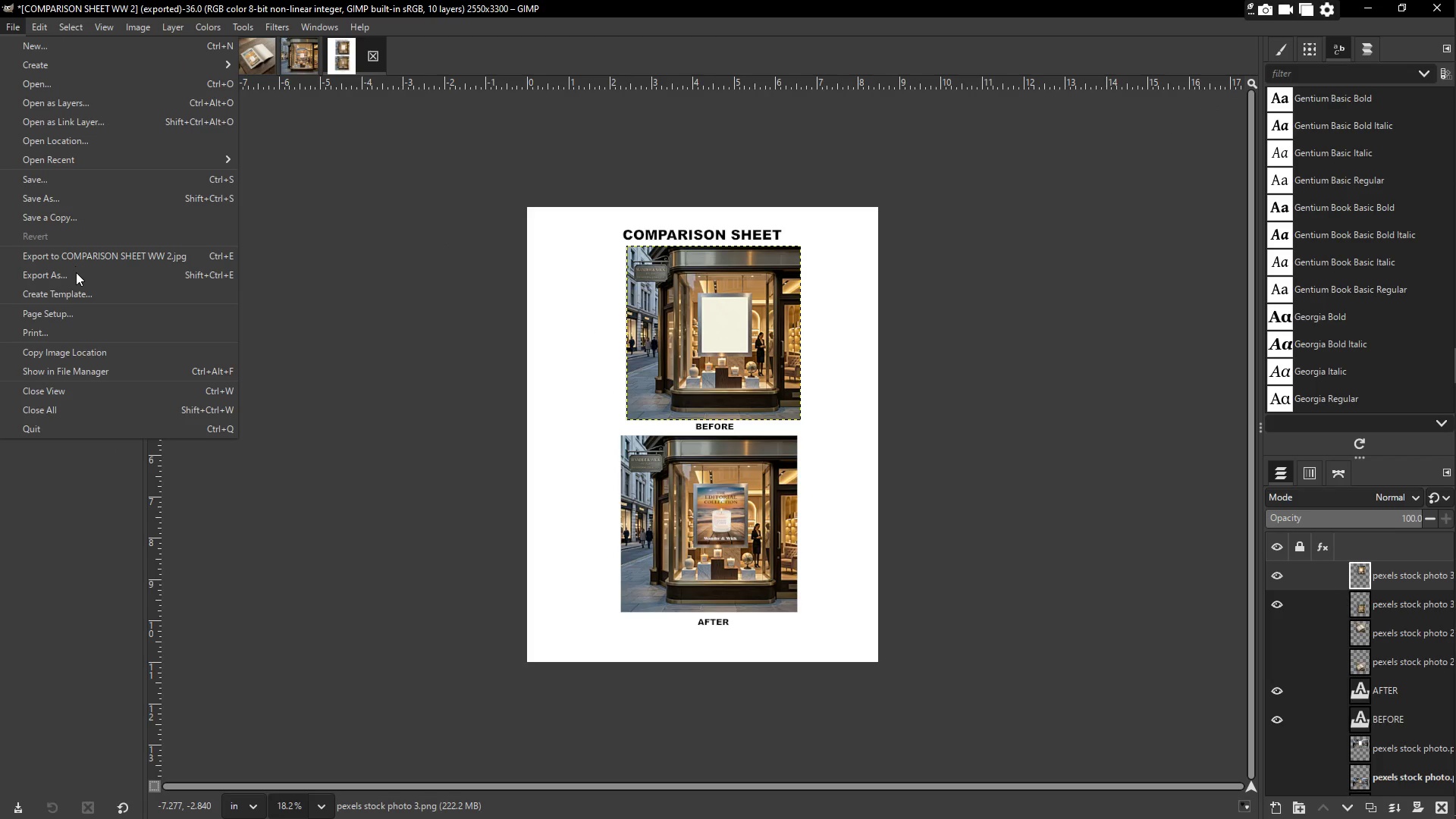 
left_click([79, 277])
 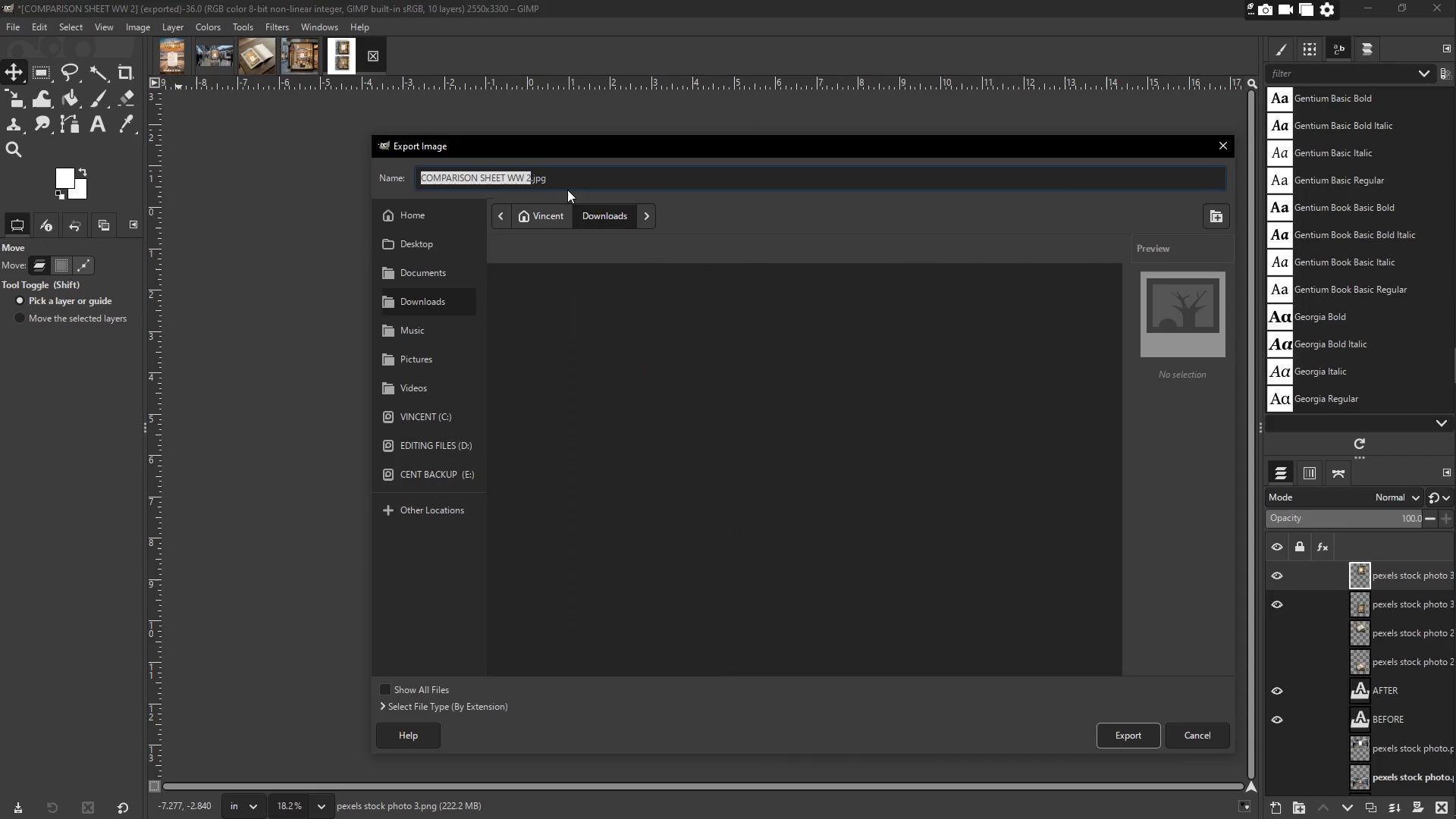 
left_click([528, 180])
 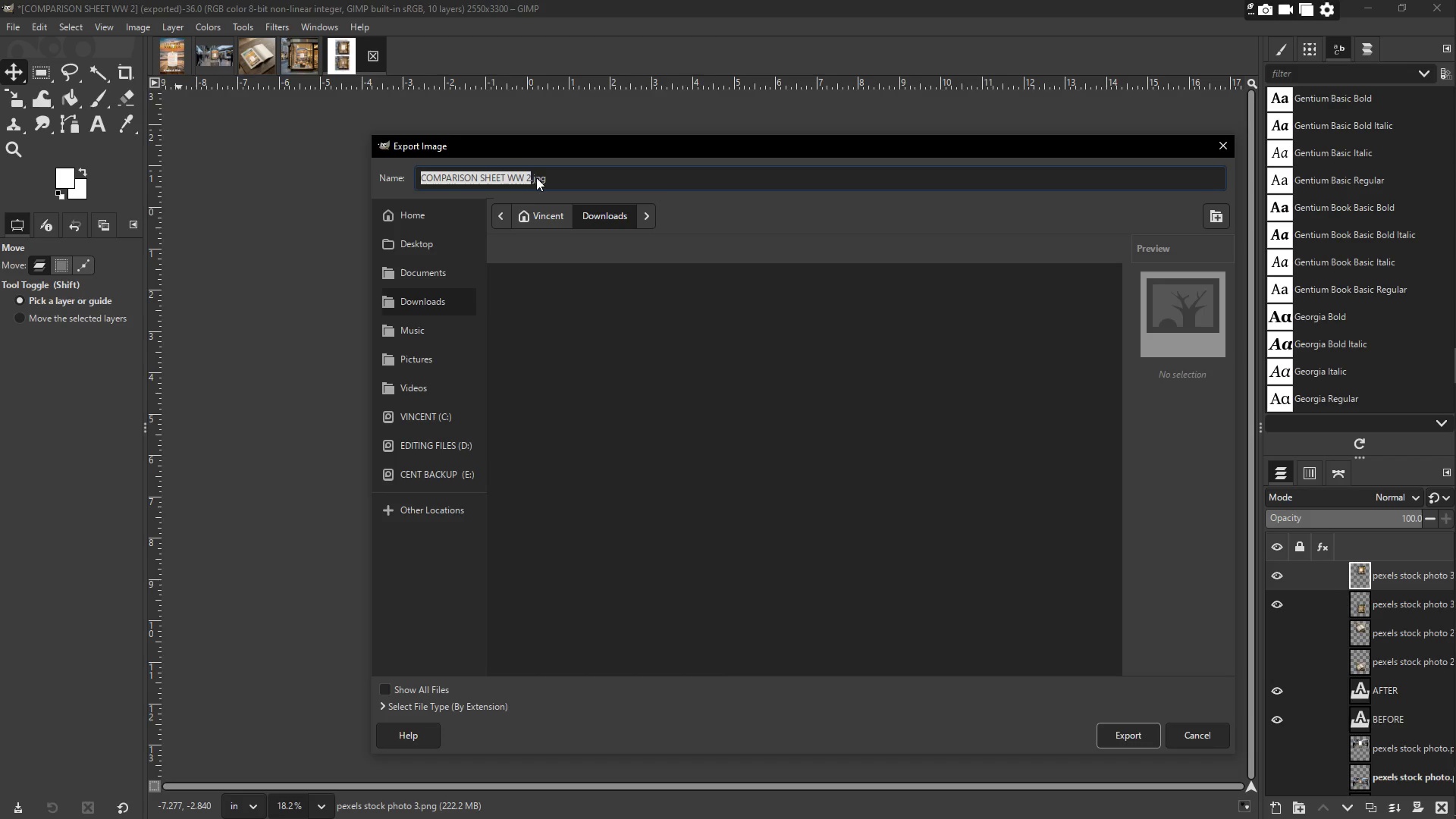 
left_click([529, 175])
 